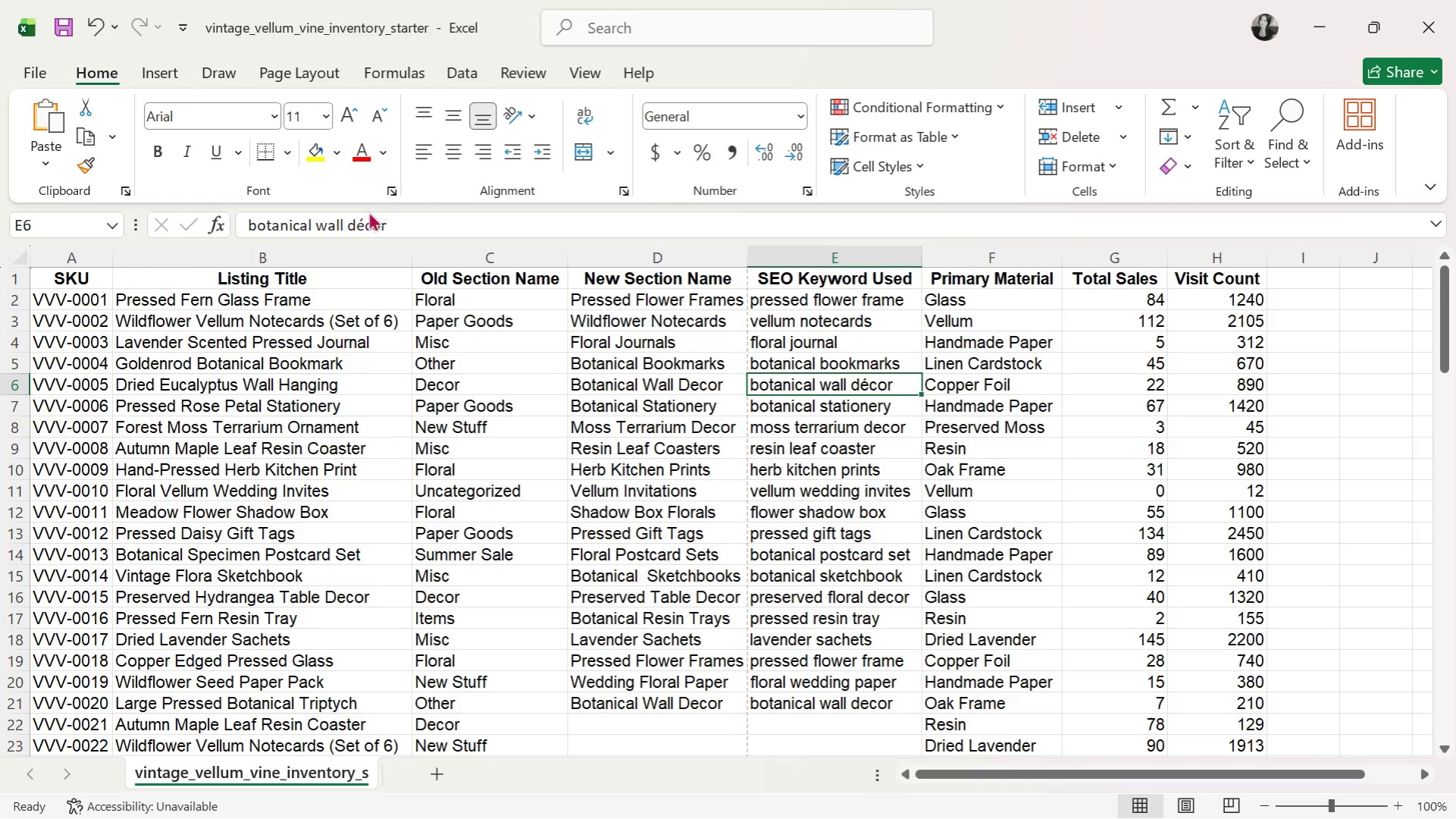 
left_click([363, 215])
 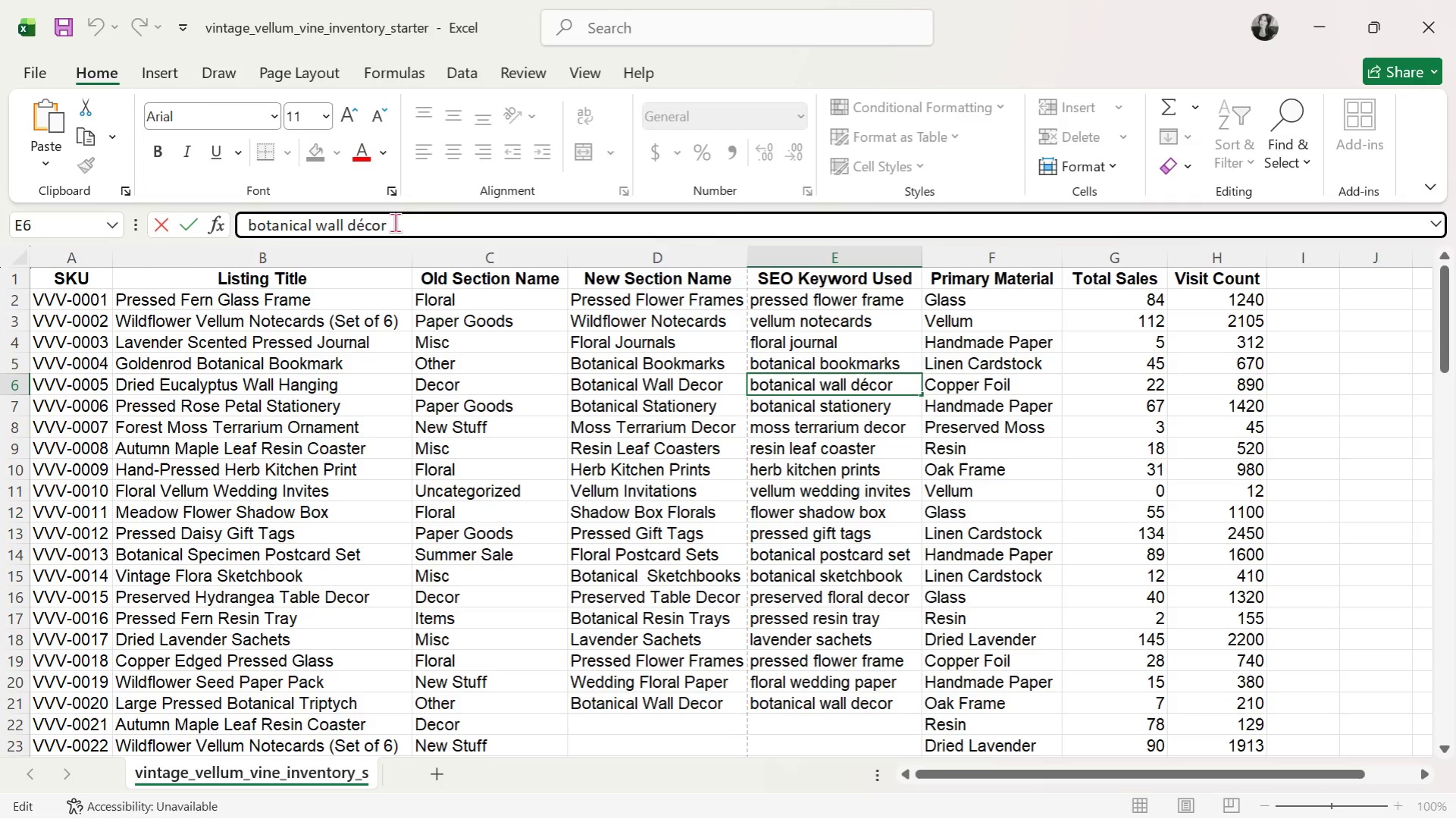 
key(Backspace)
 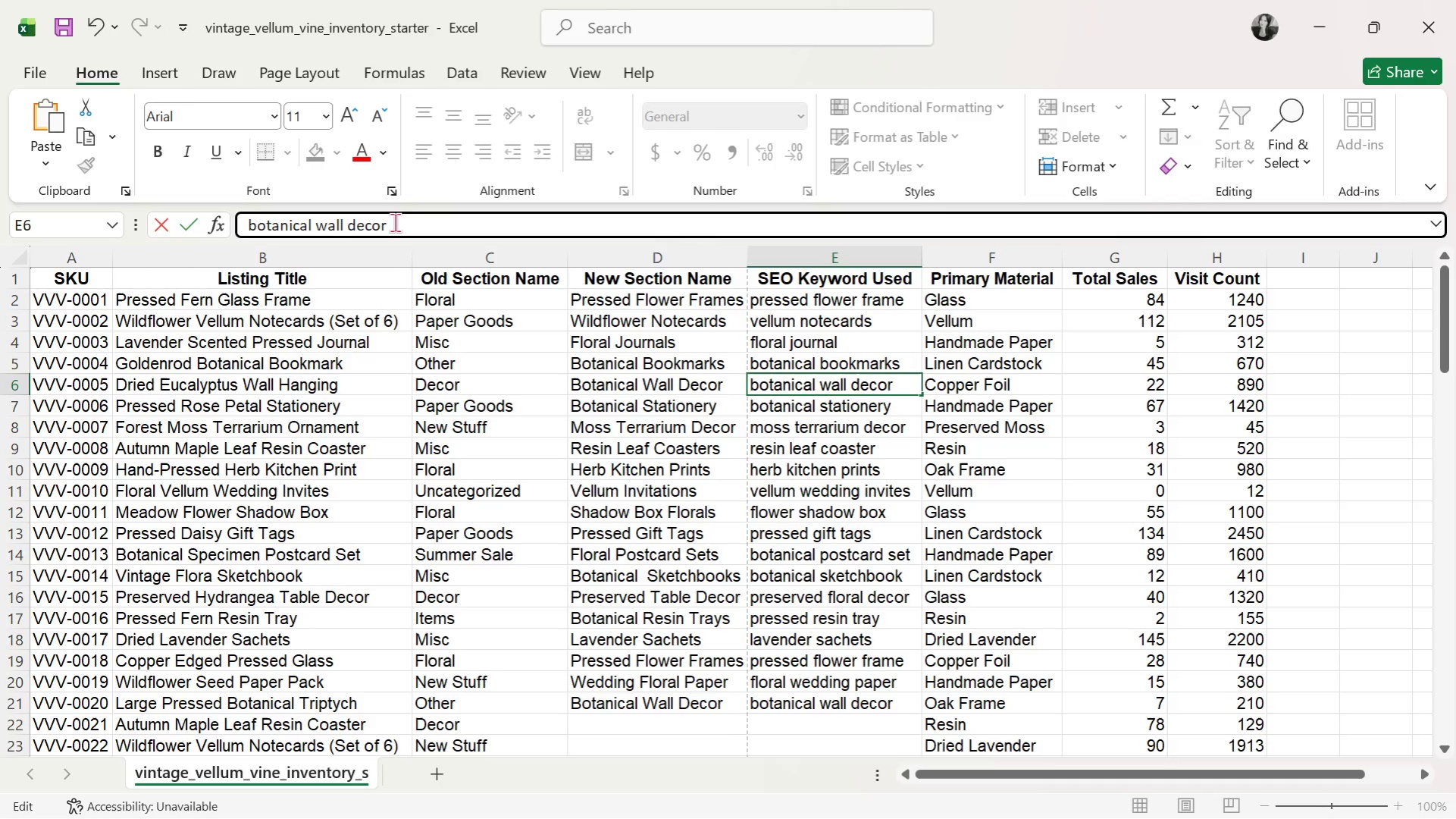 
key(E)
 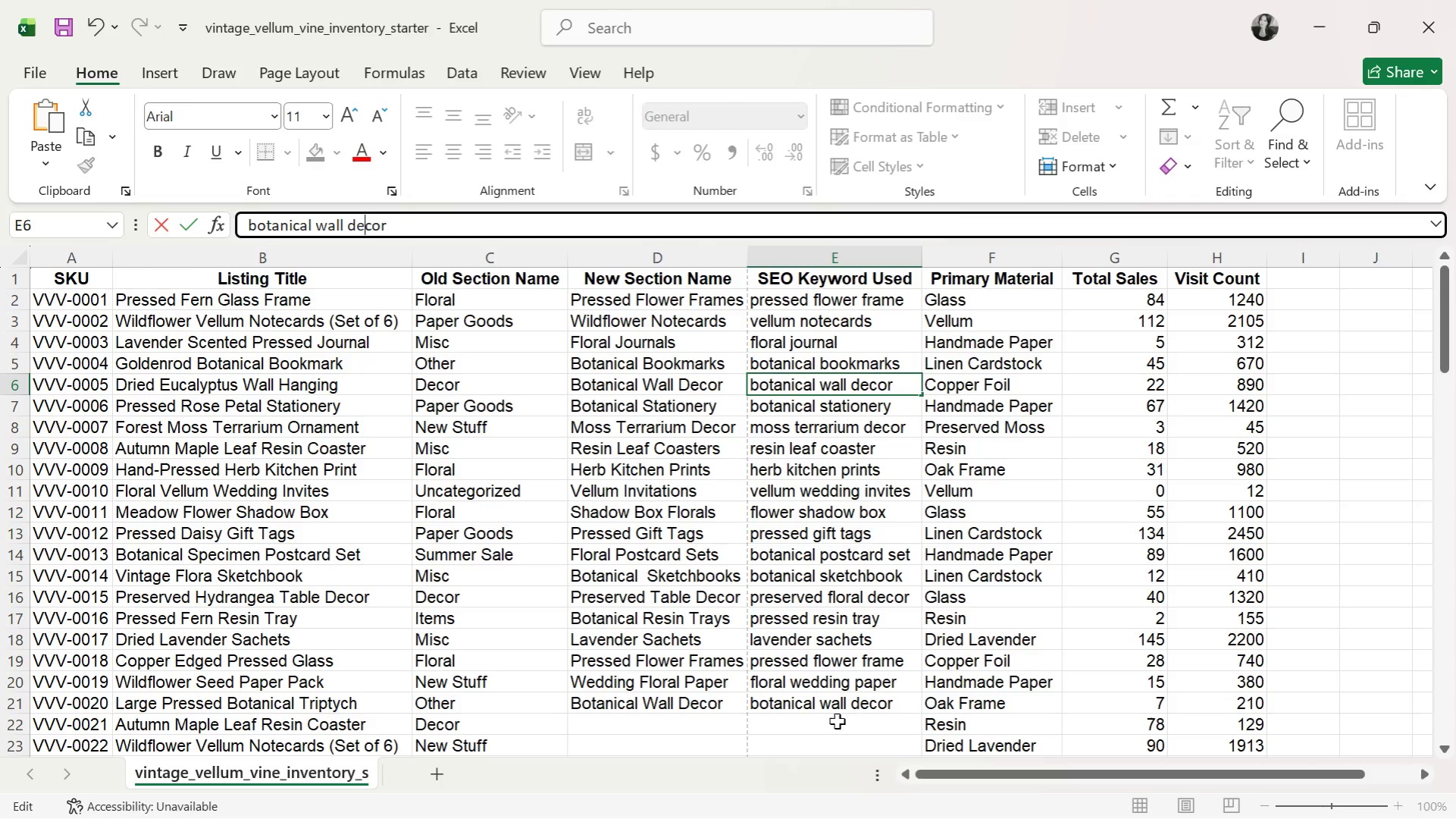 
left_click([665, 720])
 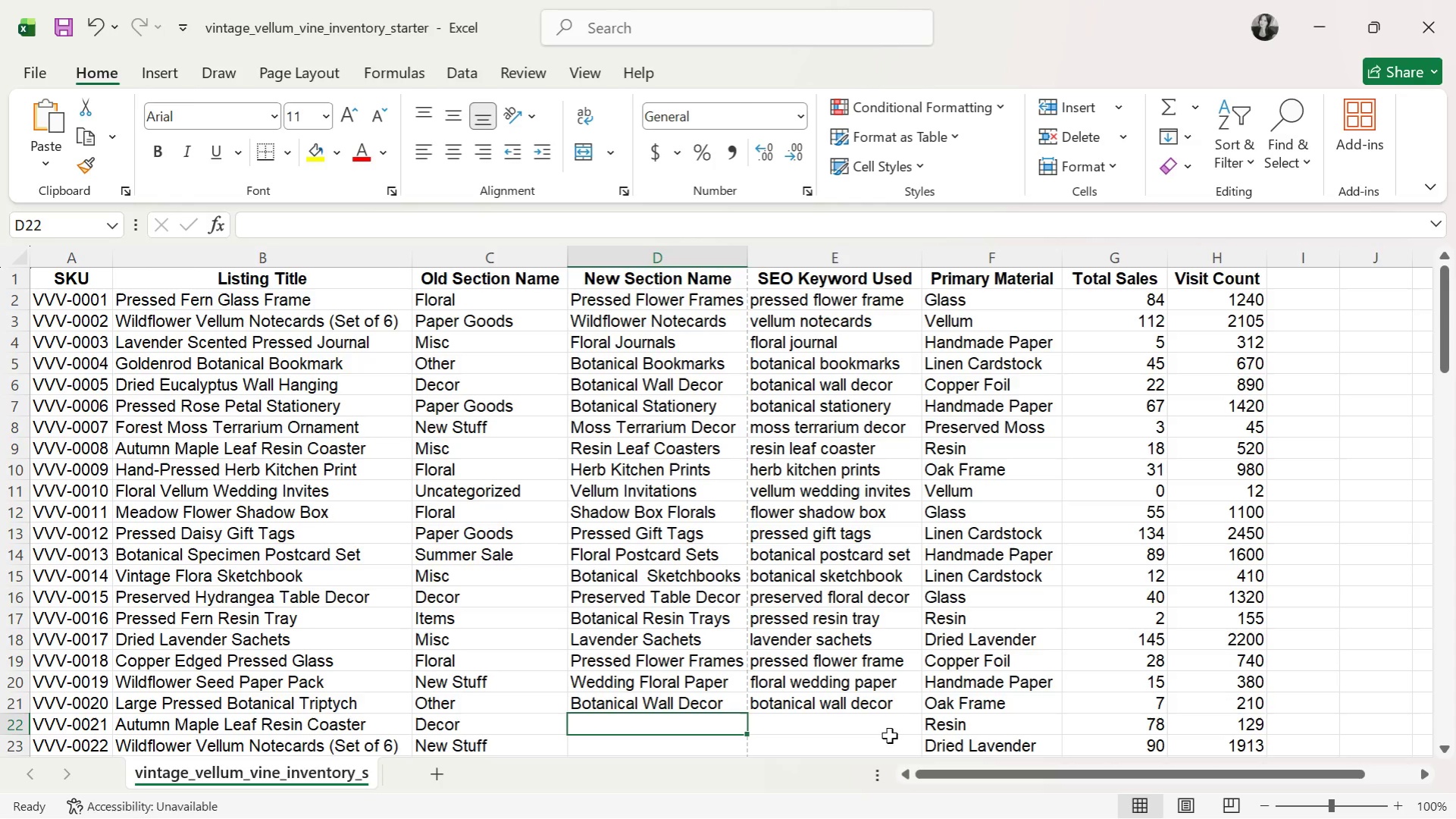 
wait(8.47)
 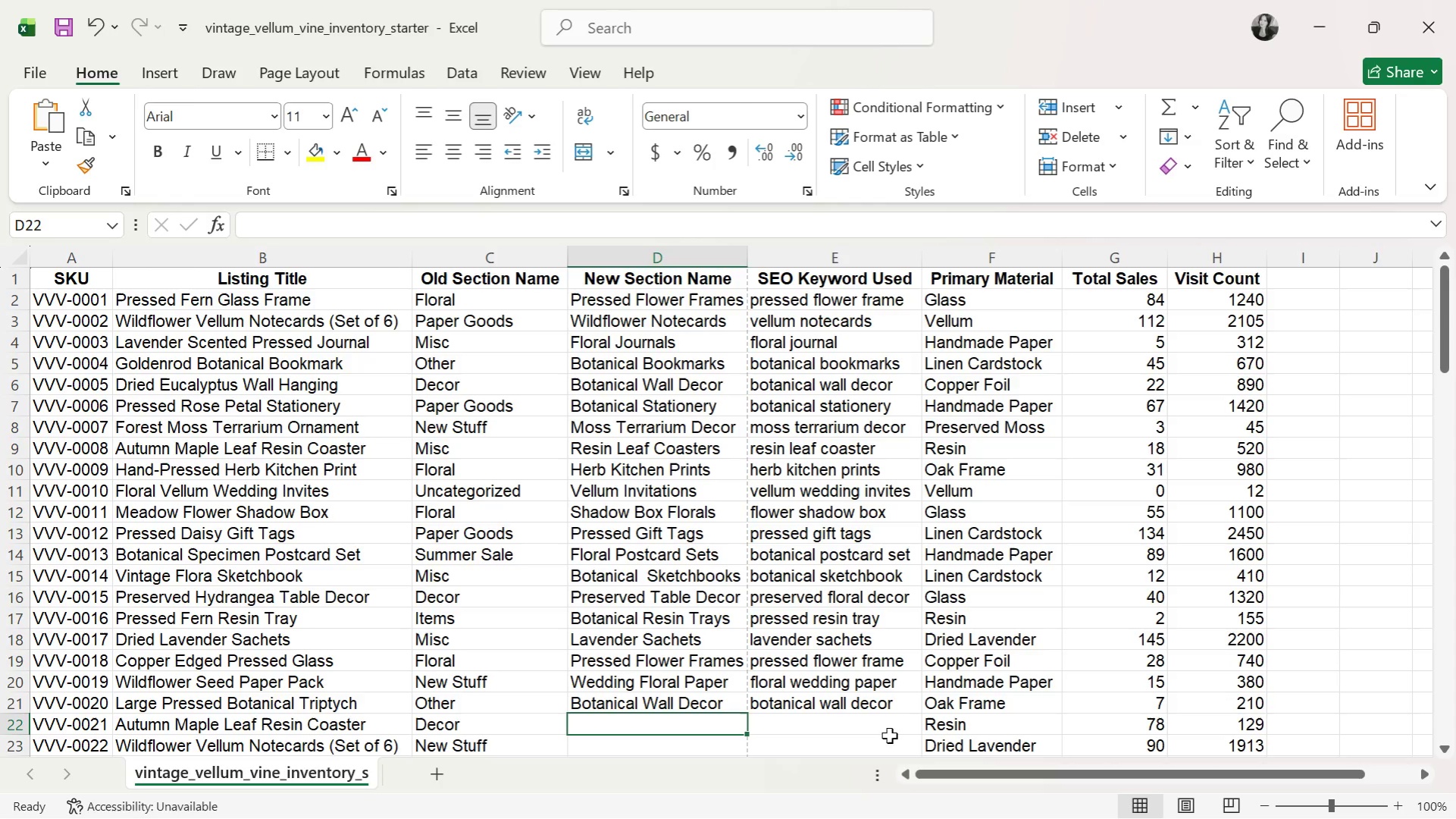 
type(Resing)
key(Backspace)
type( Lea)
key(Tab)
type(resi)
key(Tab)
 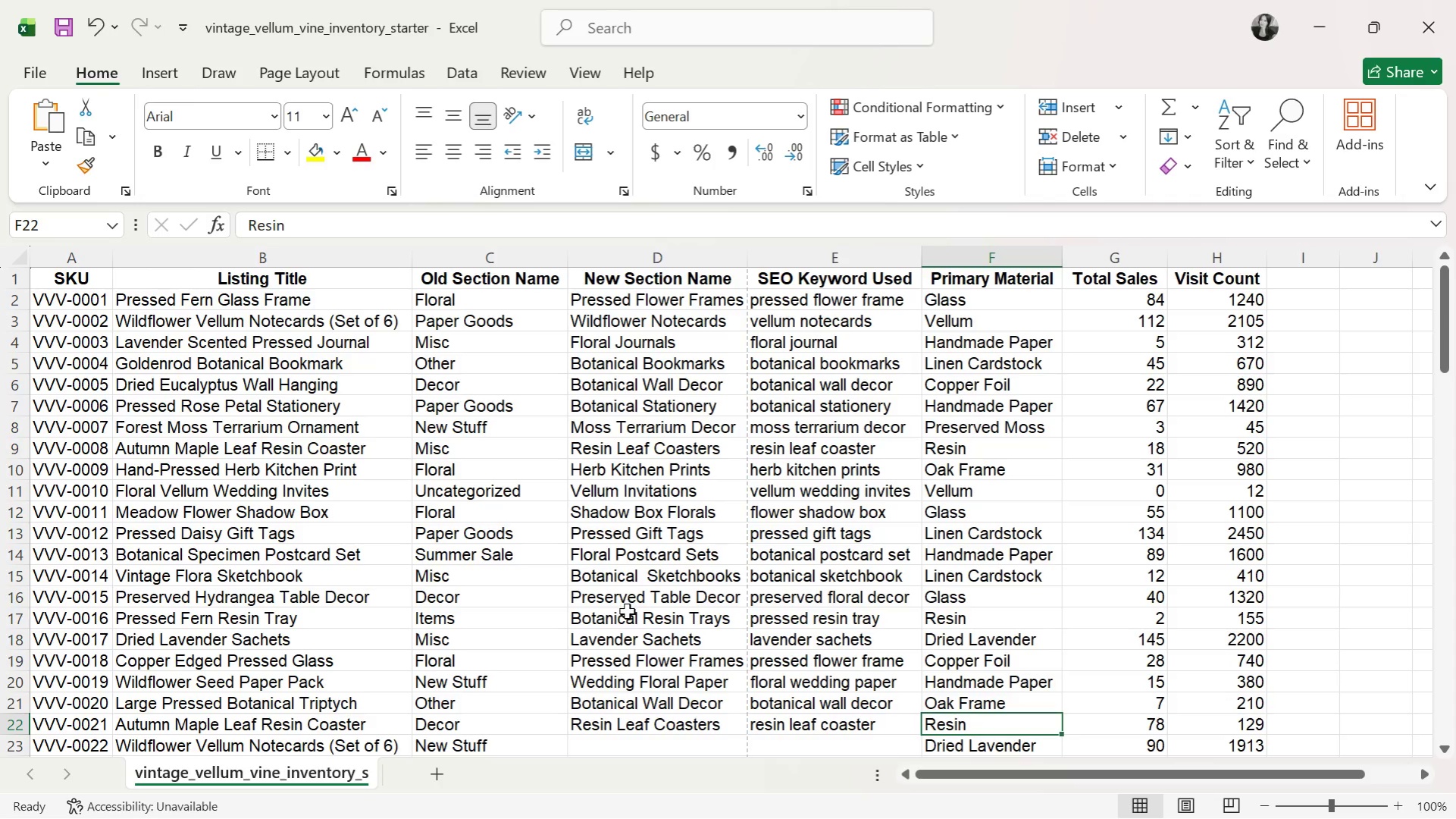 
wait(5.16)
 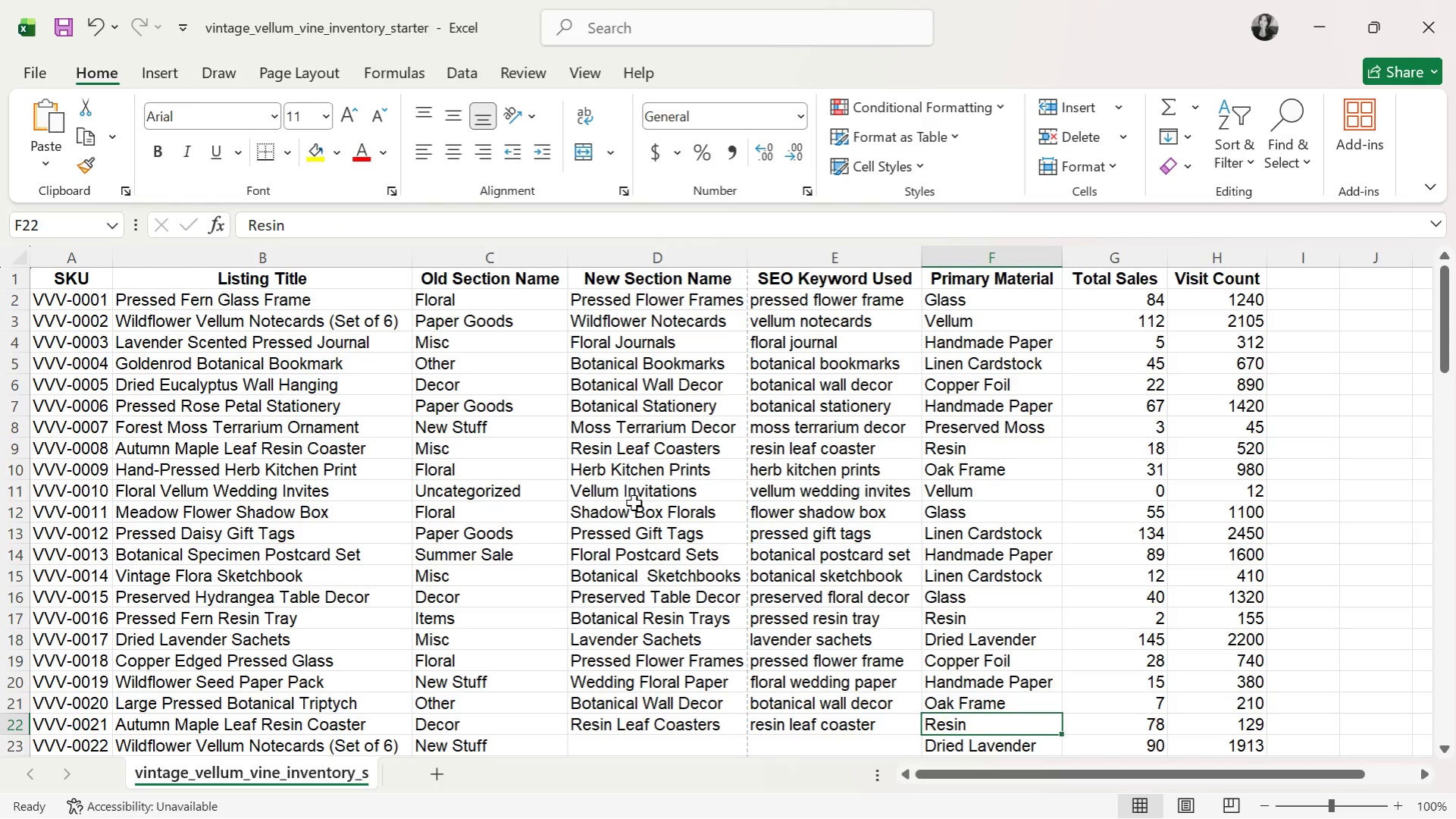 
scroll: coordinate [603, 659], scroll_direction: down, amount: 1.0
 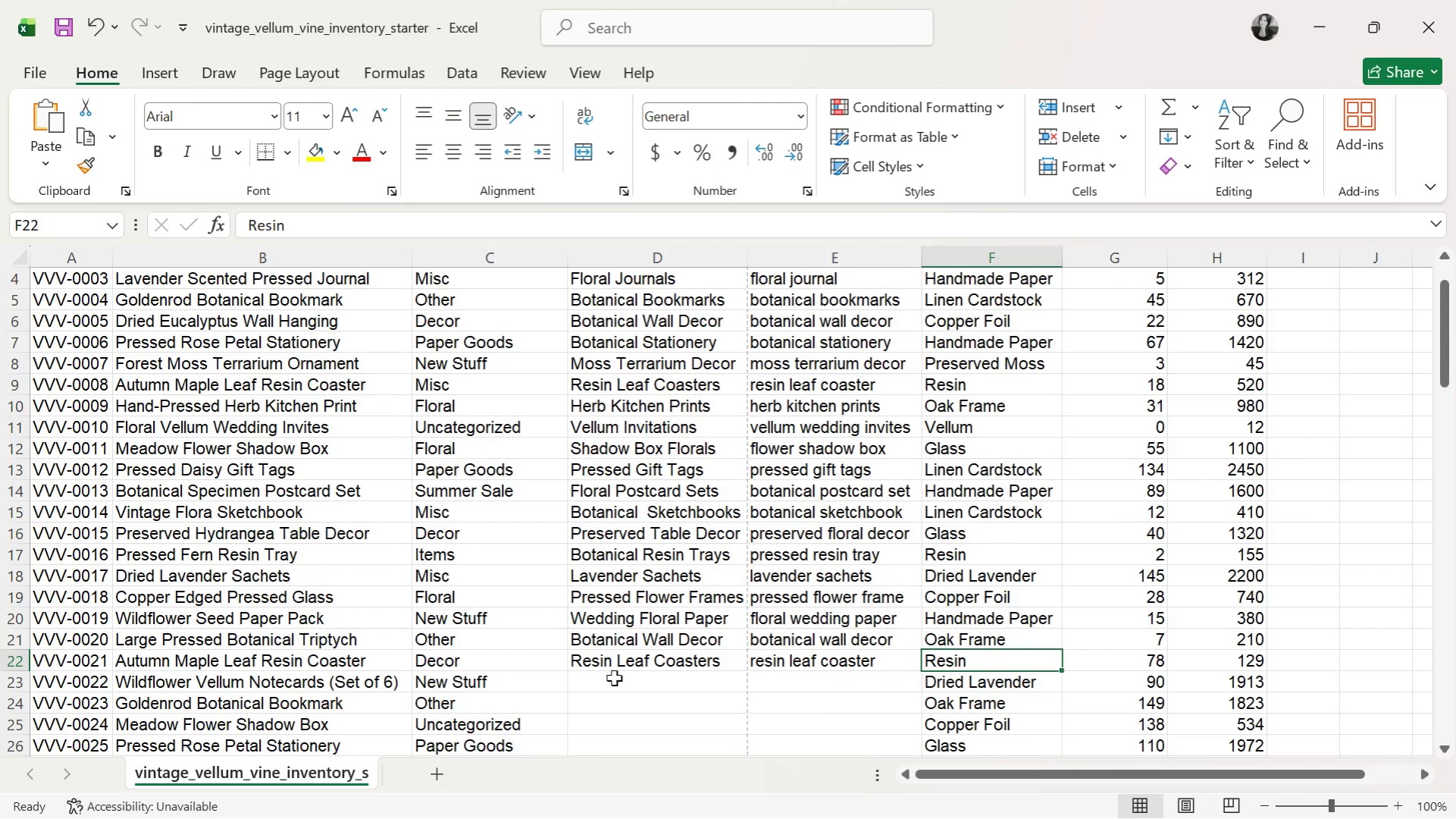 
left_click([614, 678])
 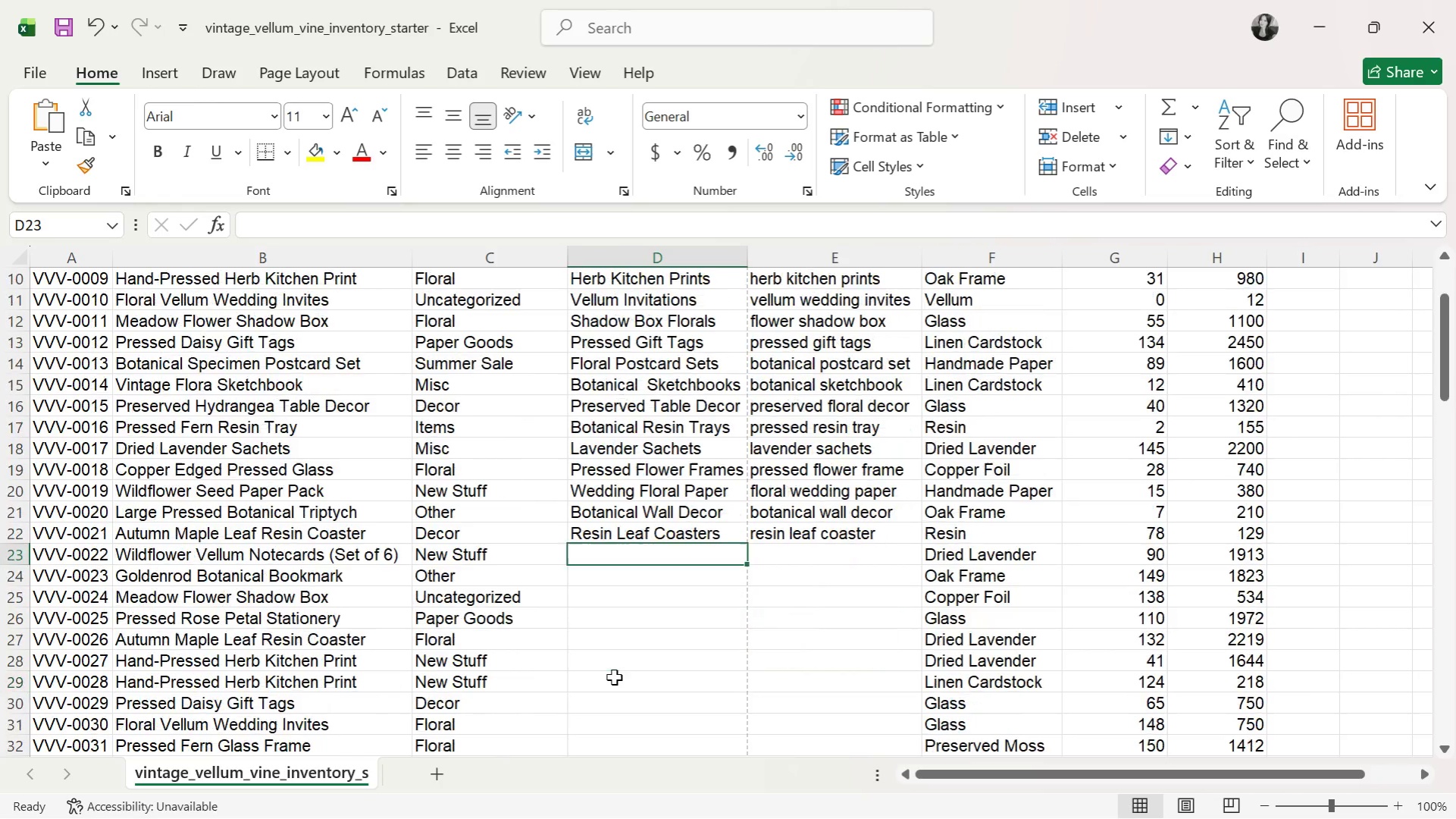 
scroll: coordinate [609, 670], scroll_direction: down, amount: 6.0
 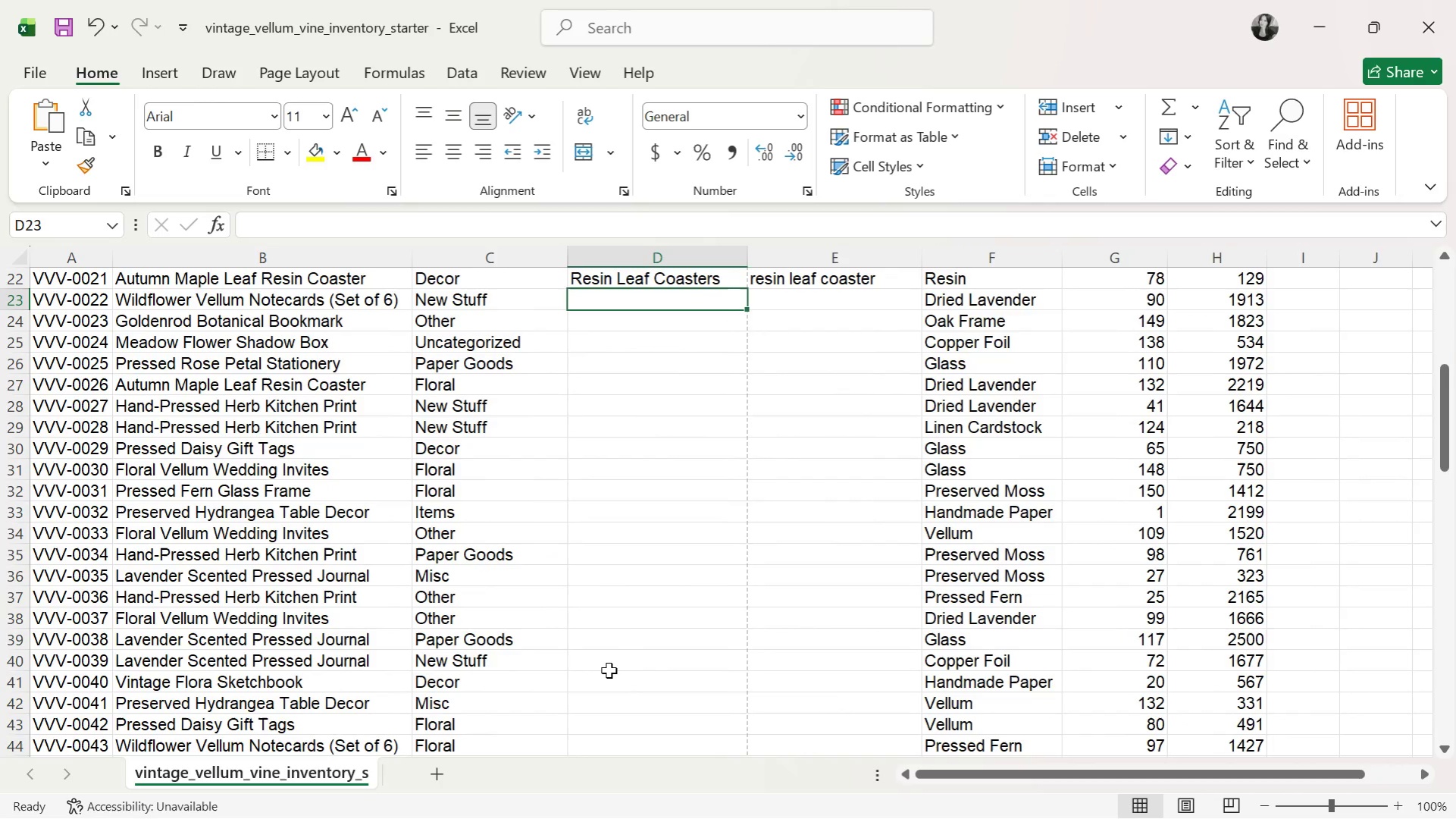 
type(Wild)
key(Tab)
type(vellum note)
 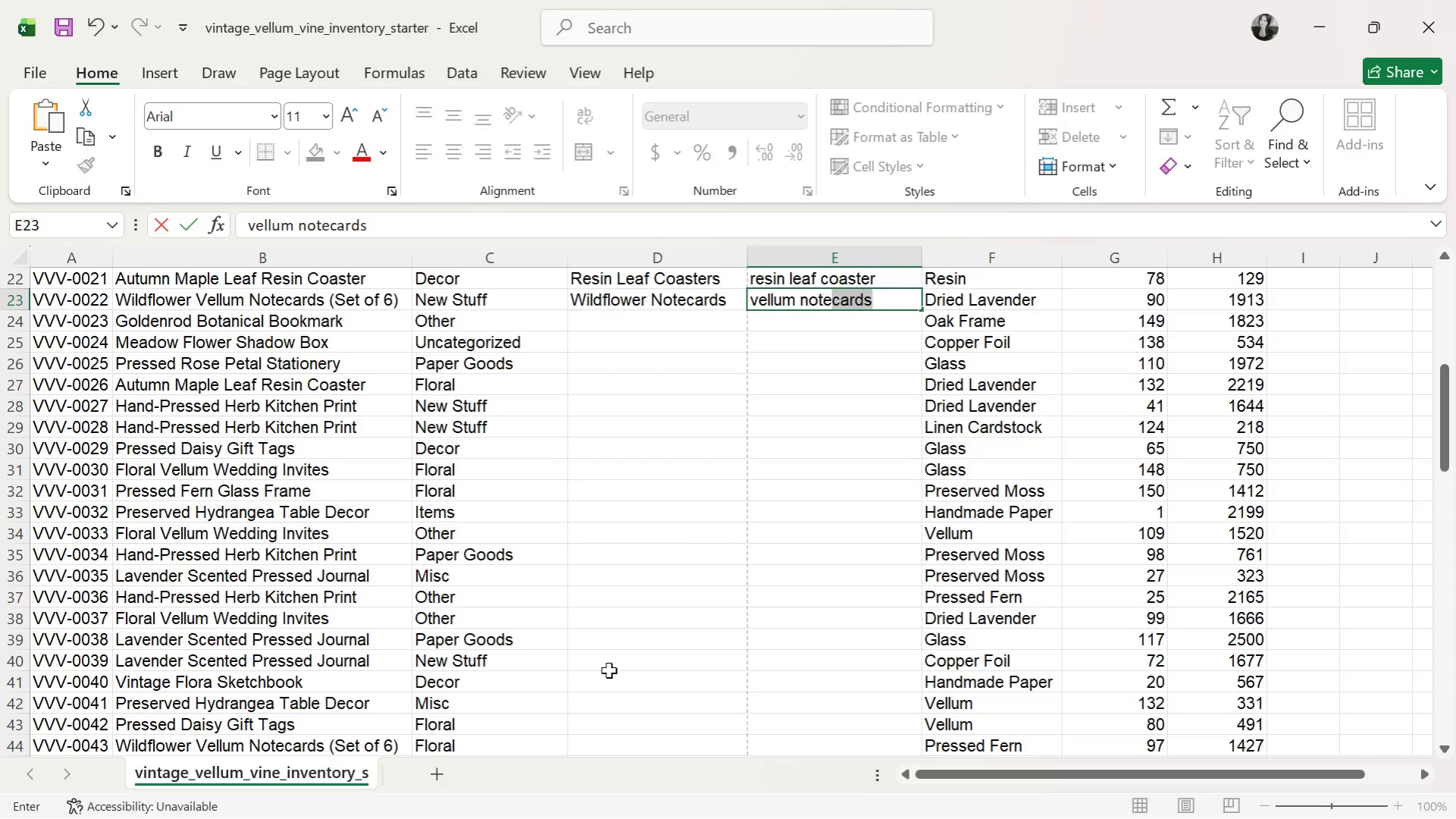 
key(ArrowDown)
 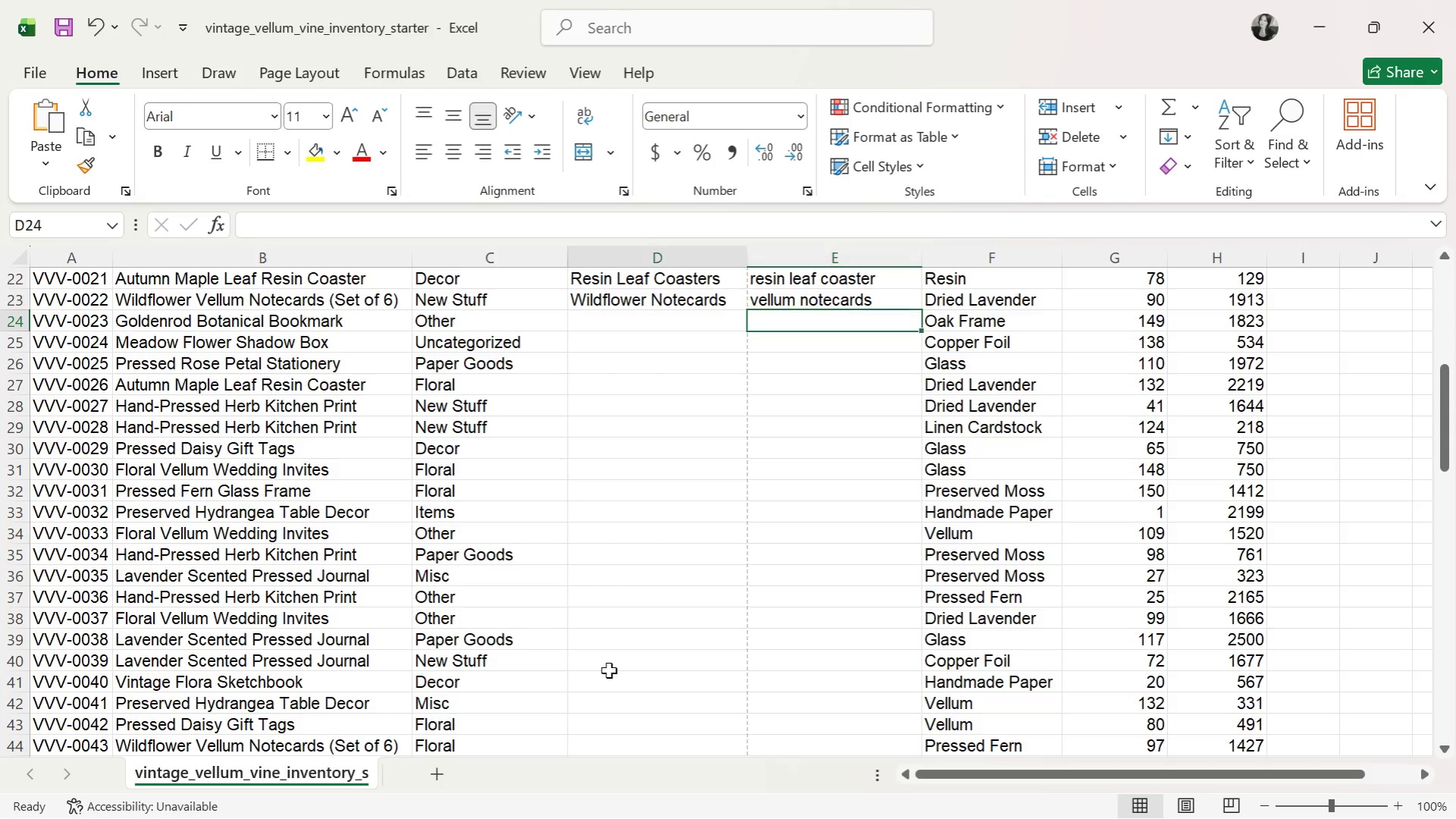 
key(ArrowLeft)
 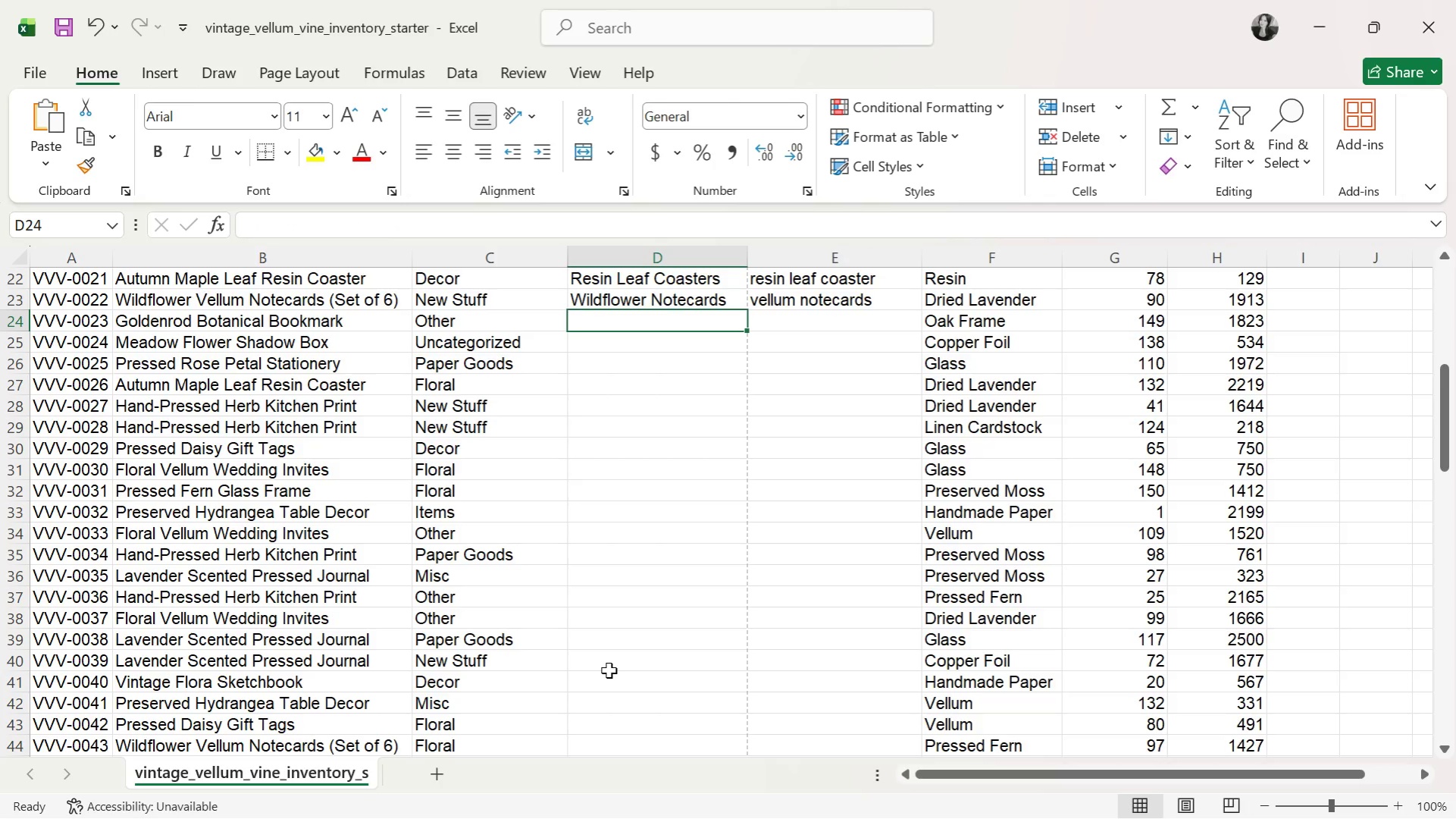 
type(Botanical Boo)
key(Tab)
type(botanical book)
 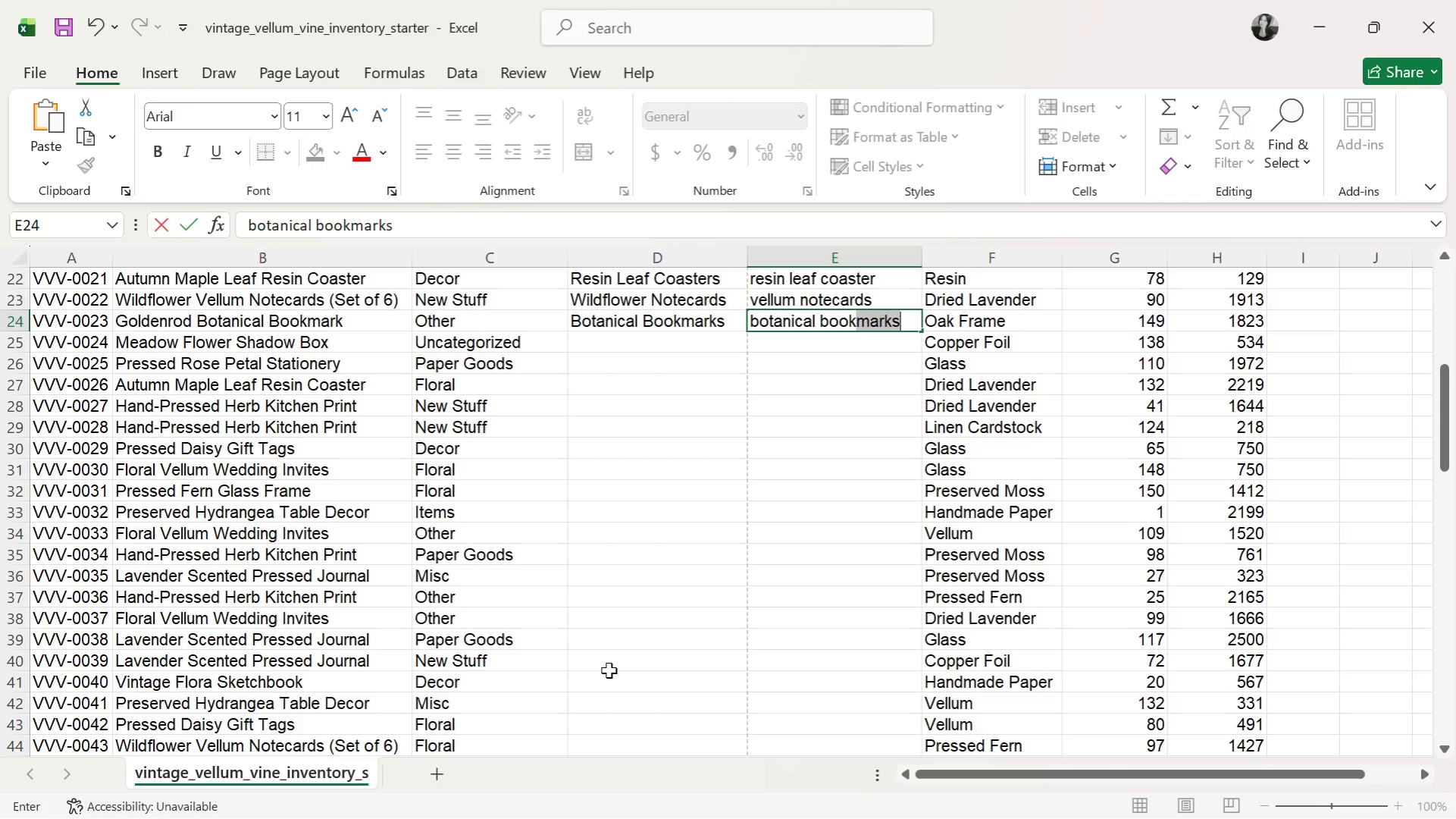 
key(ArrowDown)
 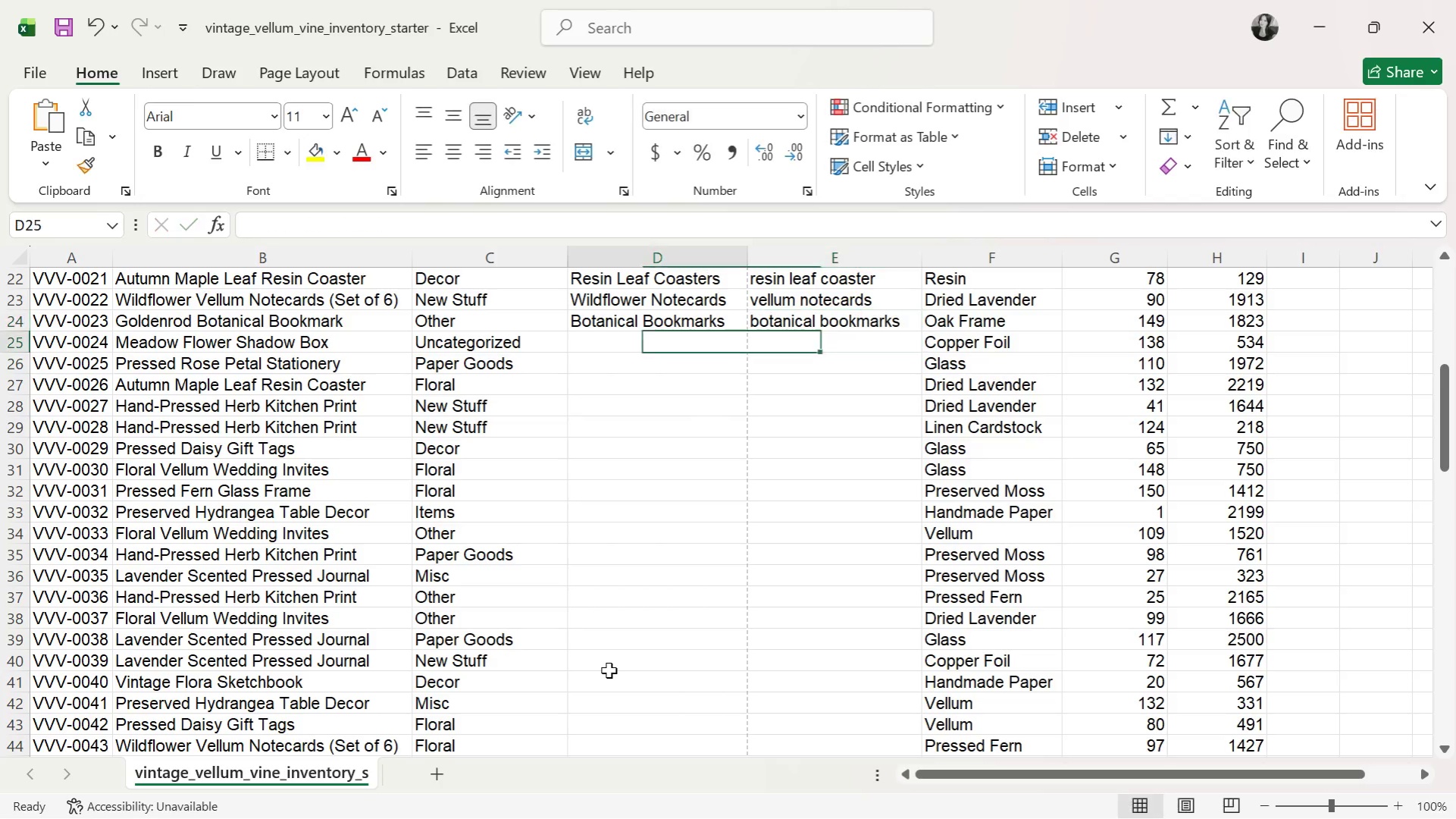 
key(ArrowLeft)
 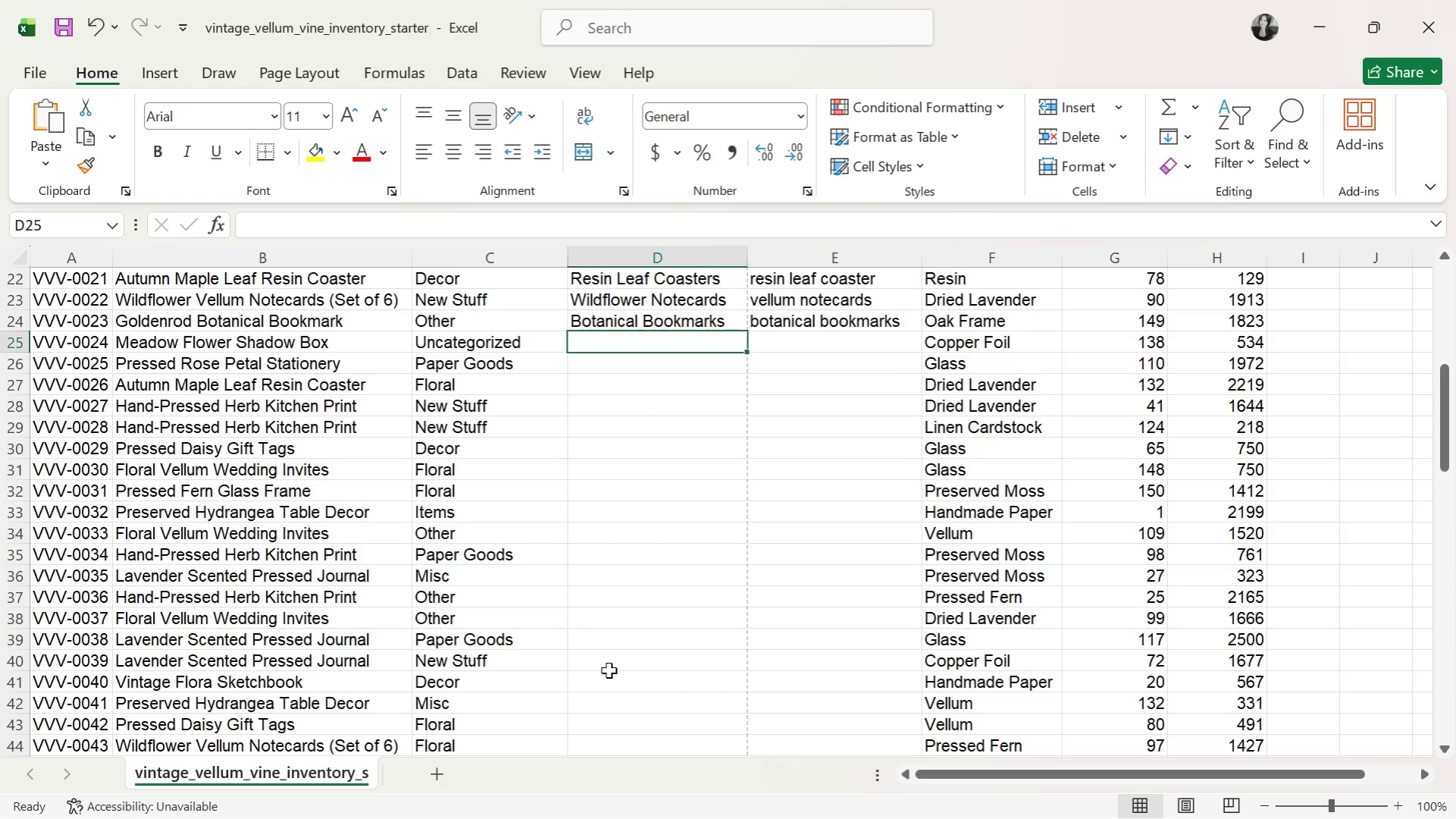 
key(Shift+ShiftLeft)
 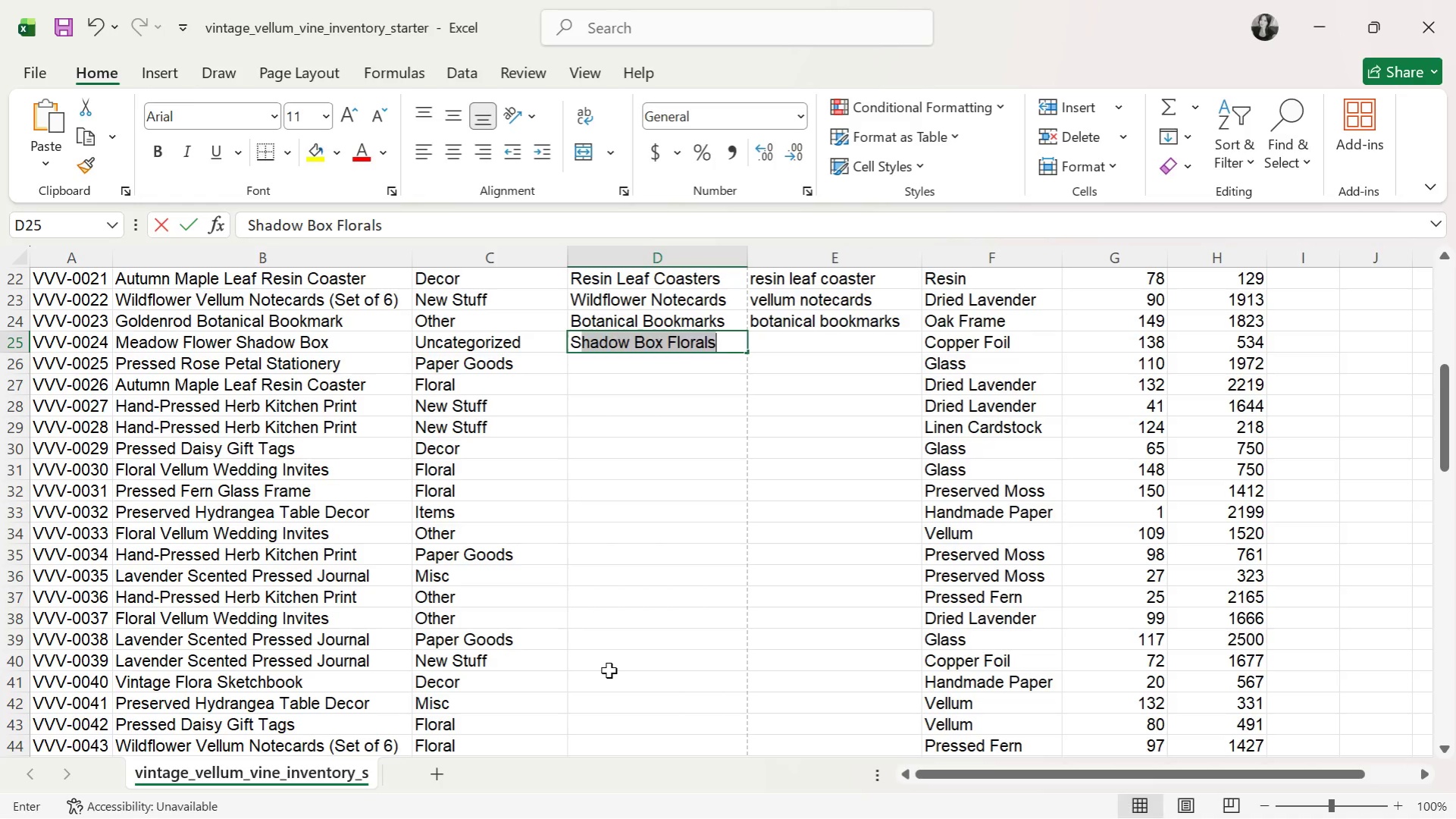 
key(Shift+S)
 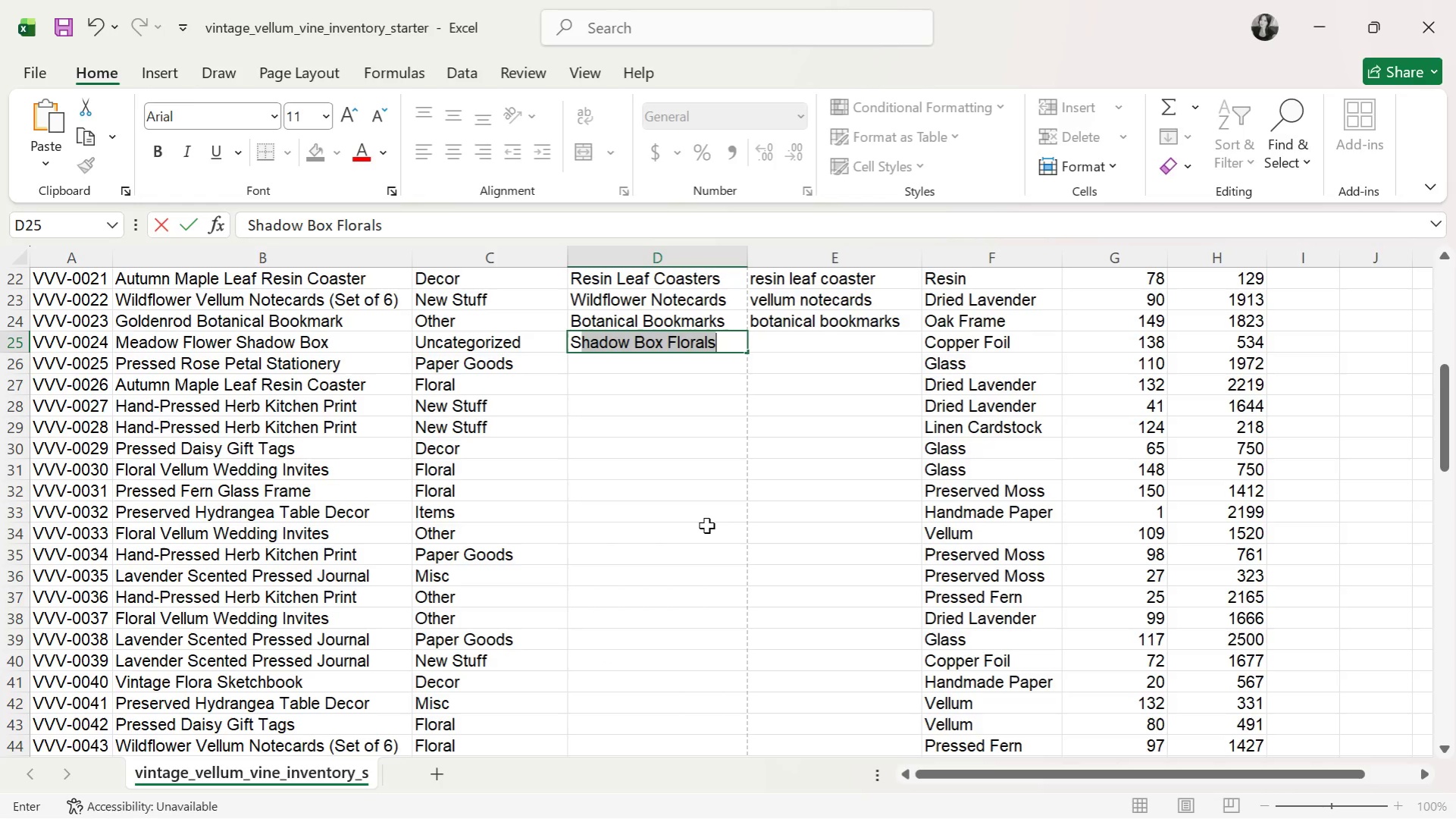 
key(Tab)
type(flower)
key(Tab)
 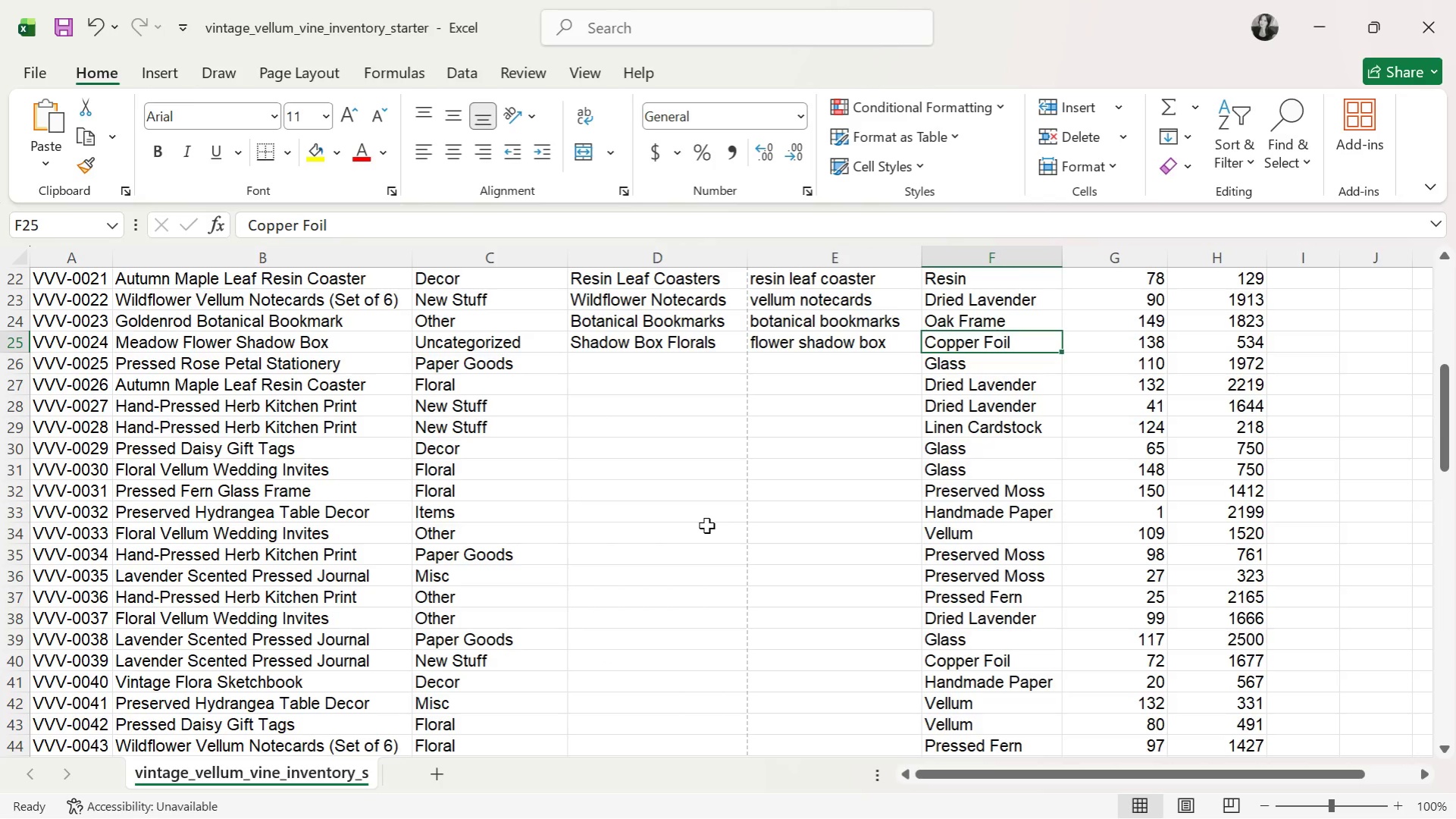 
key(ArrowDown)
 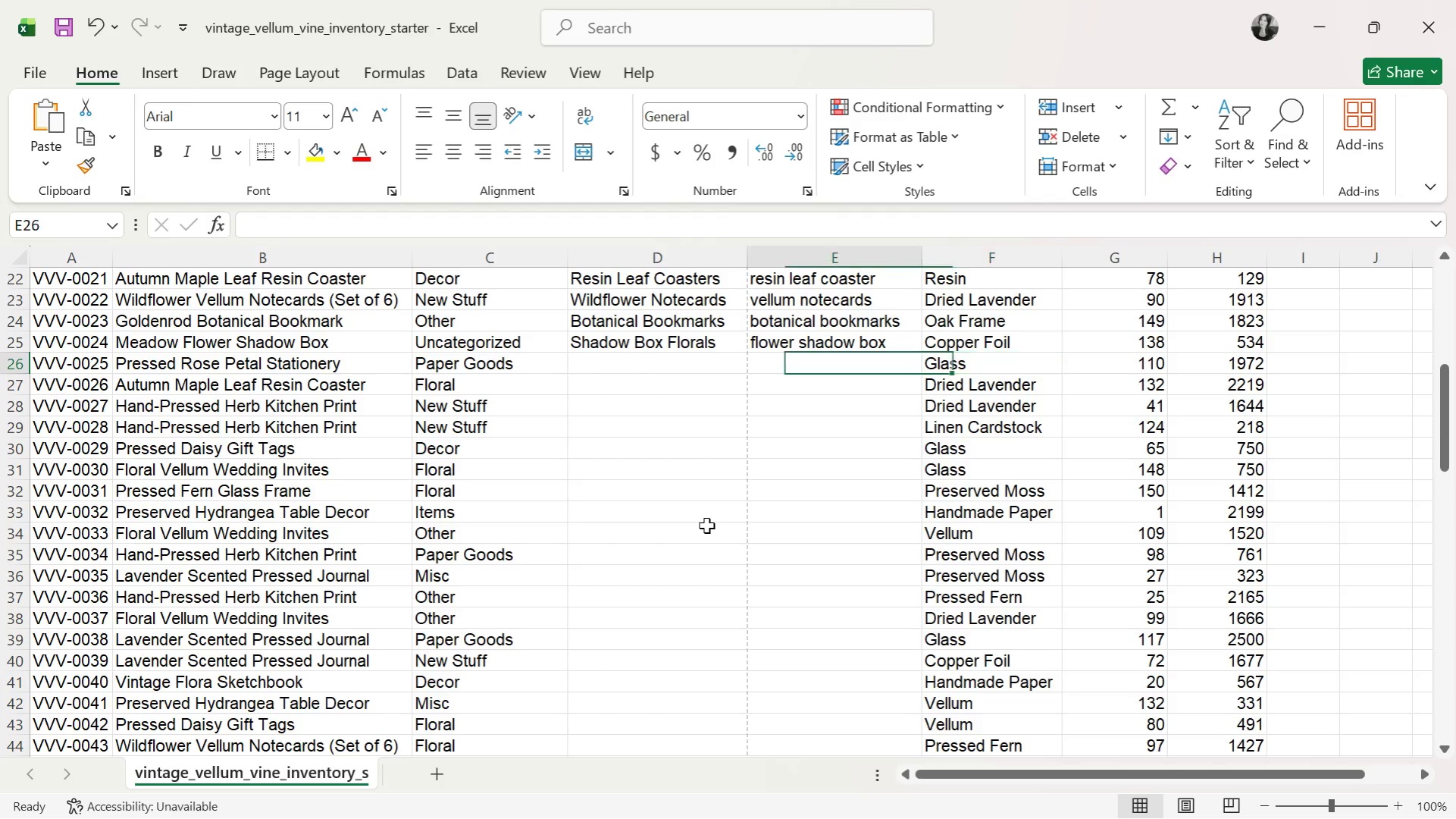 
key(ArrowLeft)
 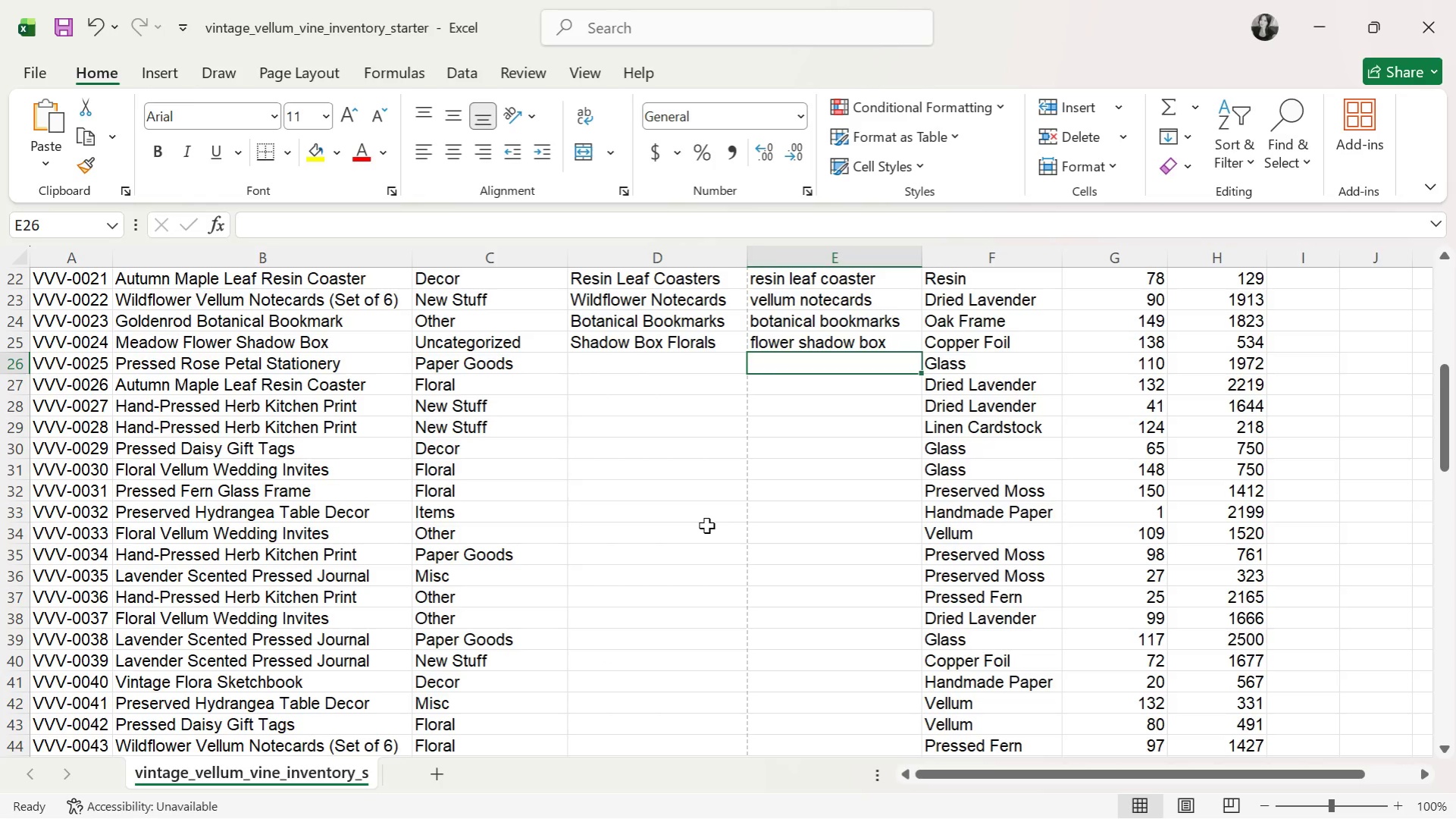 
key(ArrowLeft)
 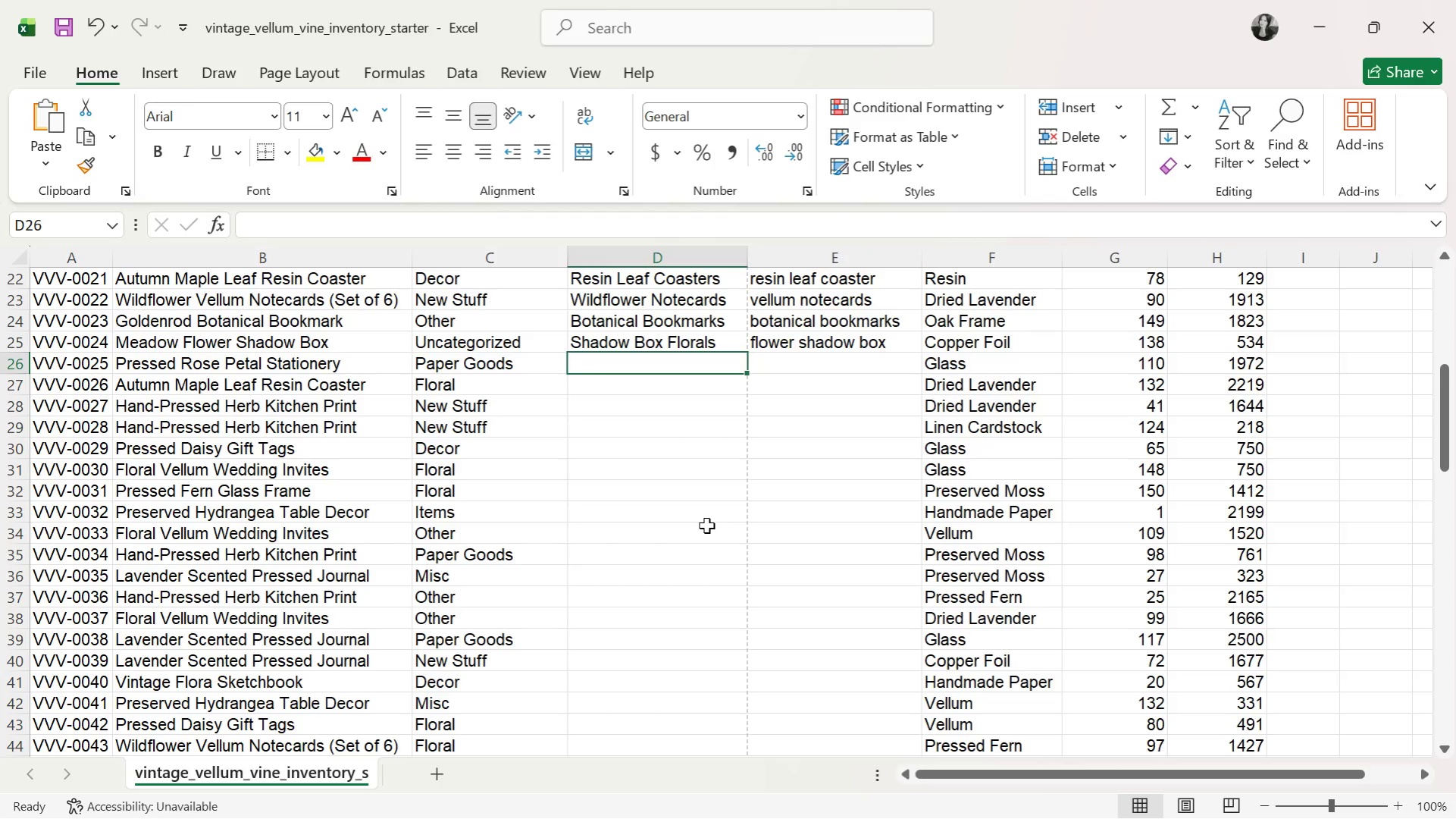 
key(ArrowLeft)
 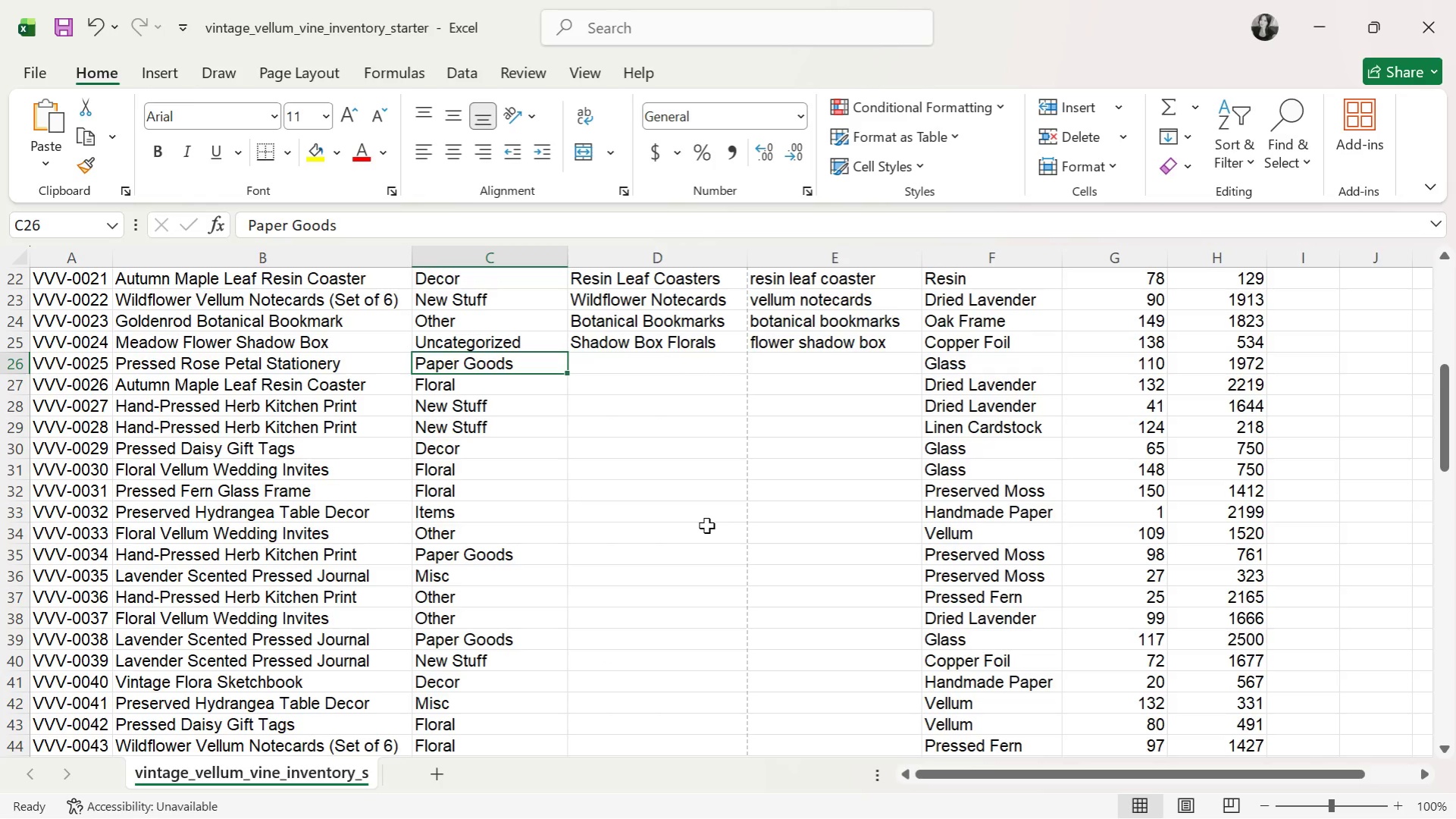 
key(ArrowRight)
 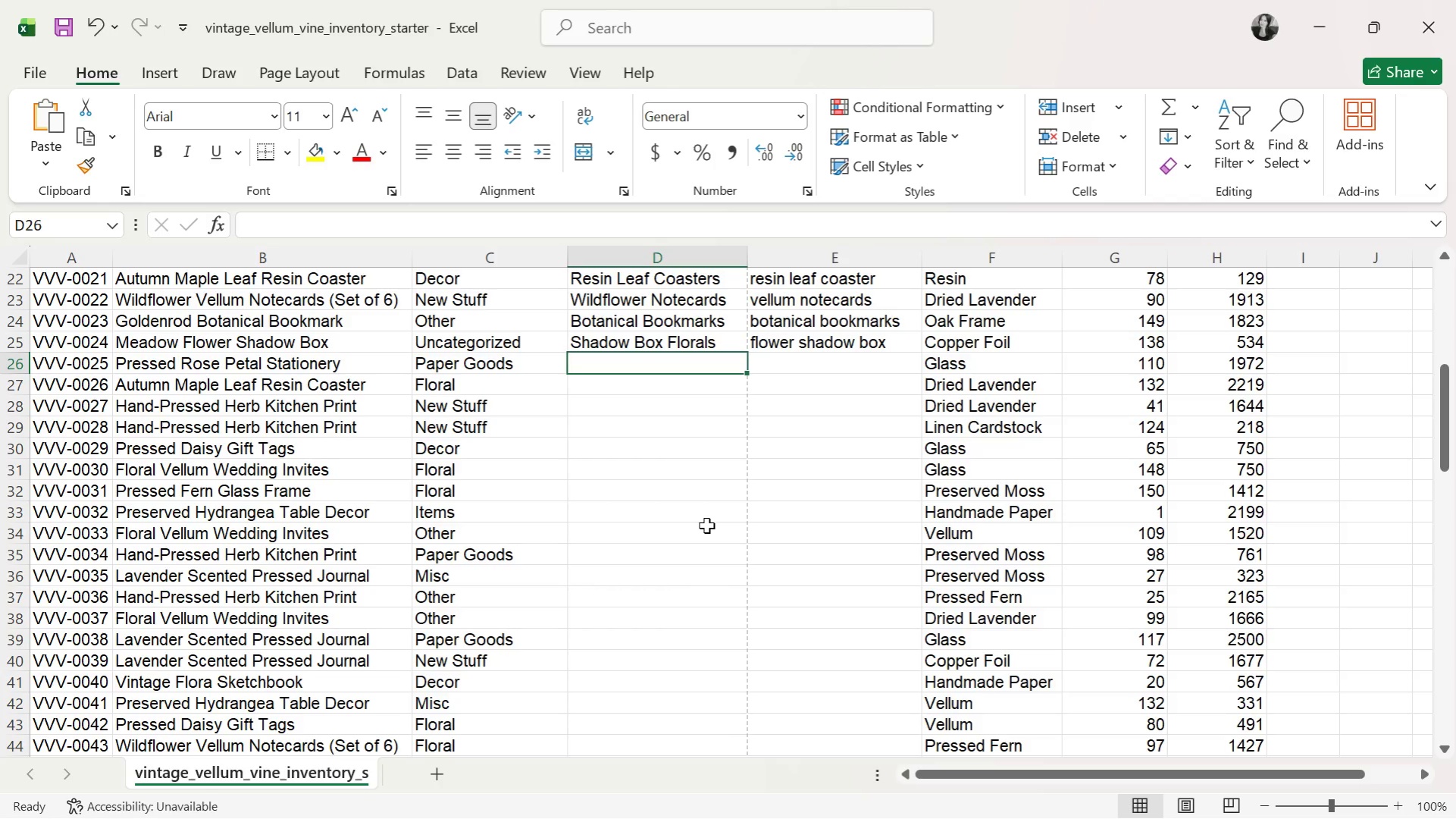 
wait(5.89)
 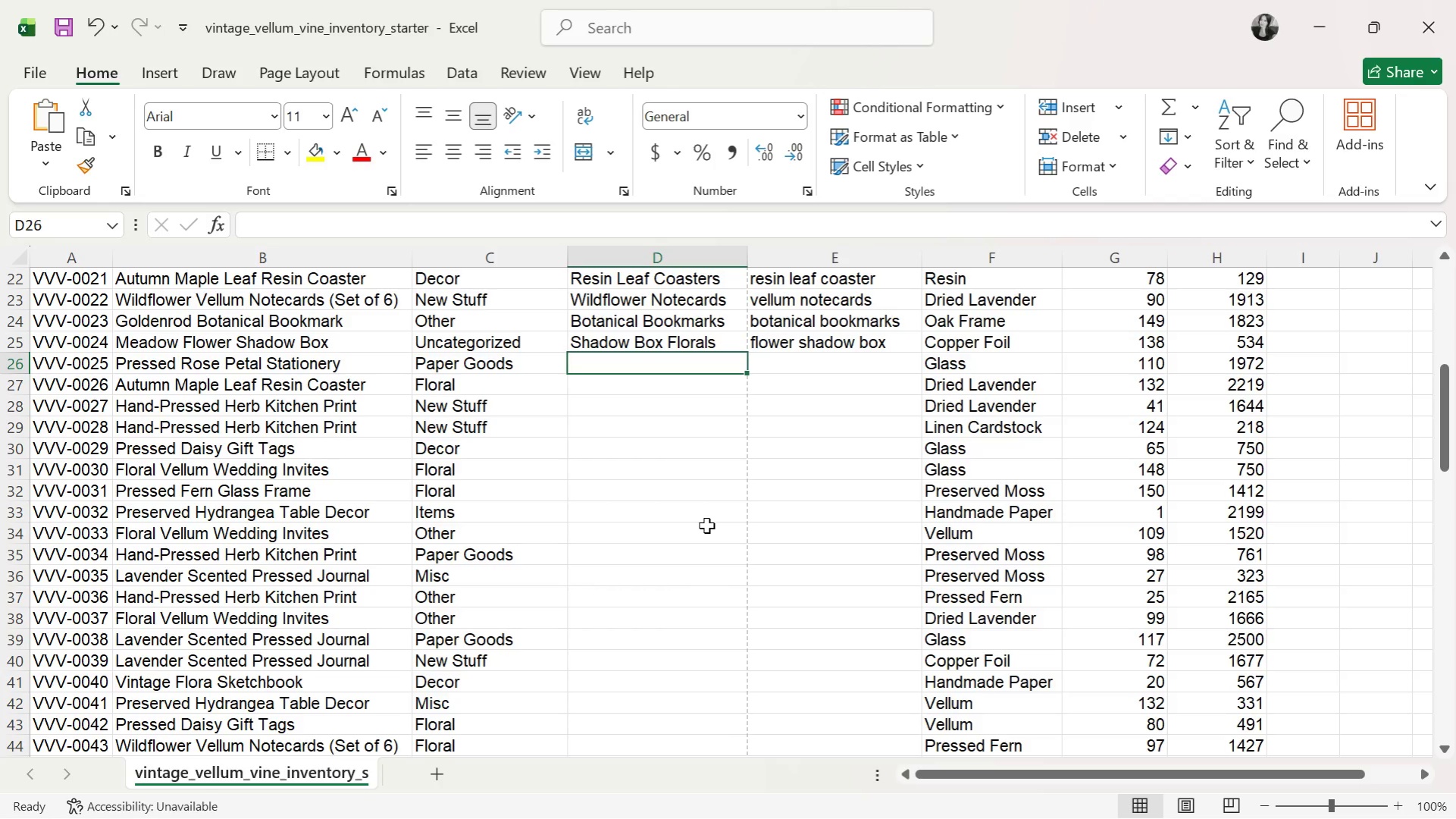 
type(Botanical S)
key(Tab)
type(botanical st)
 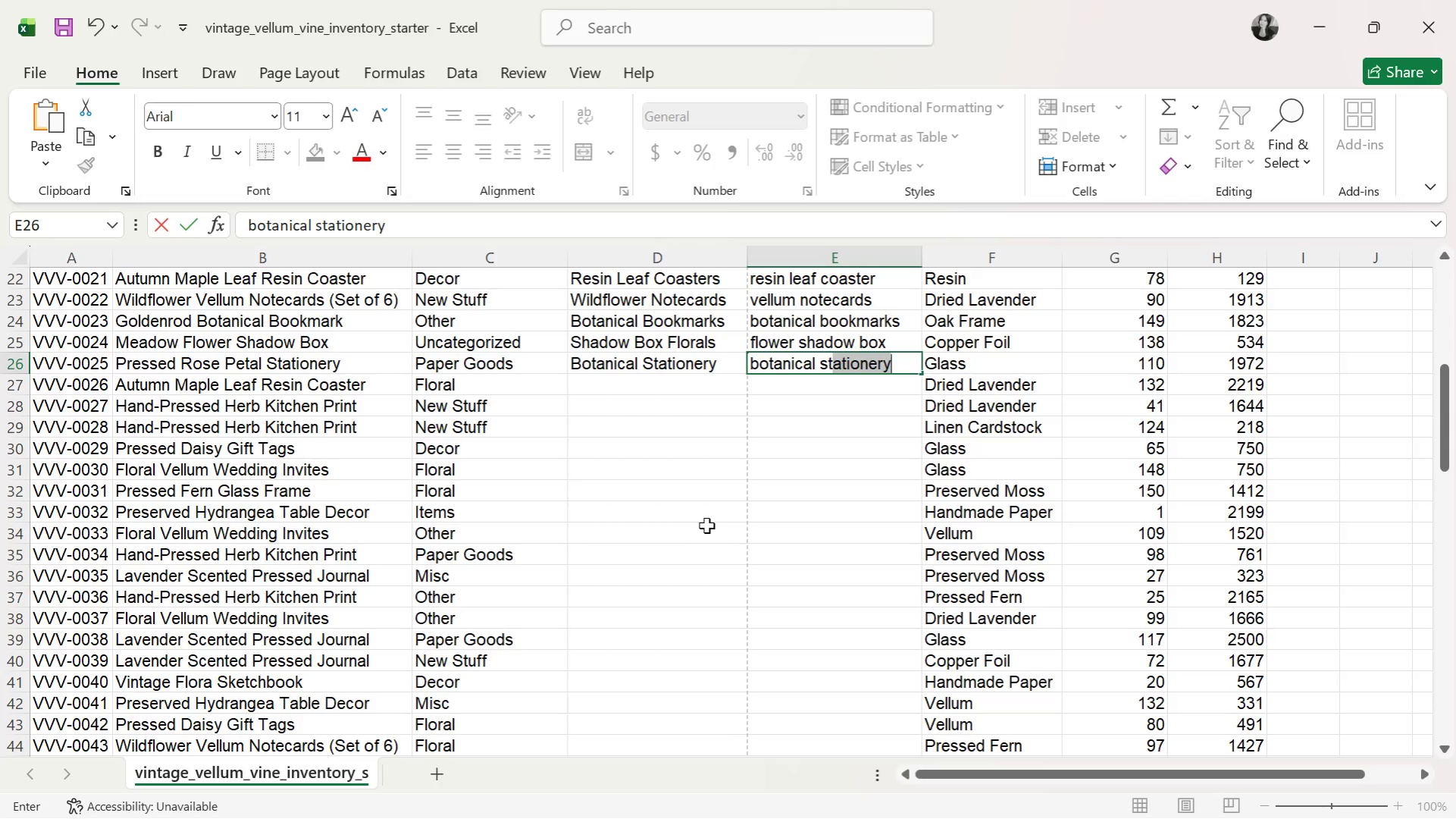 
key(ArrowDown)
 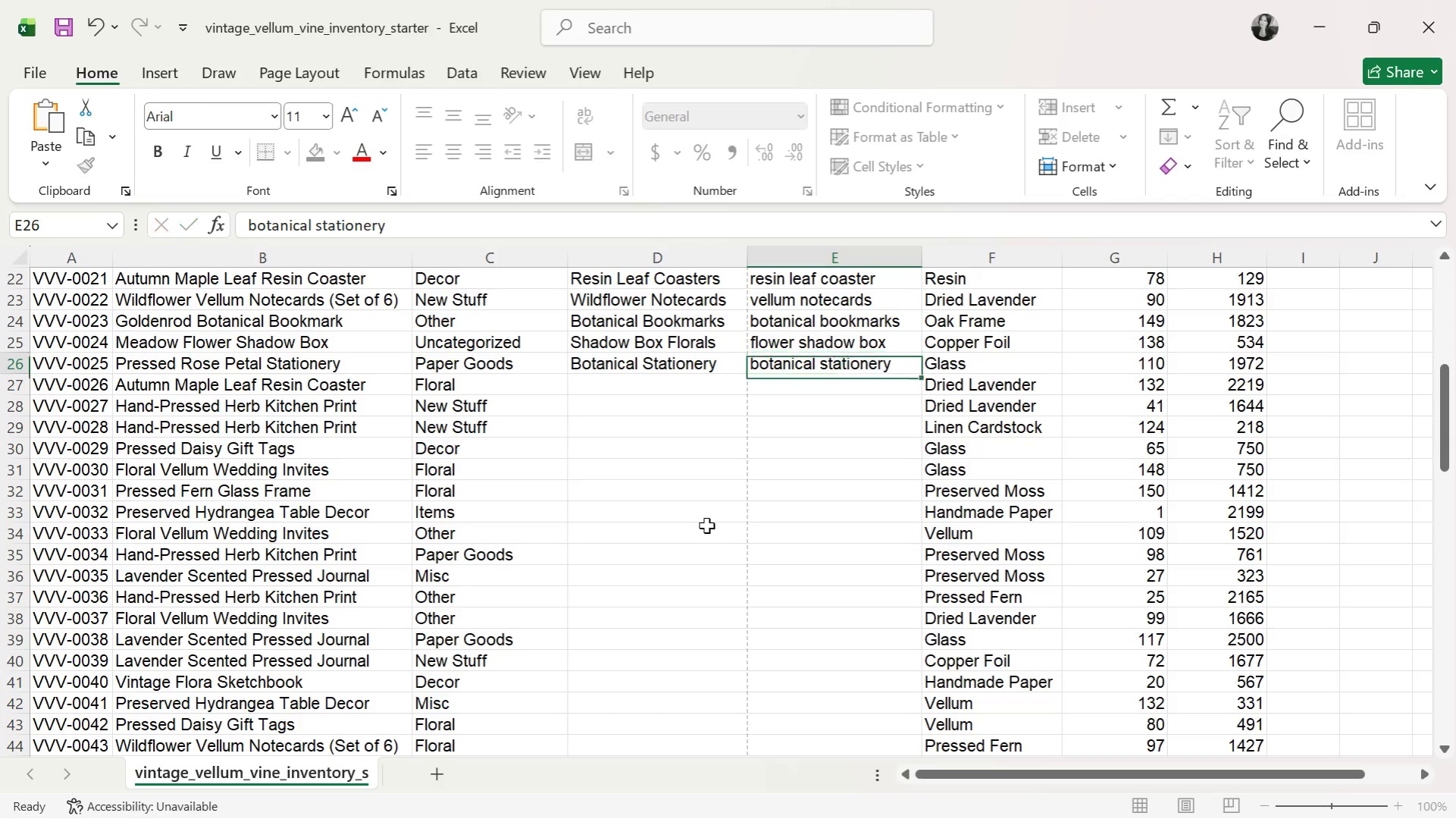 
key(ArrowUp)
 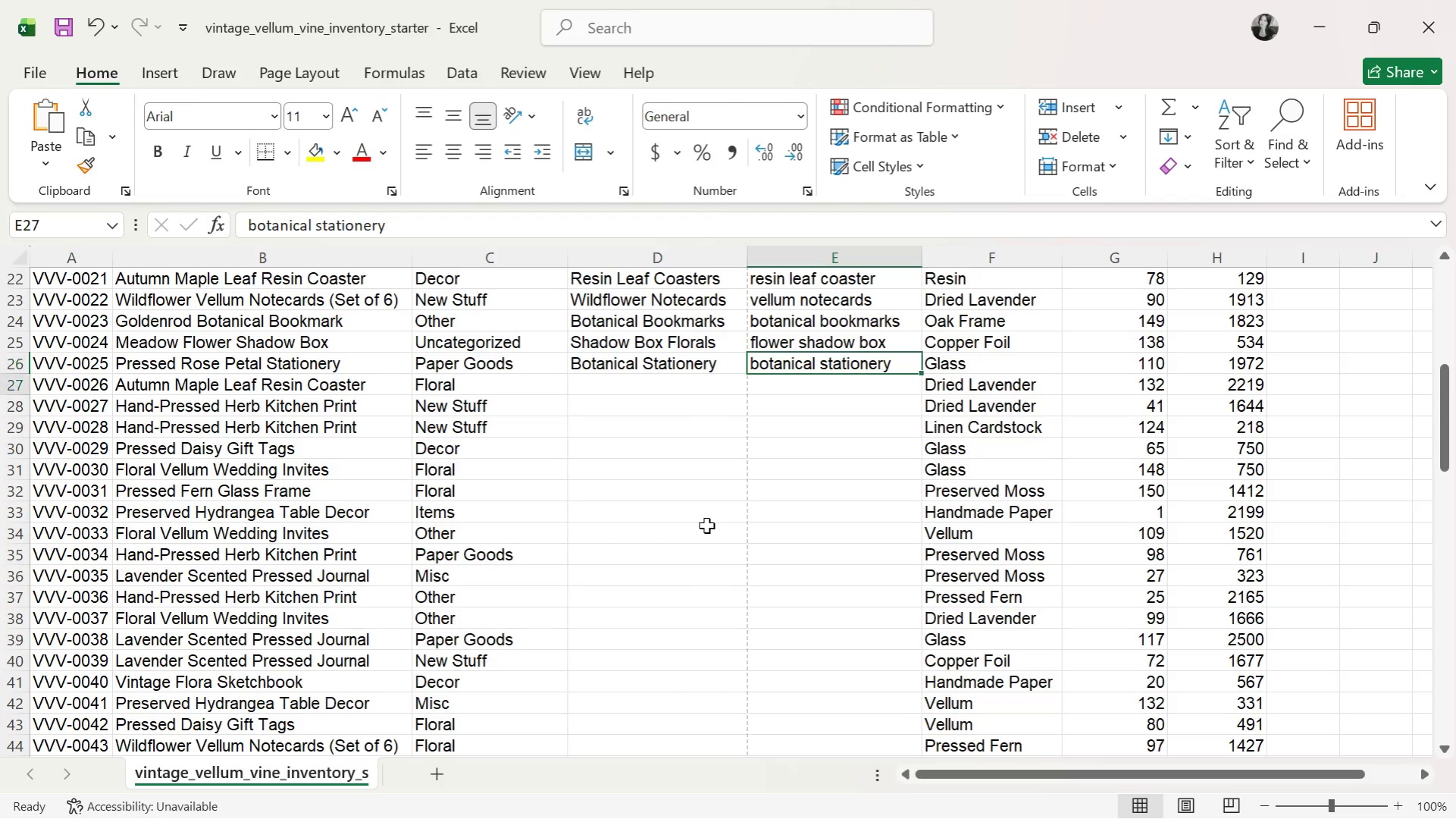 
key(ArrowDown)
 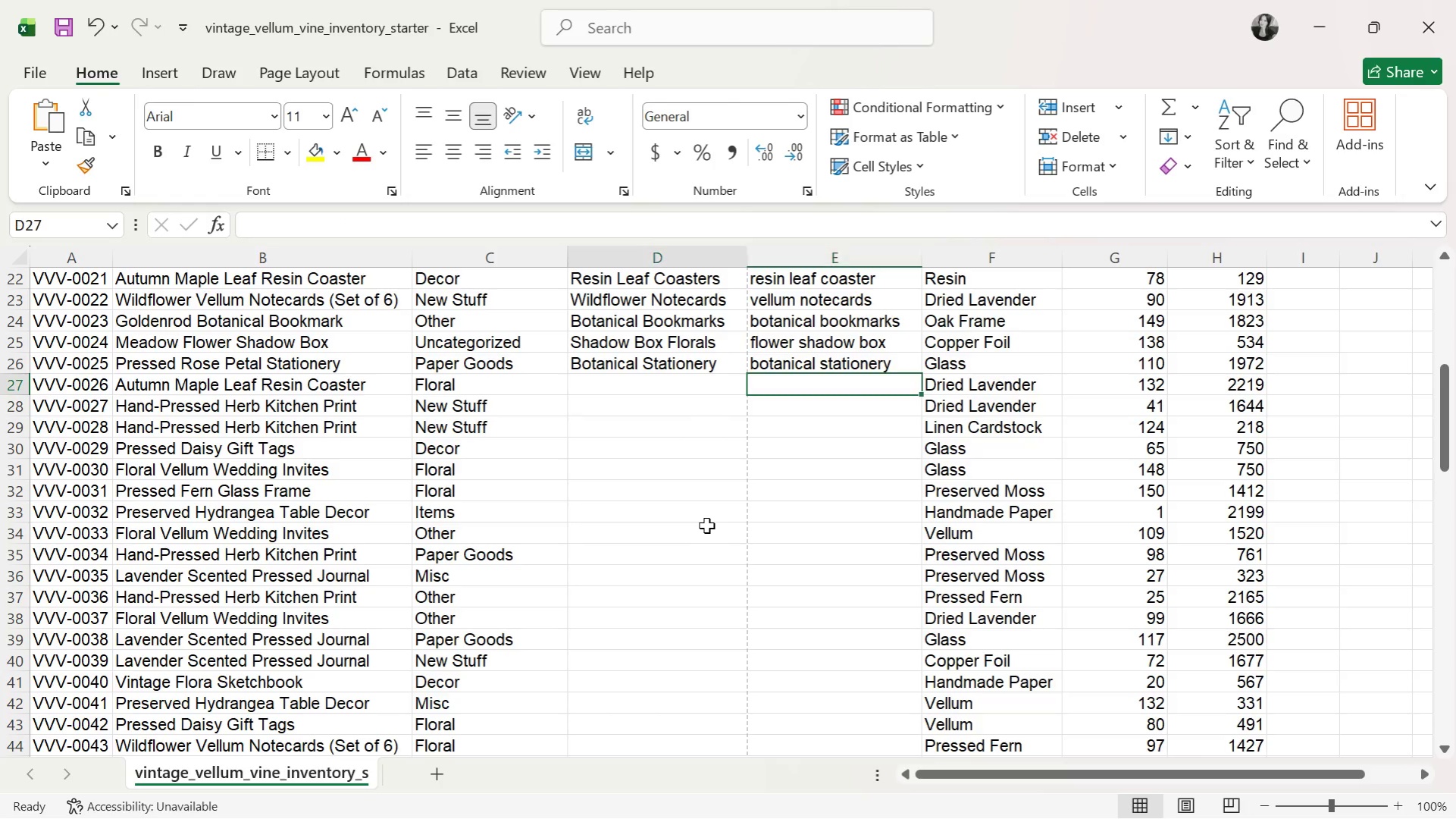 
key(ArrowLeft)
 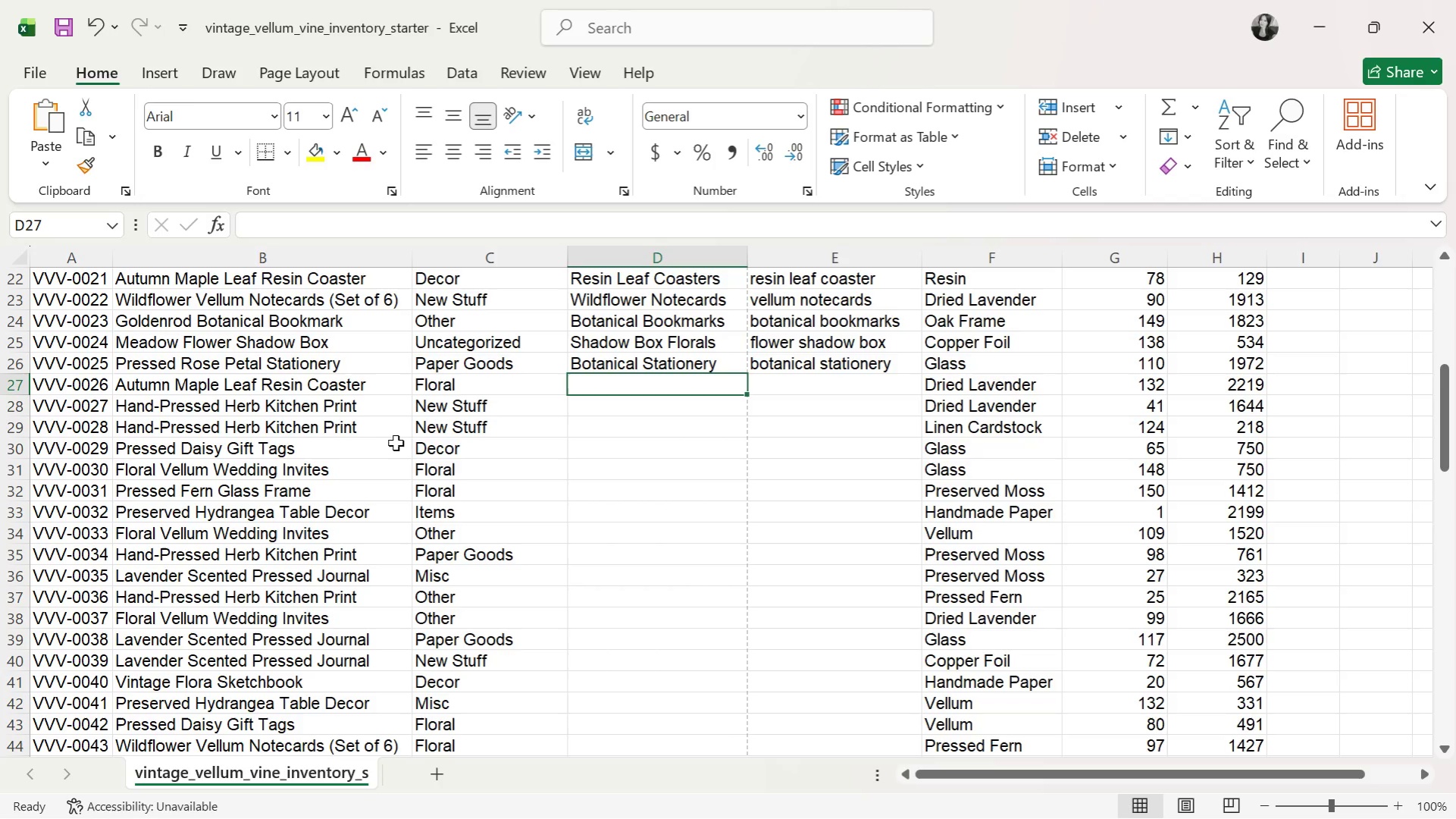 
wait(58.06)
 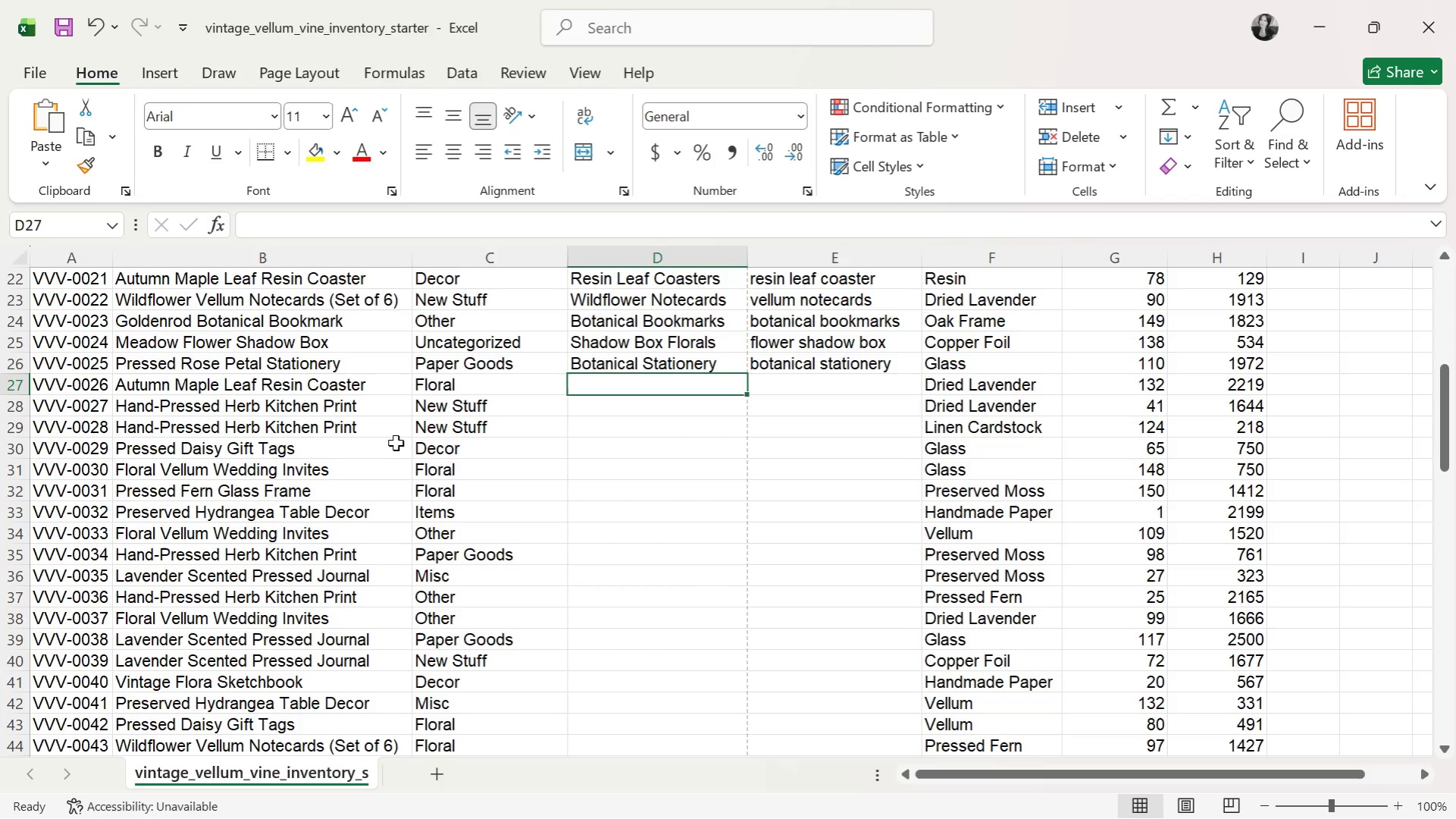 
left_click([585, 431])
 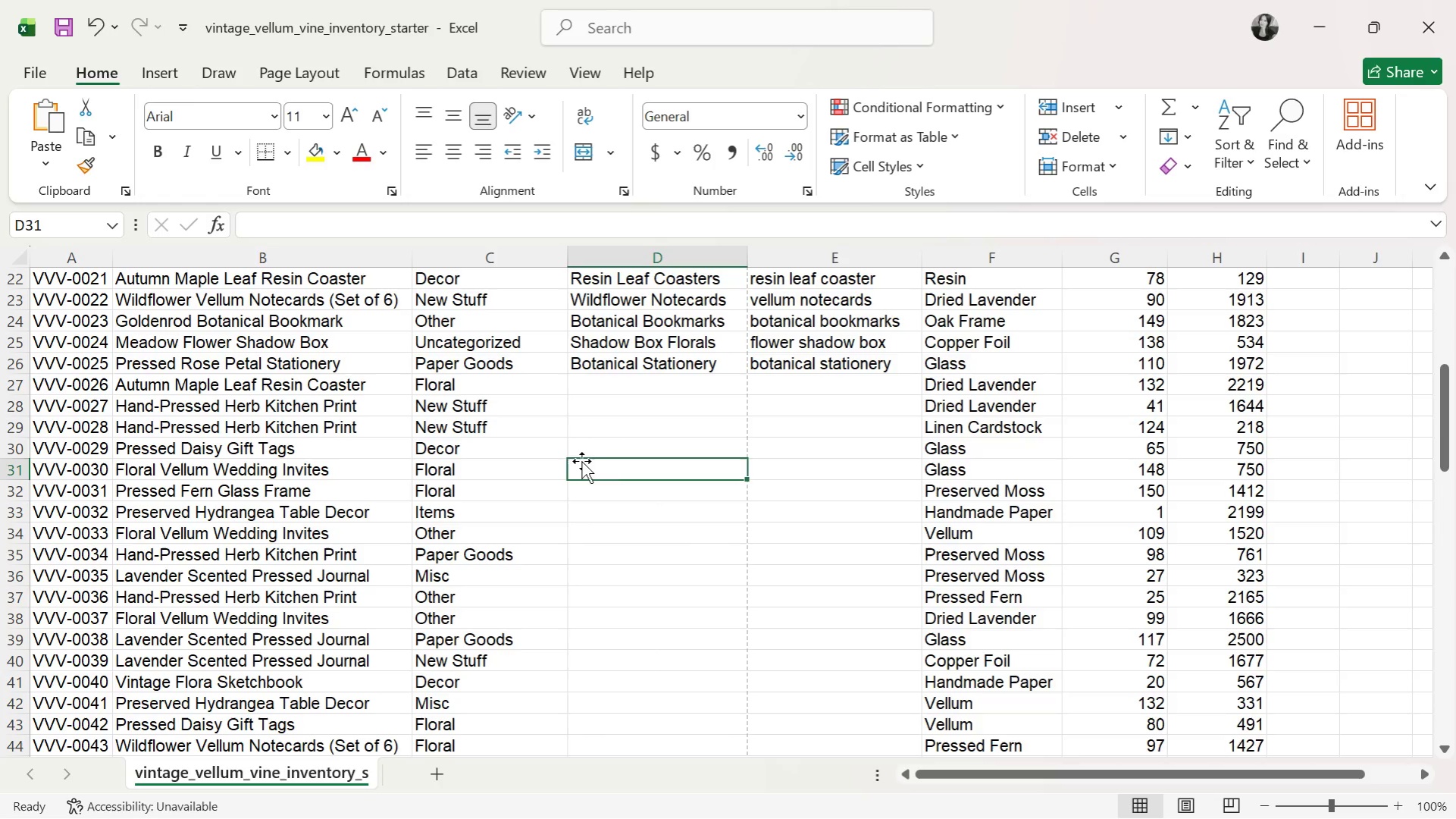 
double_click([601, 421])
 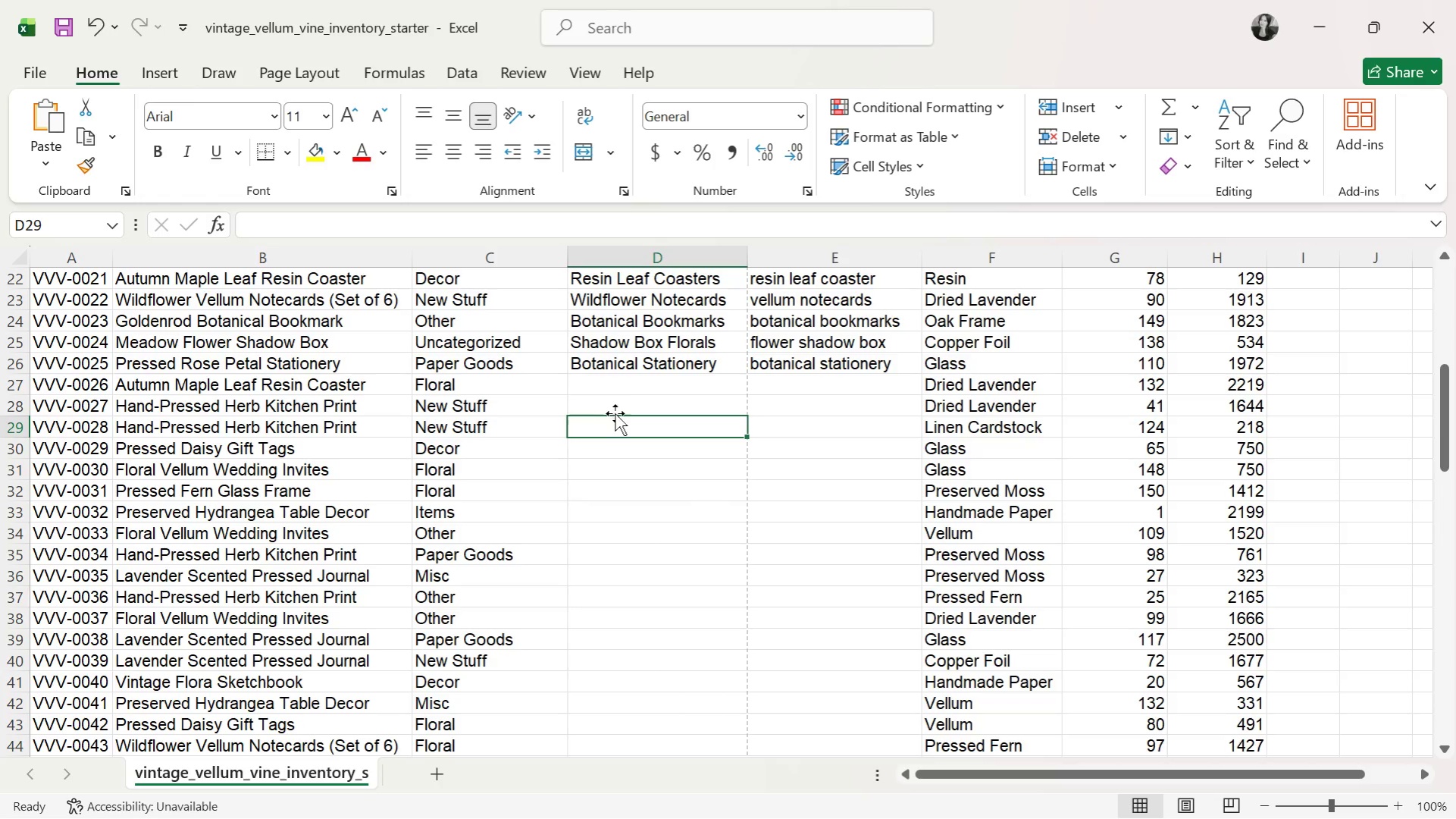 
triple_click([620, 410])
 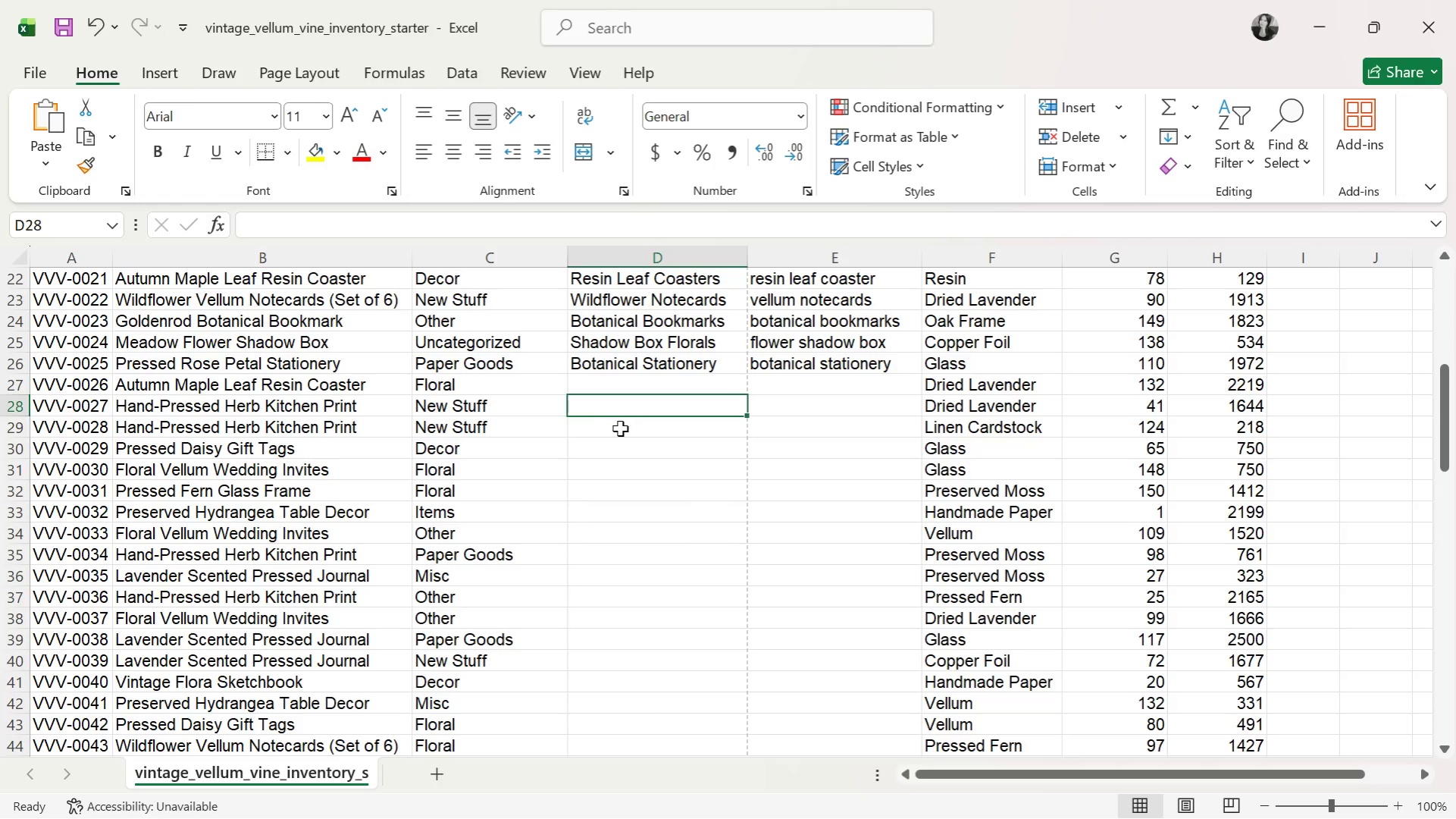 
triple_click([620, 428])
 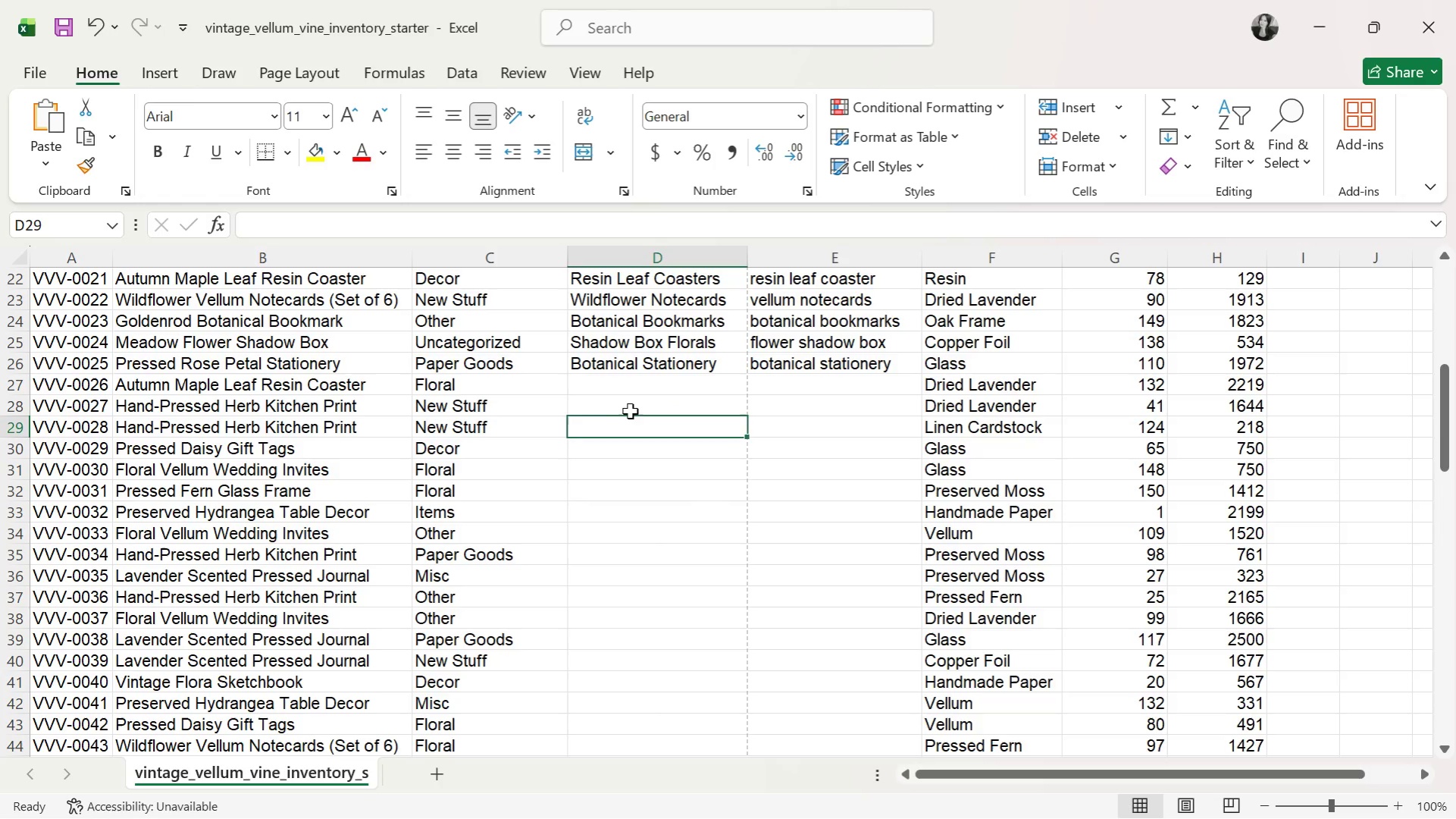 
triple_click([631, 409])
 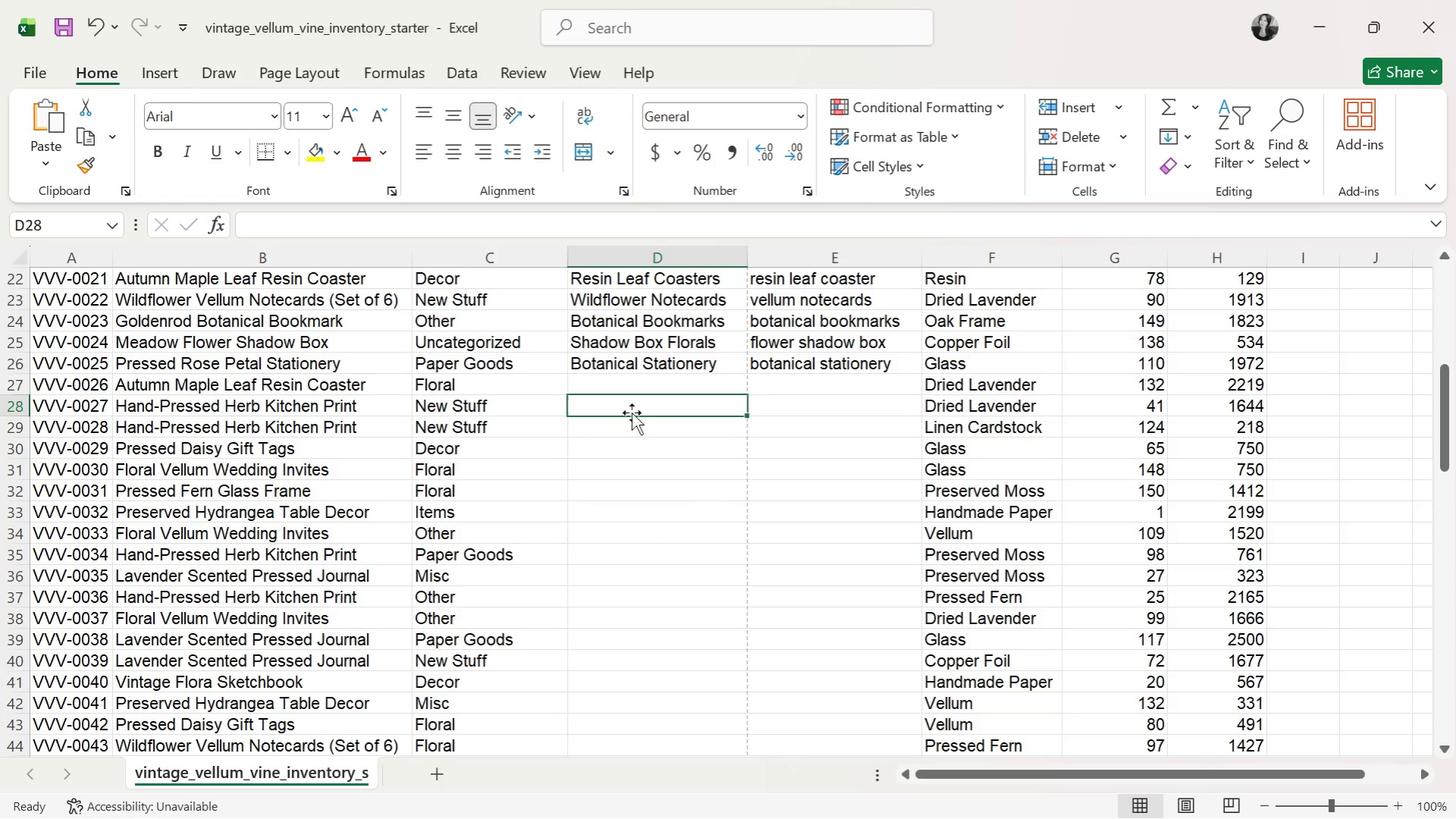 
triple_click([633, 423])
 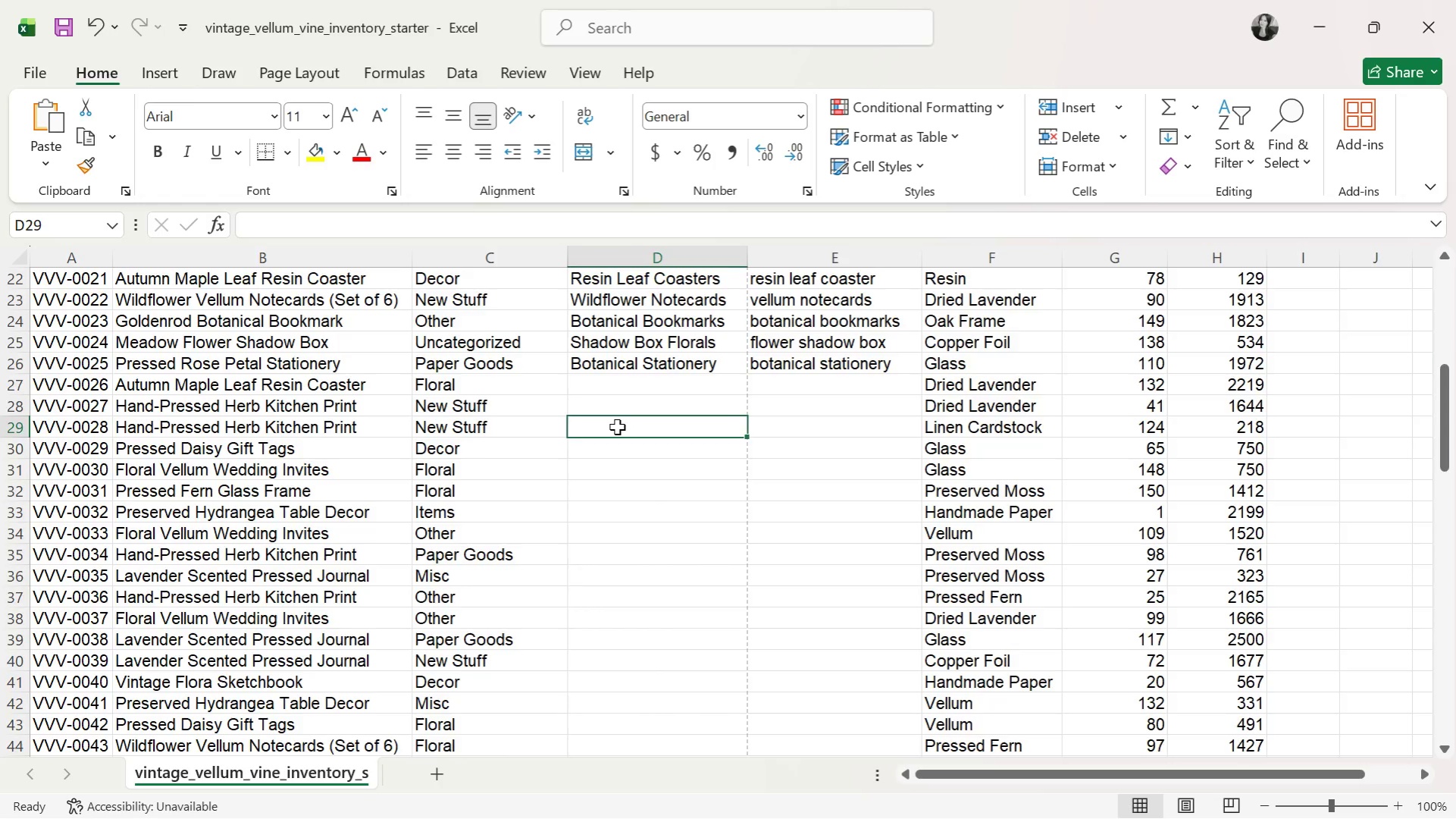 
scroll: coordinate [615, 440], scroll_direction: up, amount: 8.0
 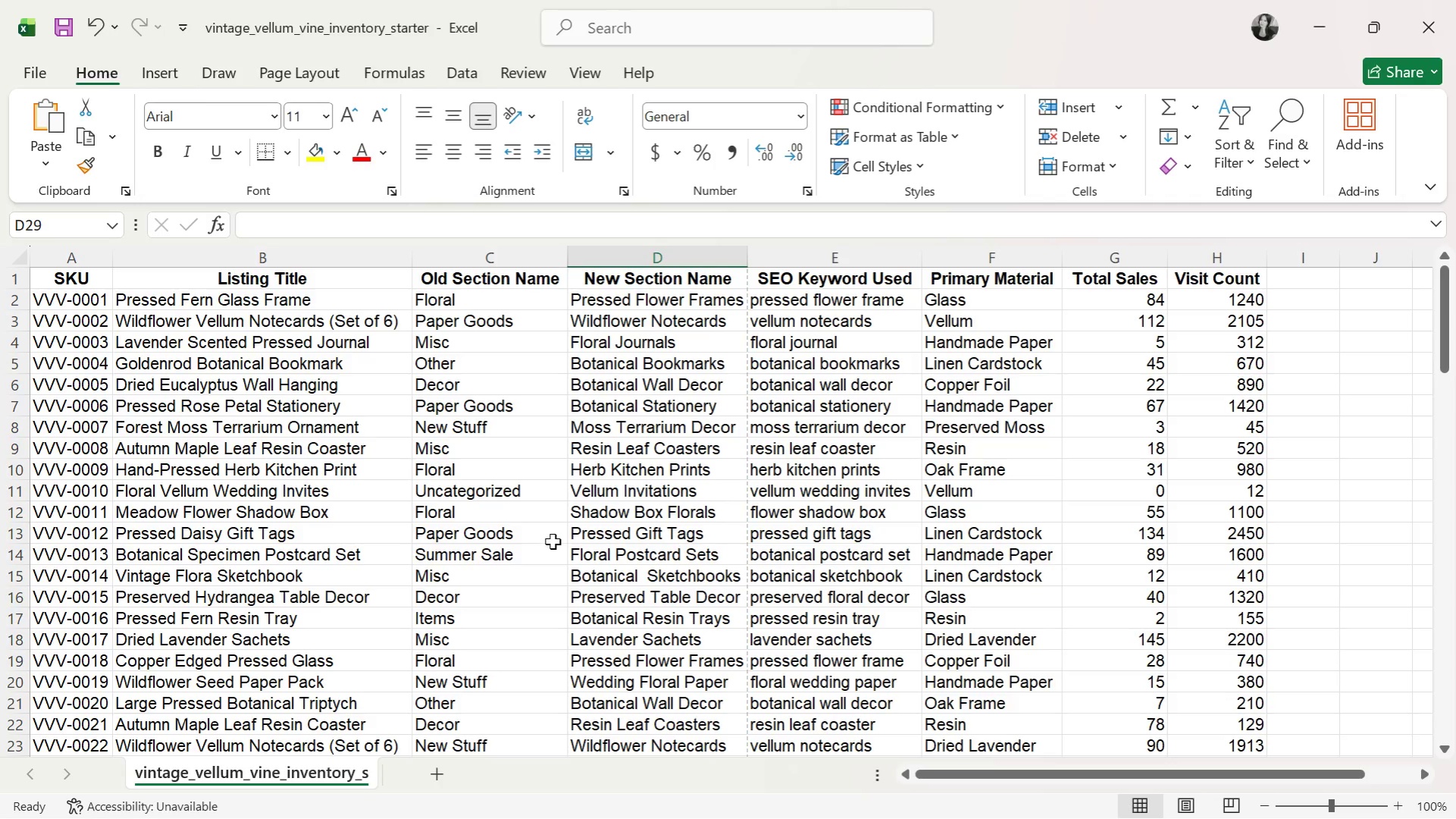 
scroll: coordinate [549, 546], scroll_direction: down, amount: 4.0
 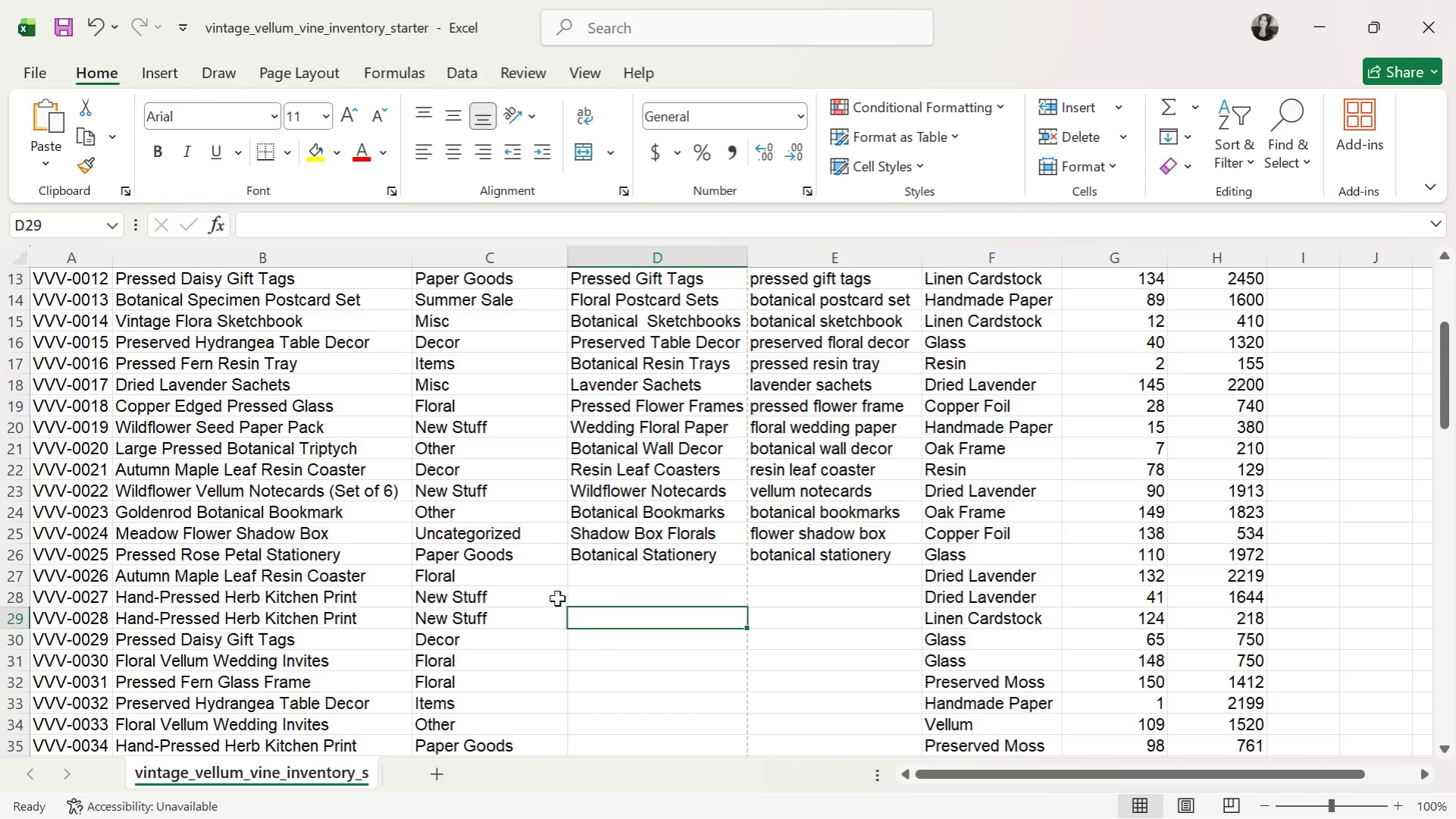 
scroll: coordinate [540, 582], scroll_direction: up, amount: 6.0
 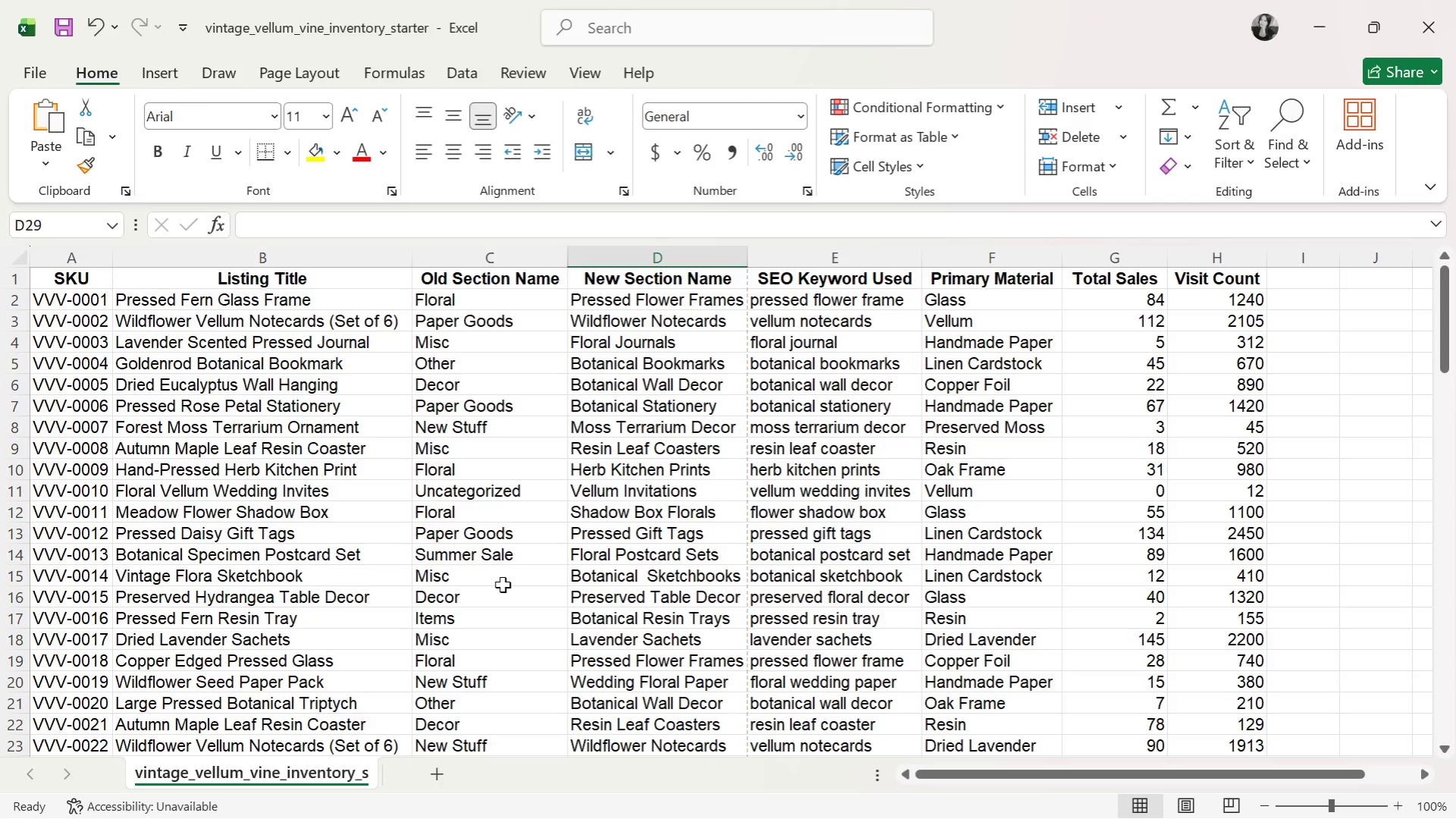 
wait(9.9)
 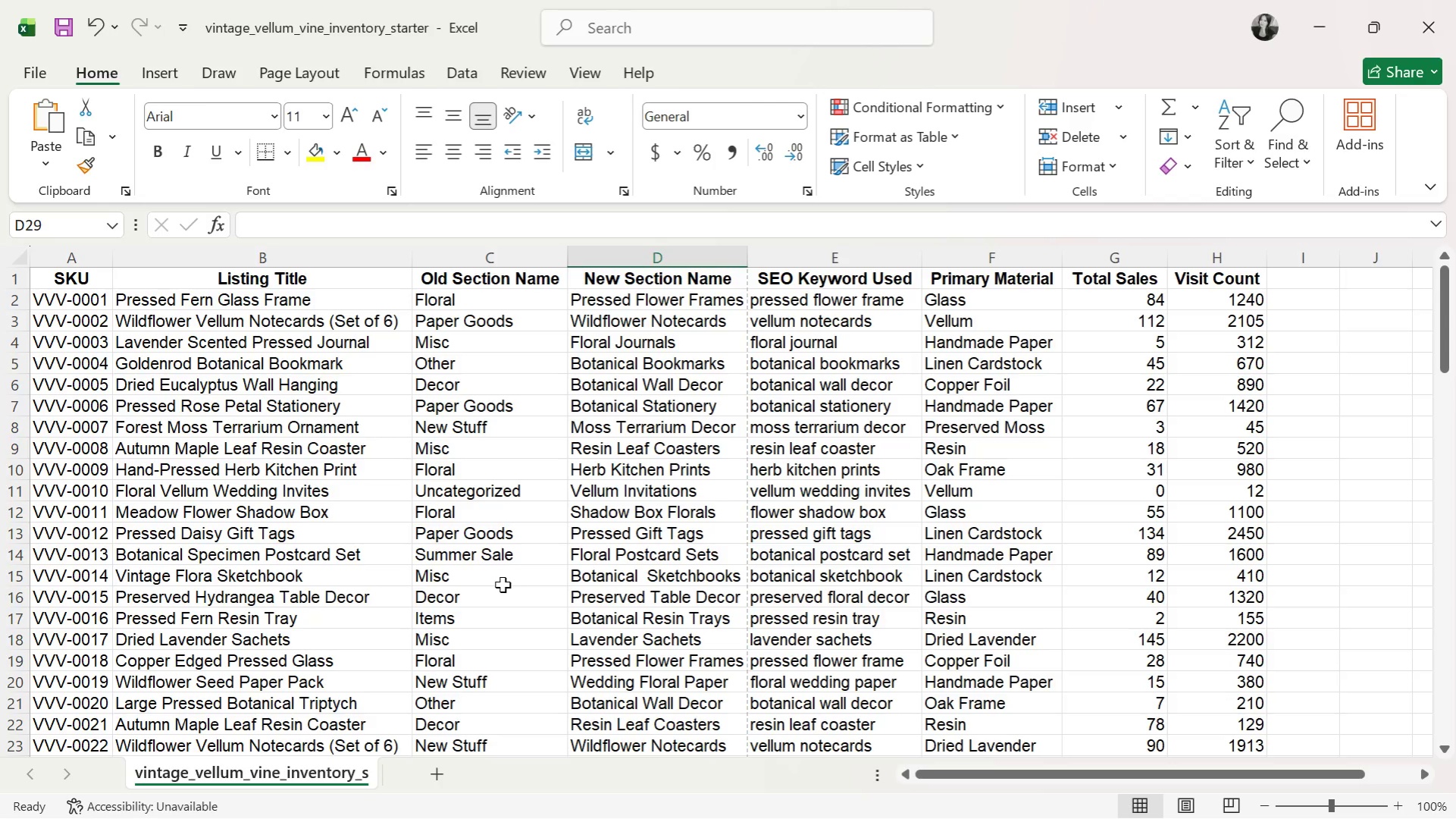 
scroll: coordinate [479, 585], scroll_direction: down, amount: 3.0
 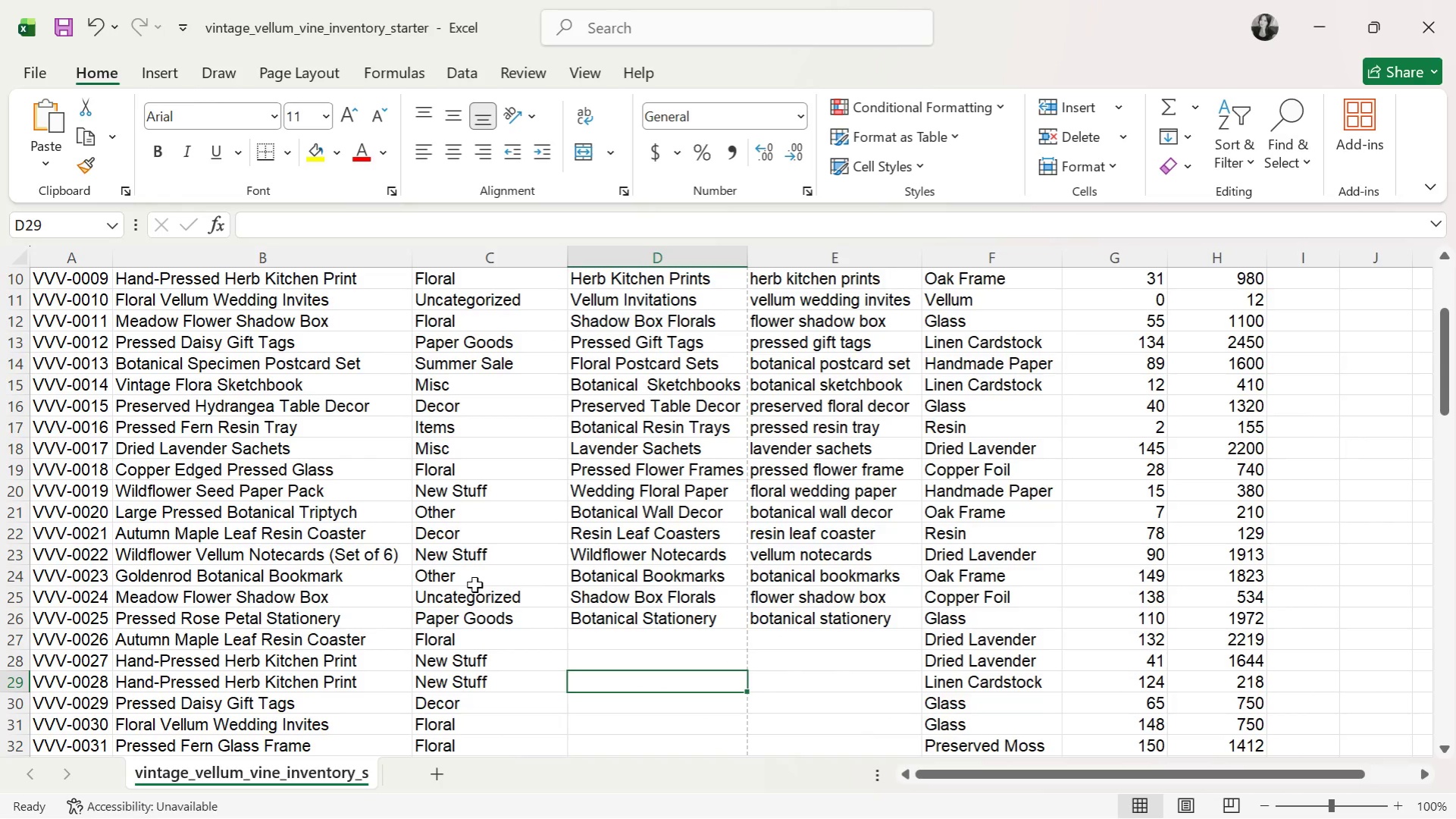 
wait(5.11)
 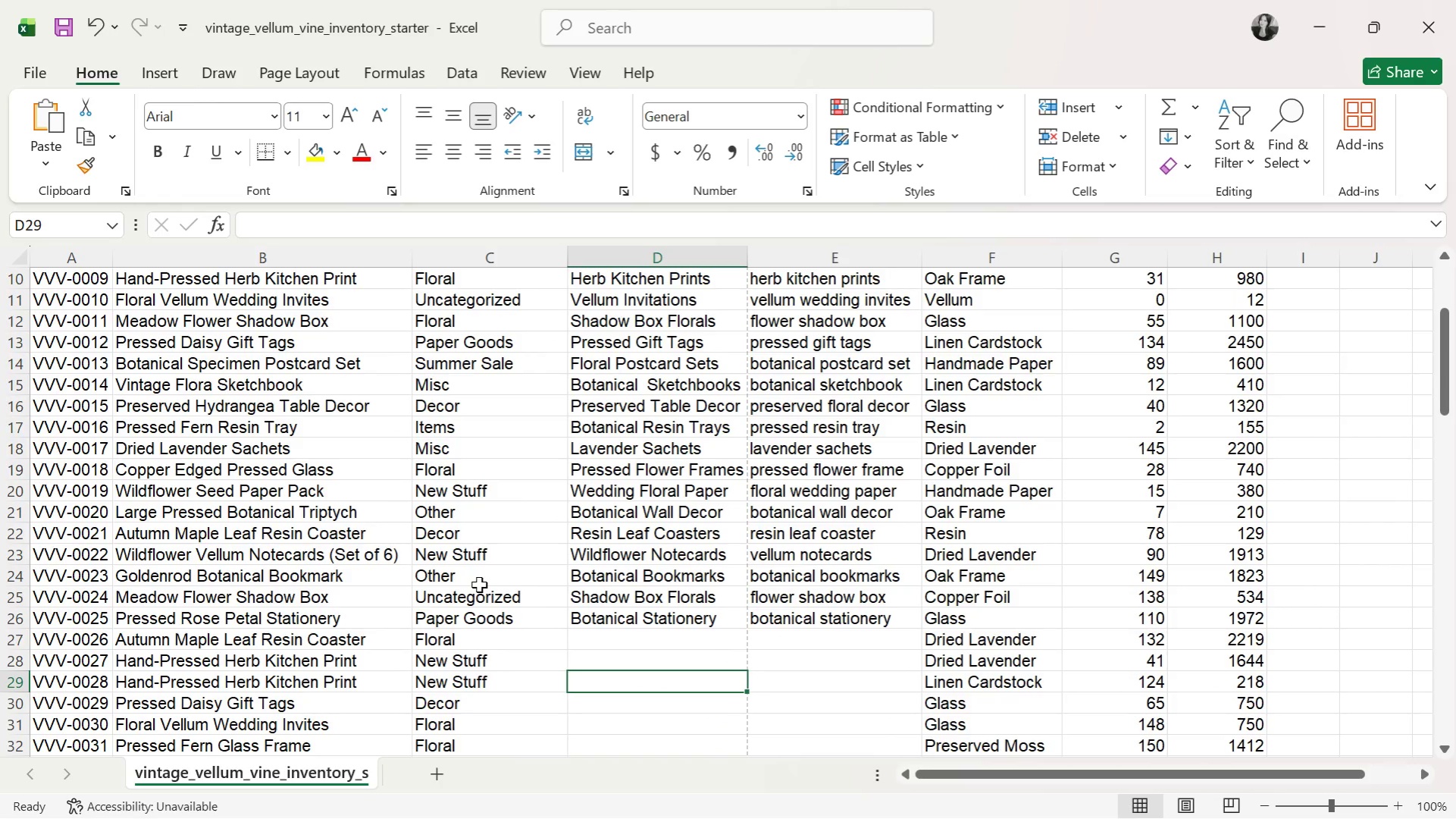 
scroll: coordinate [474, 586], scroll_direction: down, amount: 2.0
 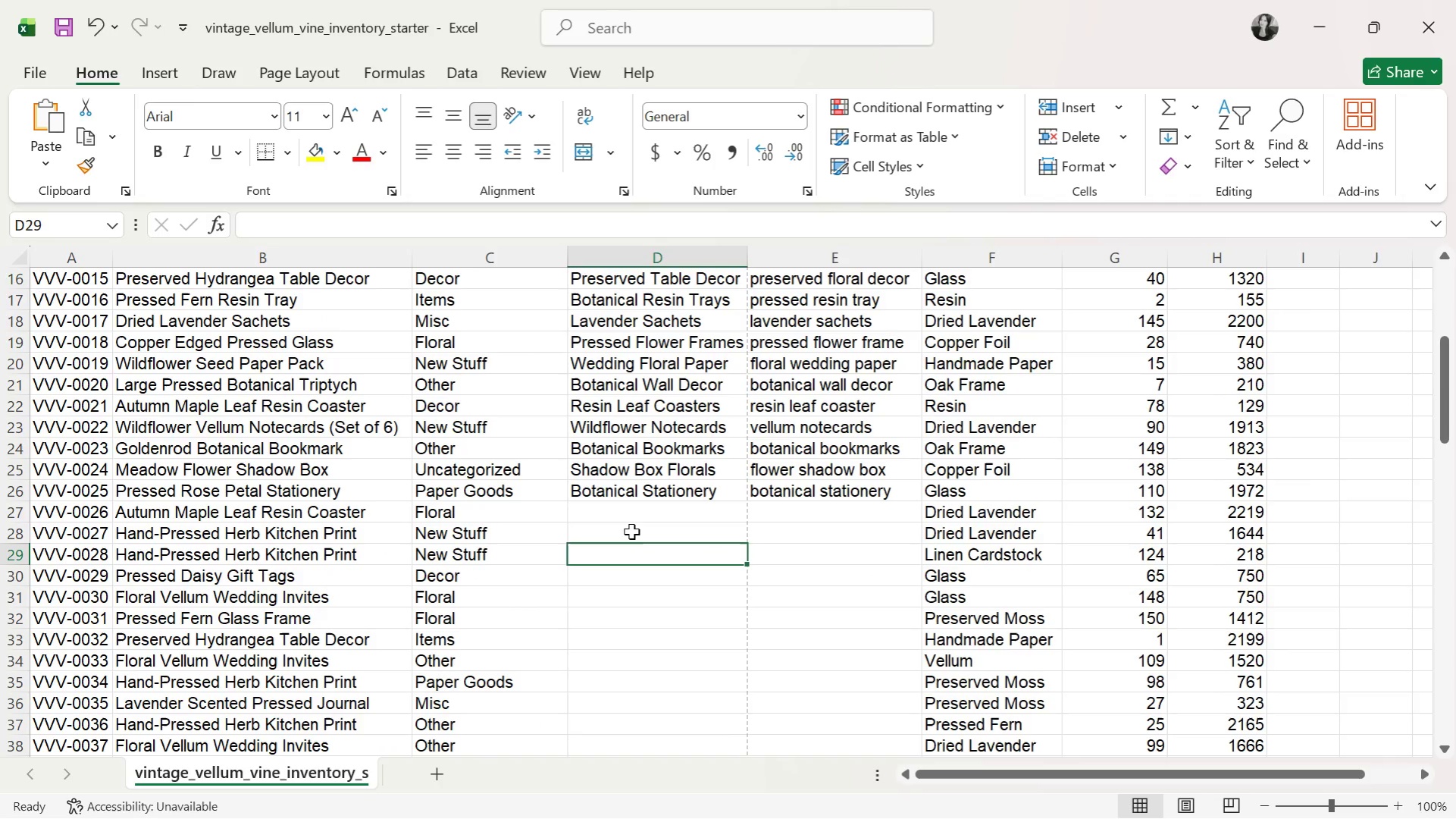 
left_click([642, 519])
 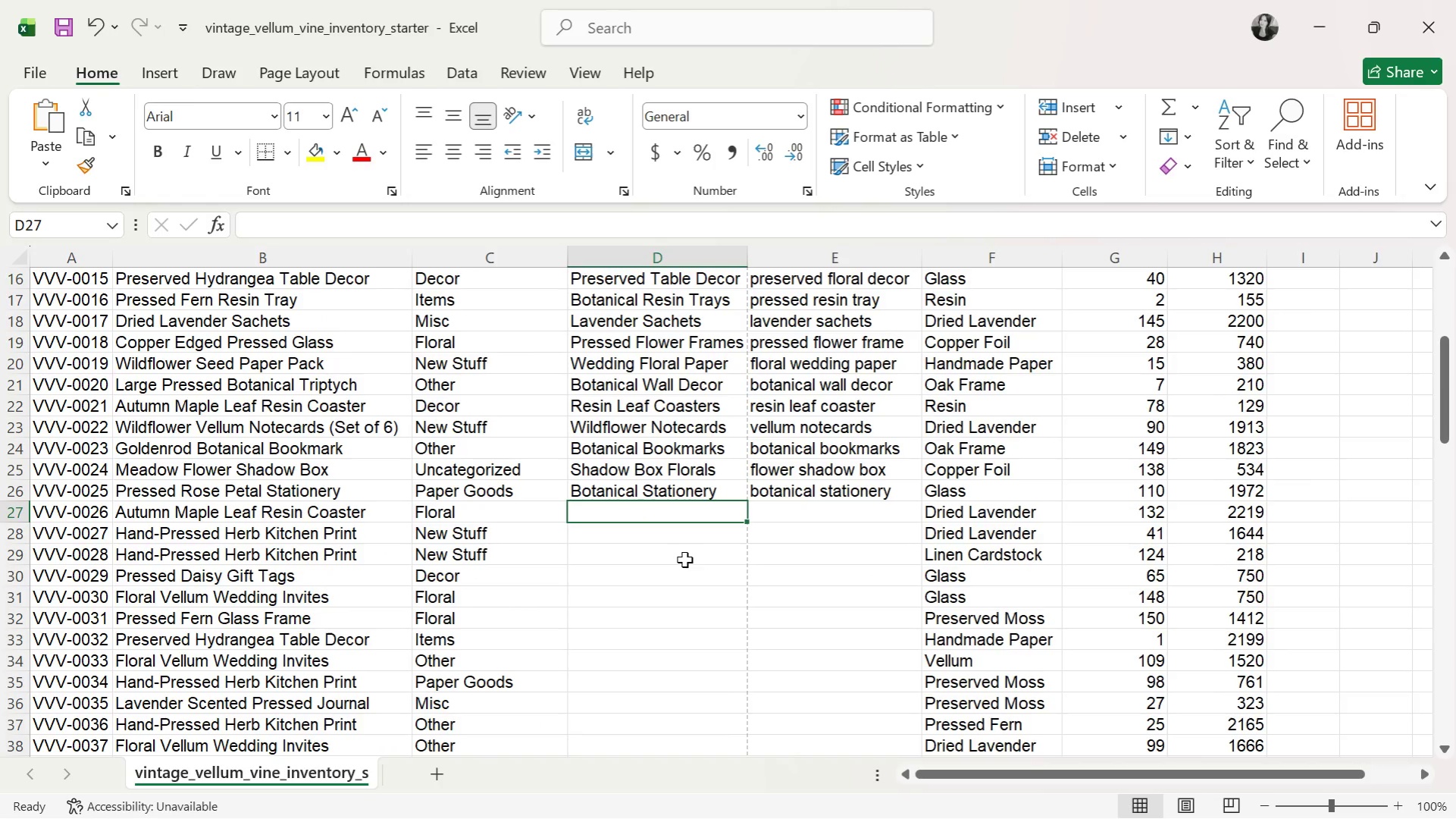 
type(Resin)
key(Tab)
type(resi)
 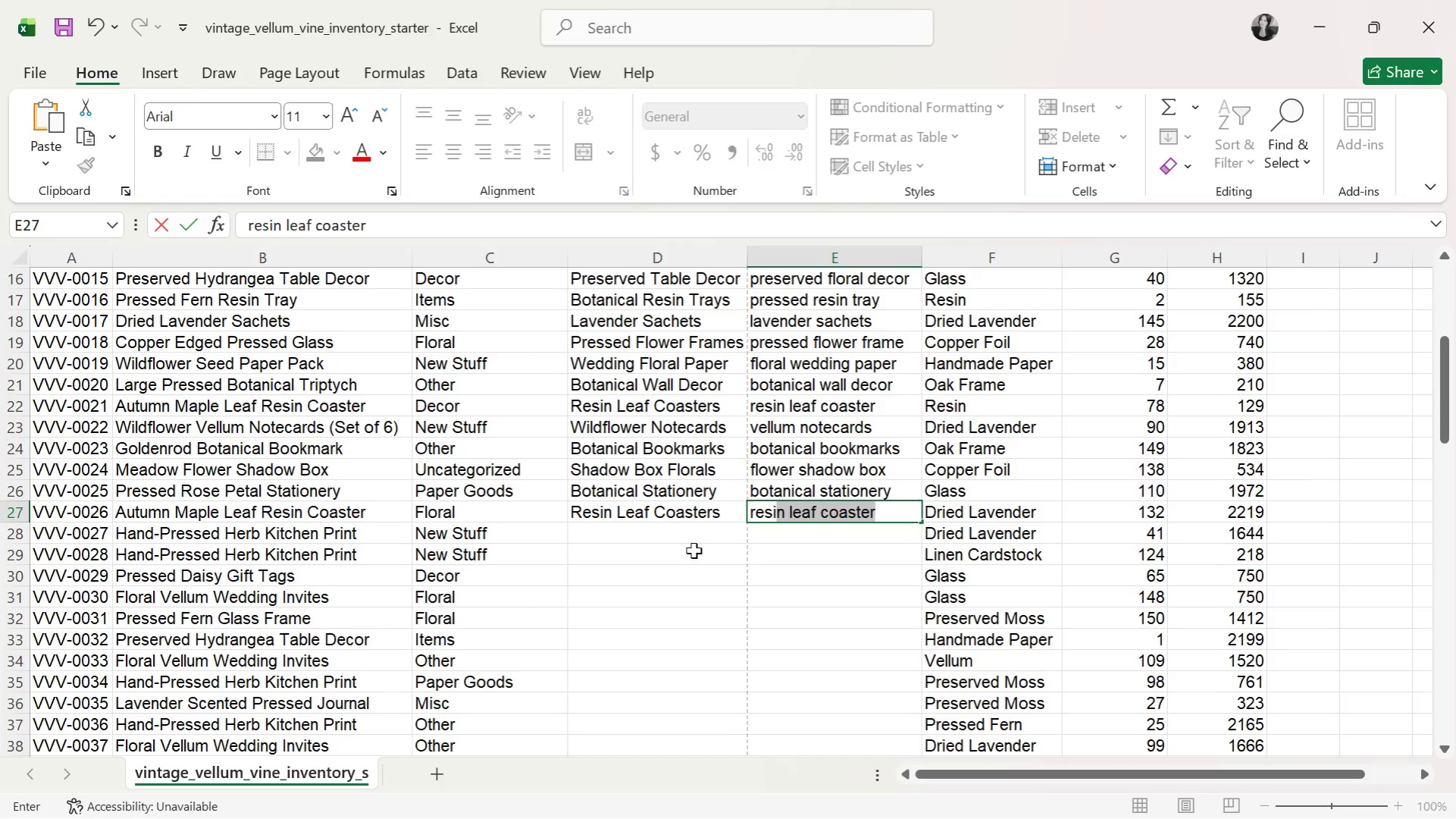 
left_click([679, 546])
 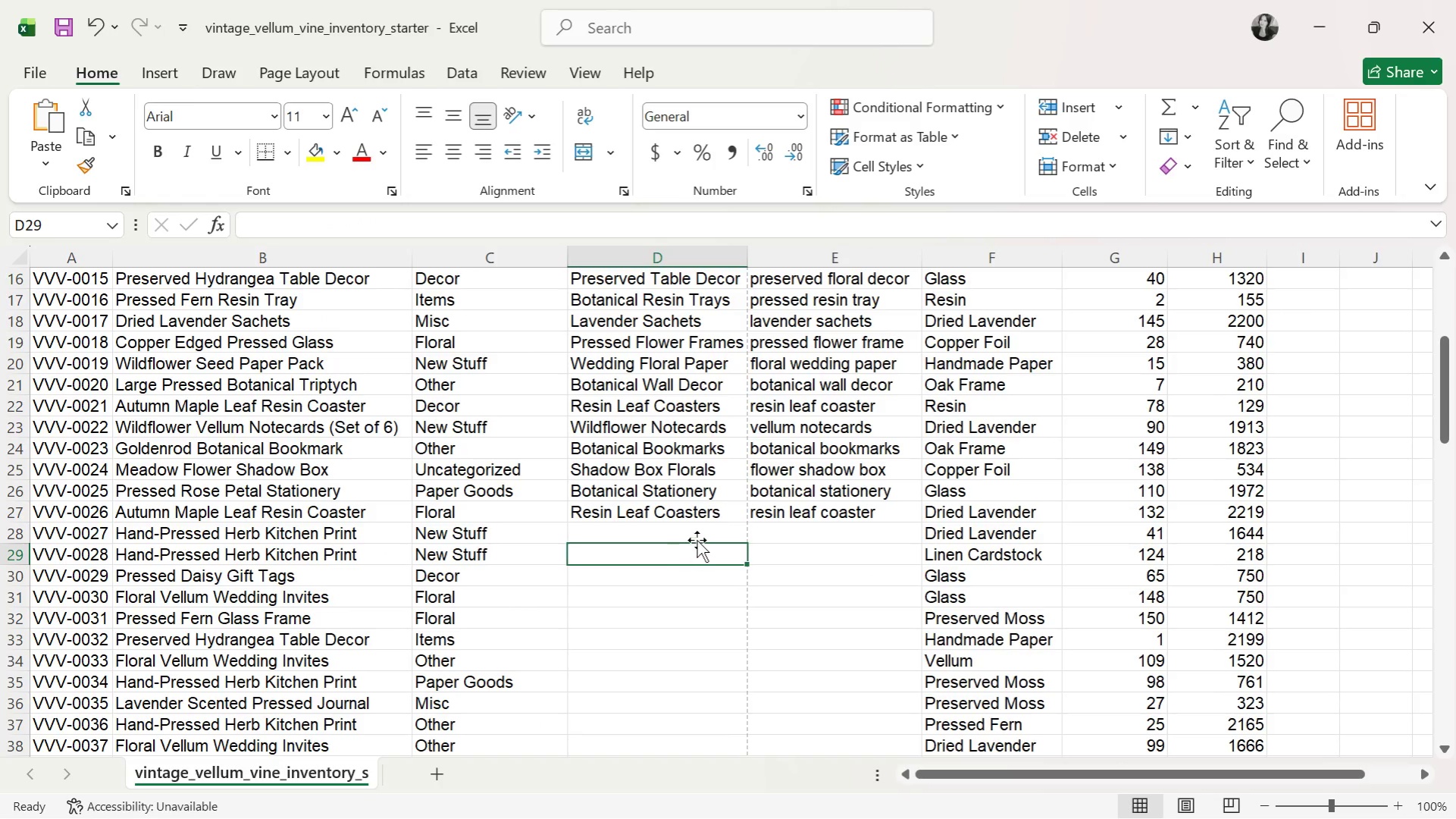 
left_click([697, 540])
 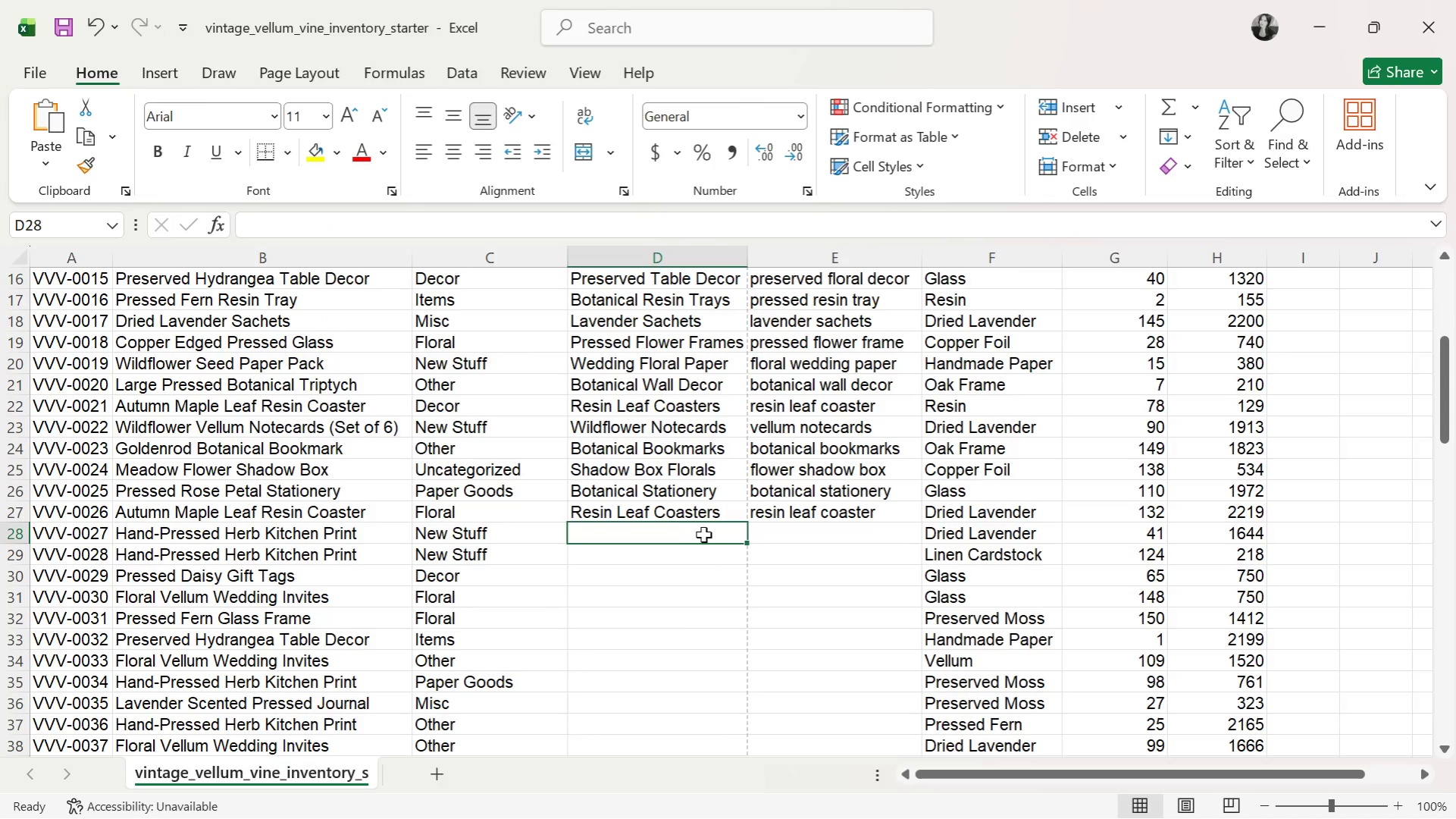 
double_click([703, 550])
 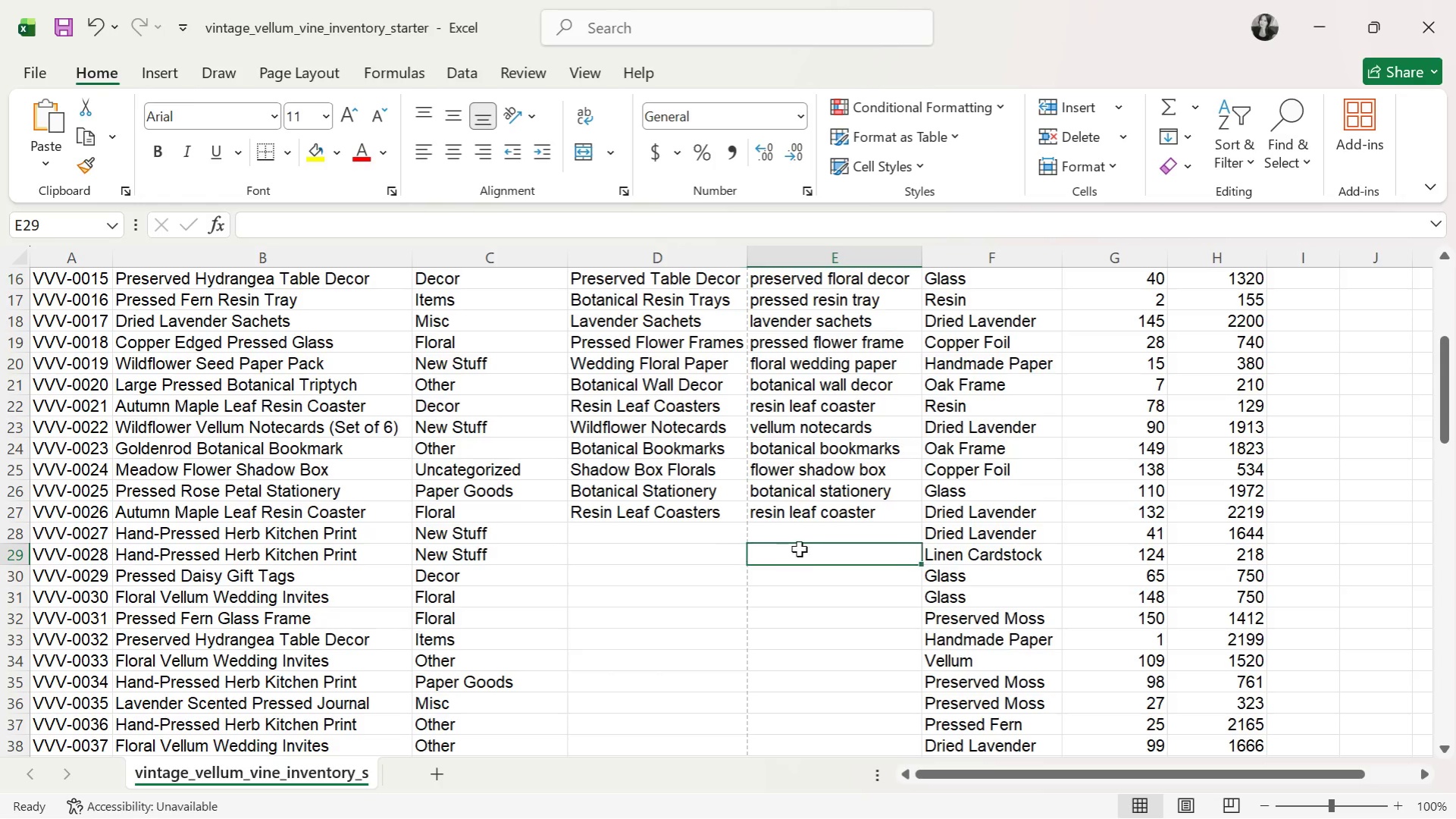 
triple_click([803, 536])
 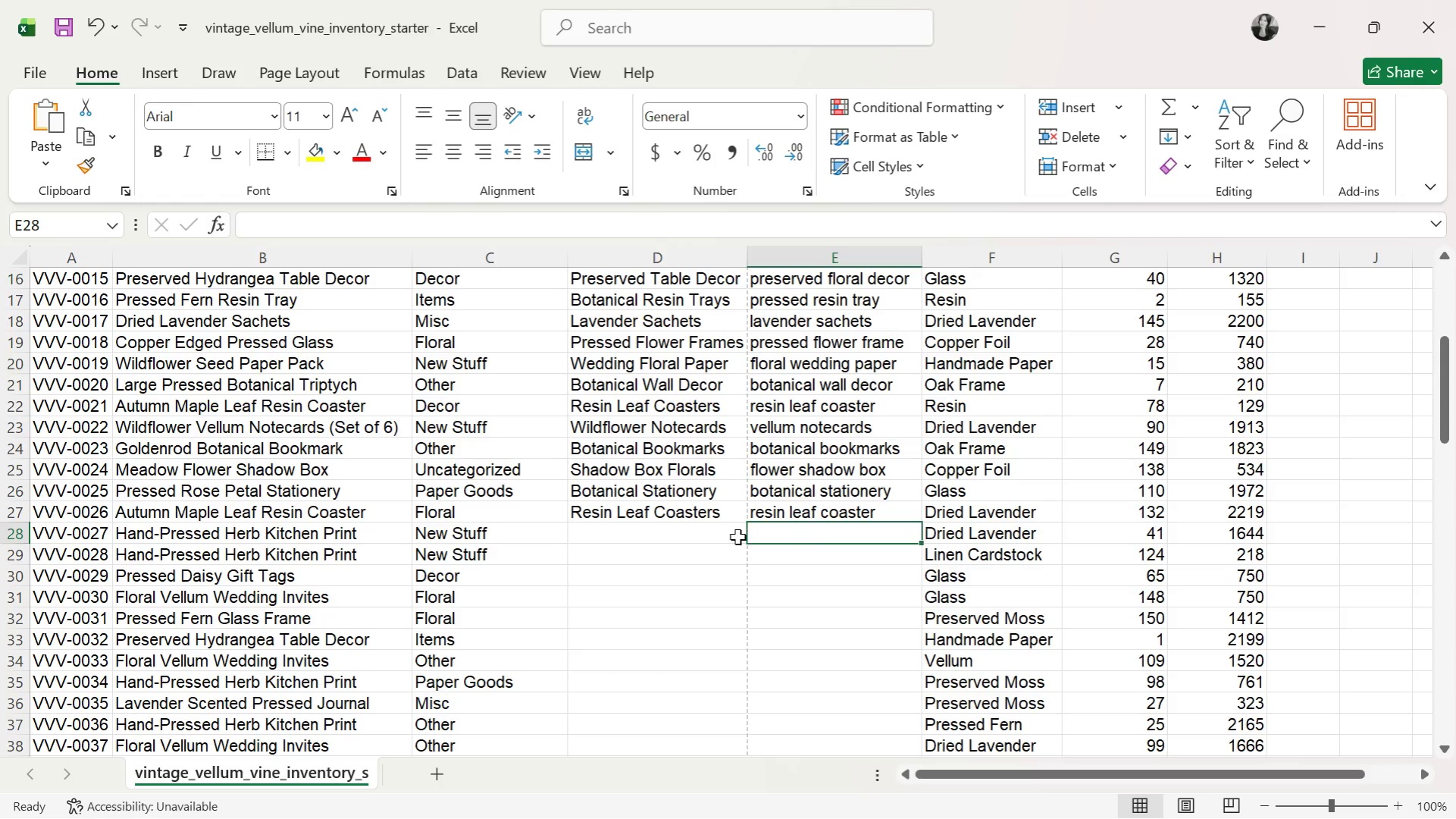 
triple_click([737, 537])
 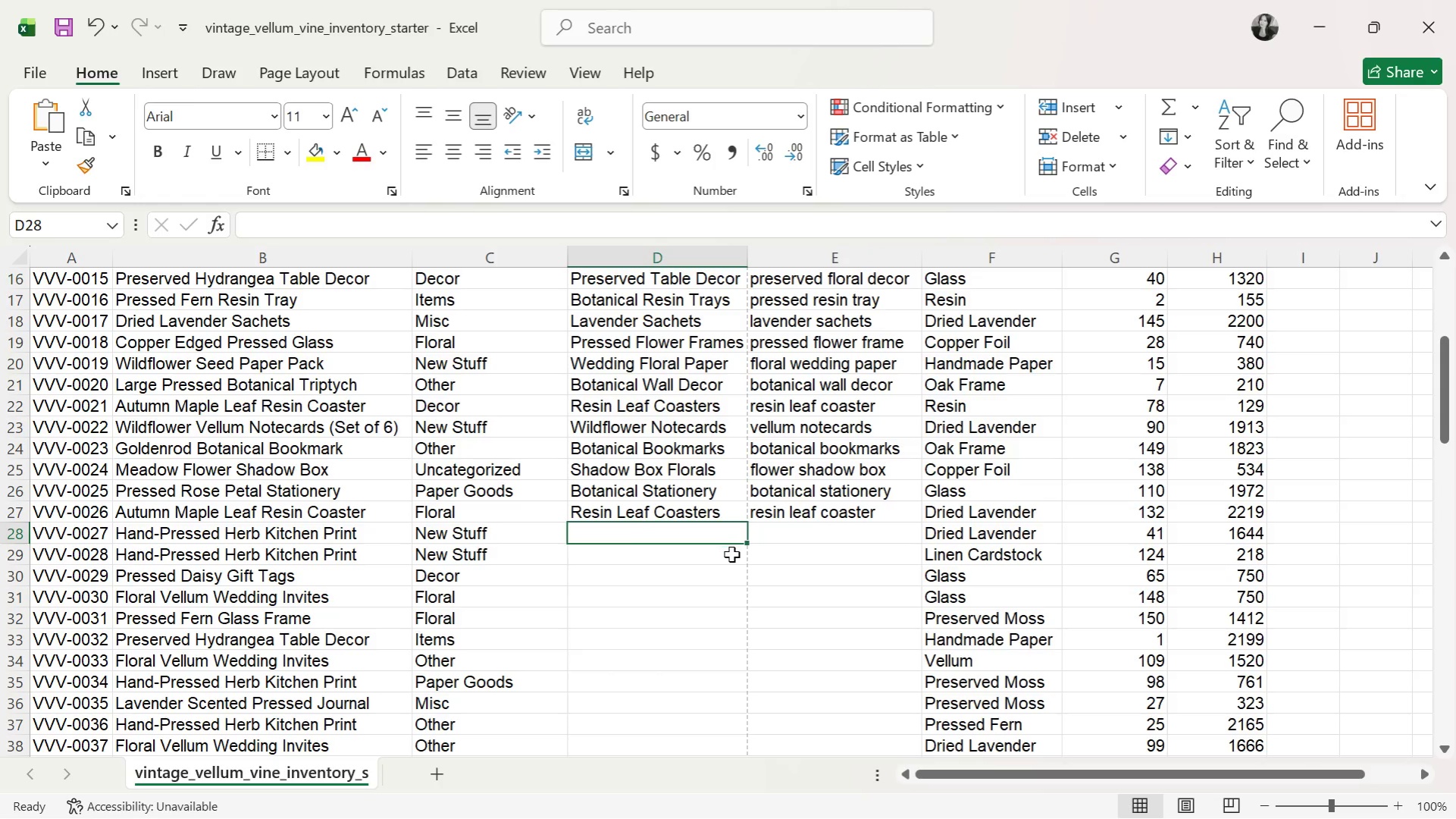 
left_click([731, 555])
 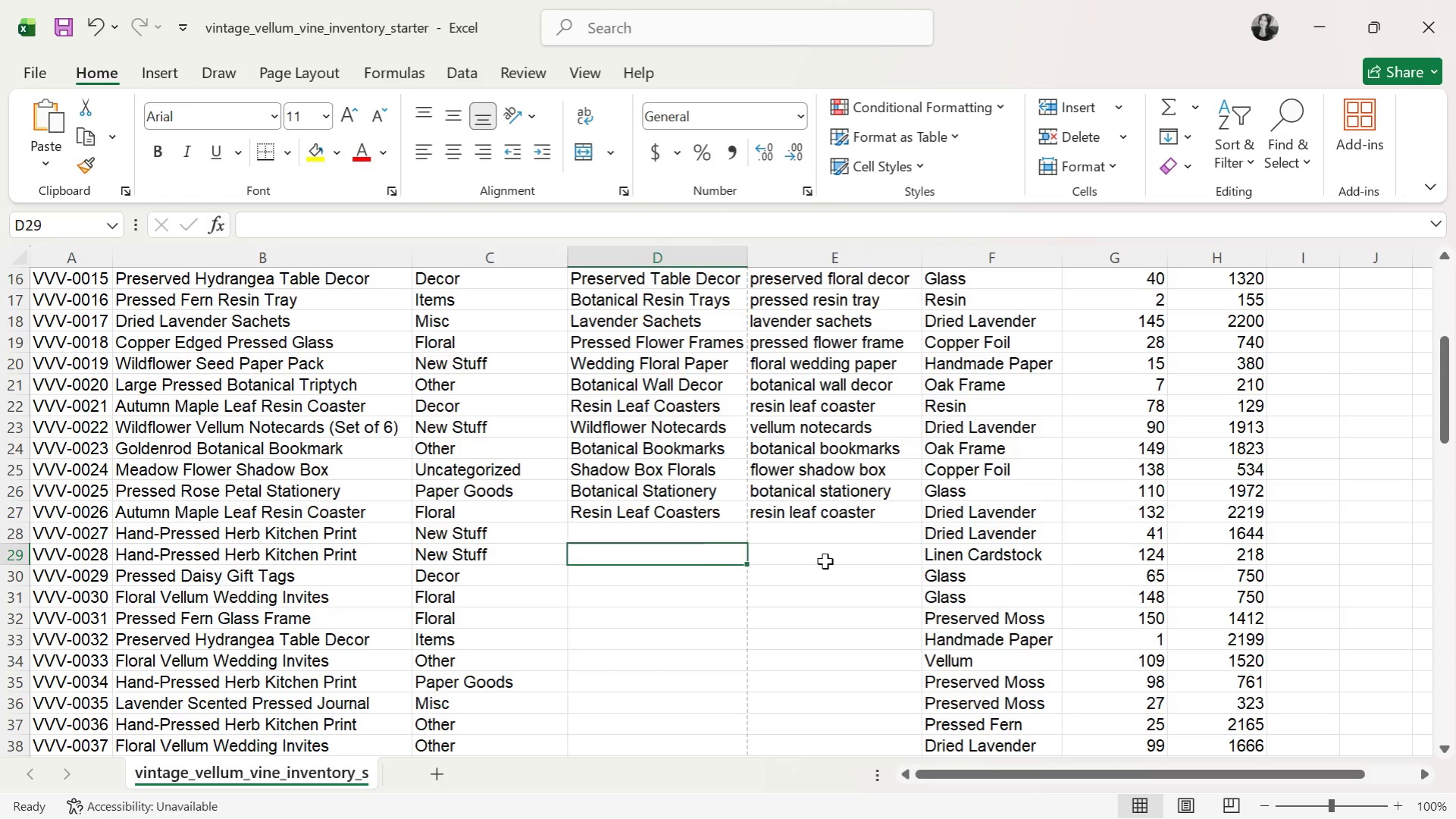 
left_click([826, 561])
 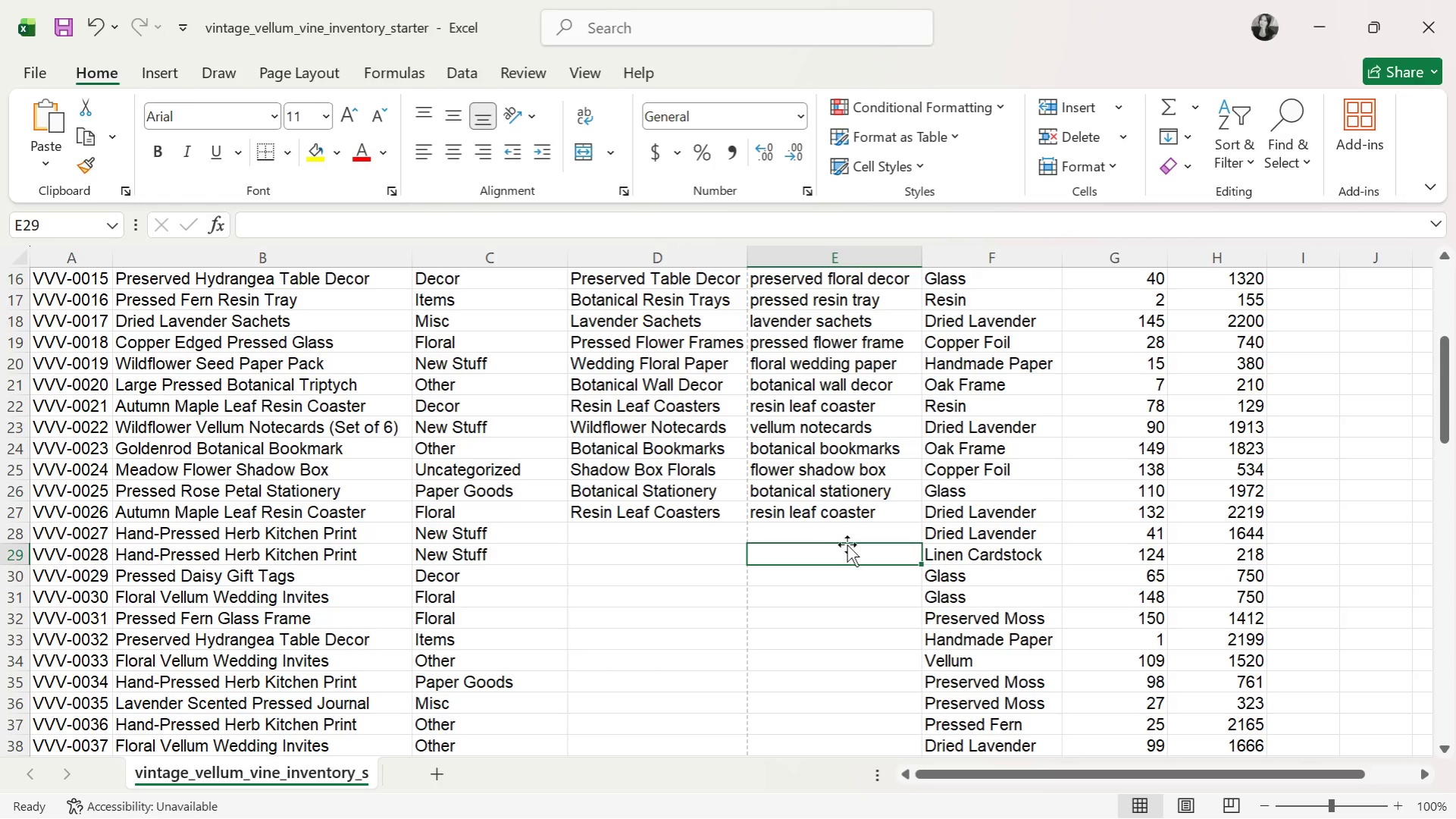 
left_click([849, 543])
 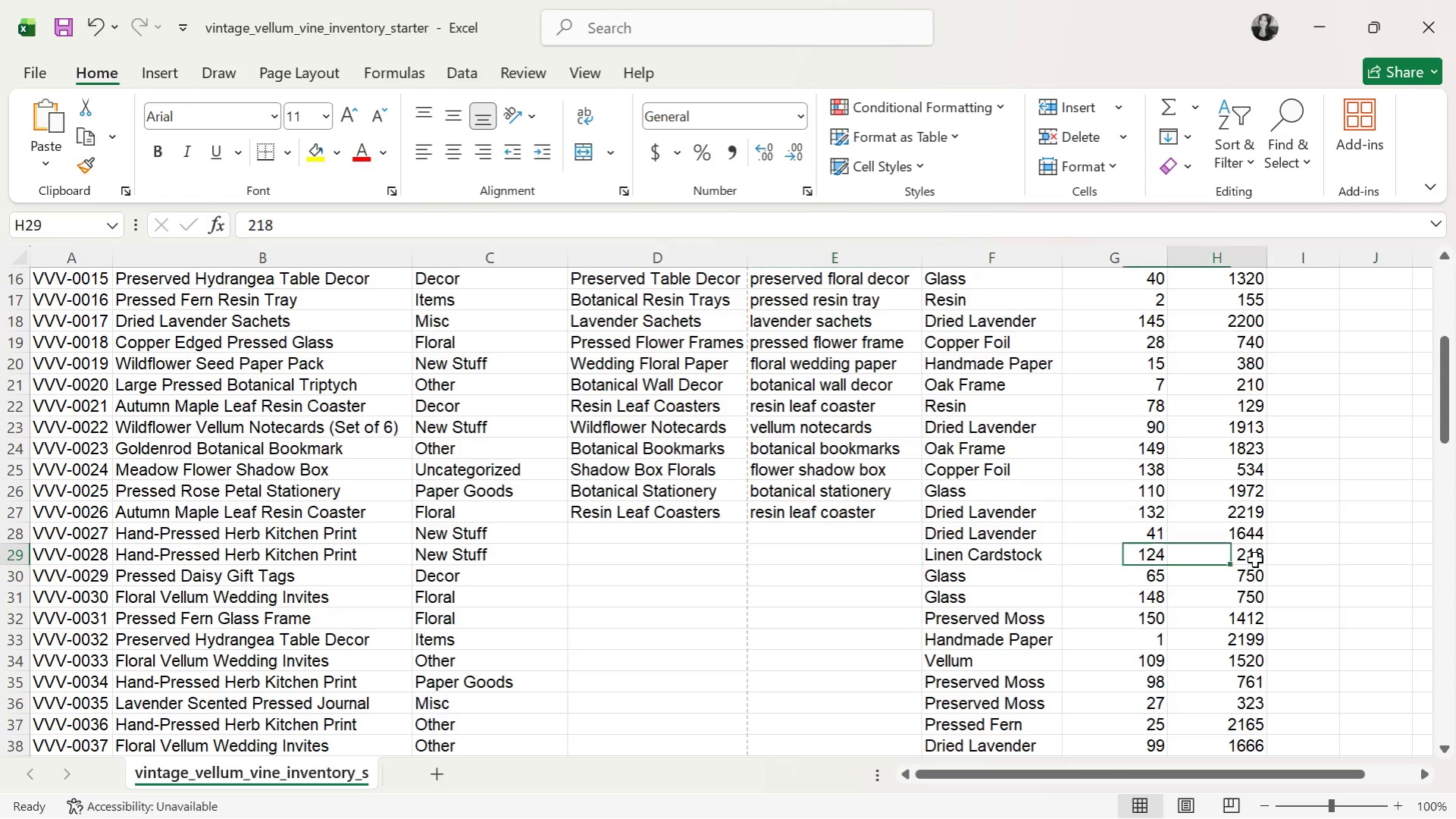 
double_click([1176, 557])
 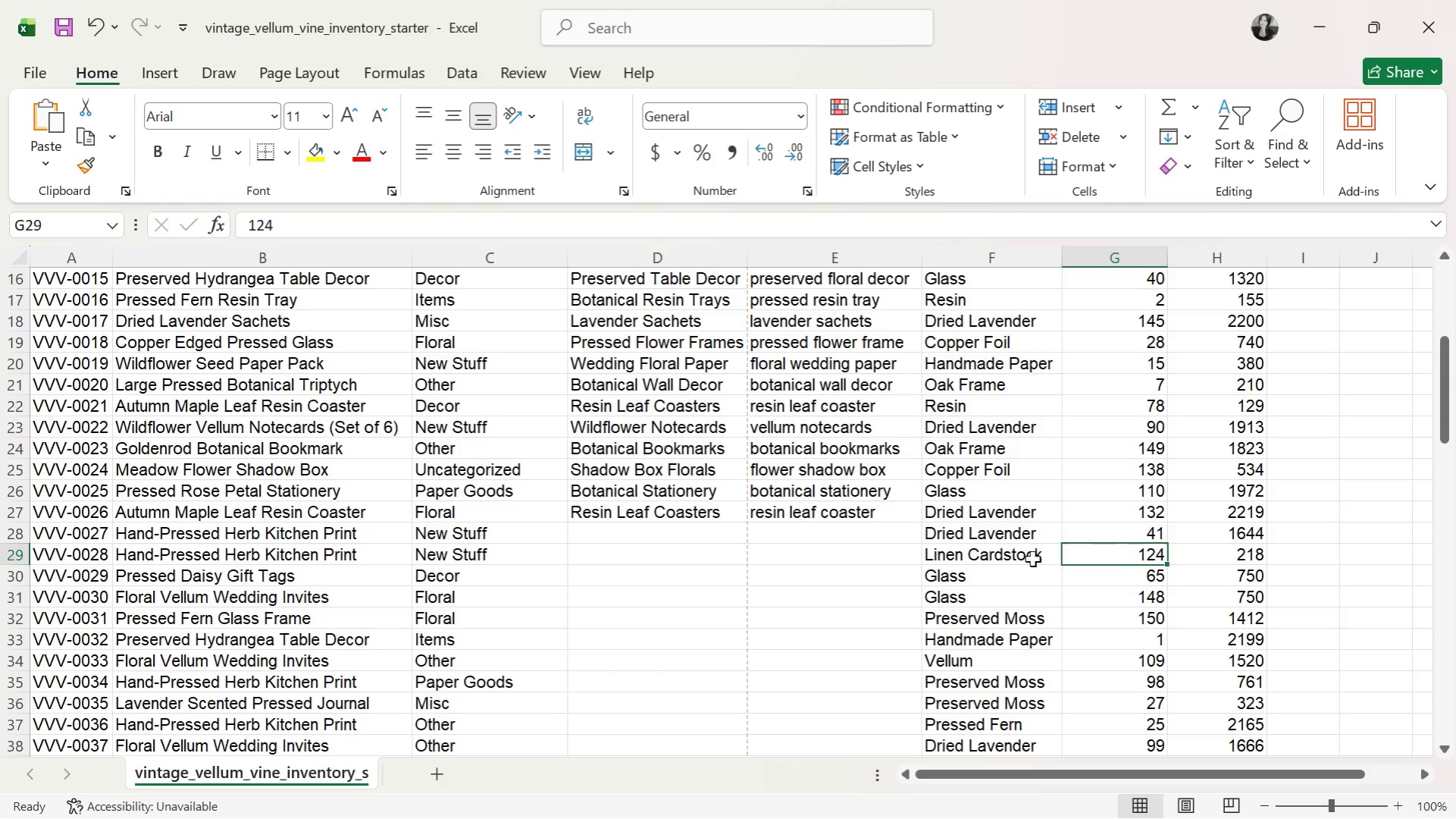 
triple_click([1031, 559])
 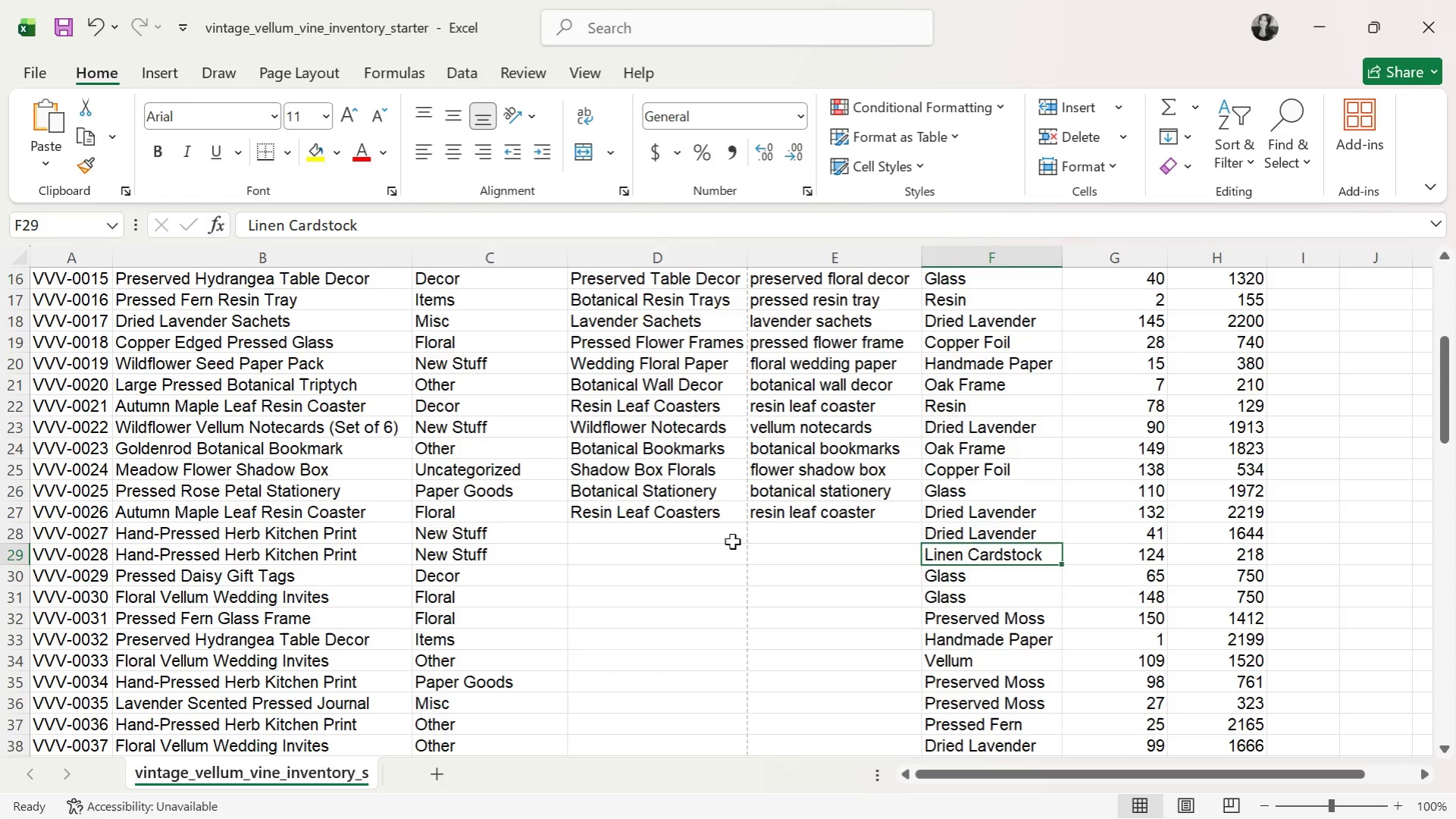 
left_click([722, 541])
 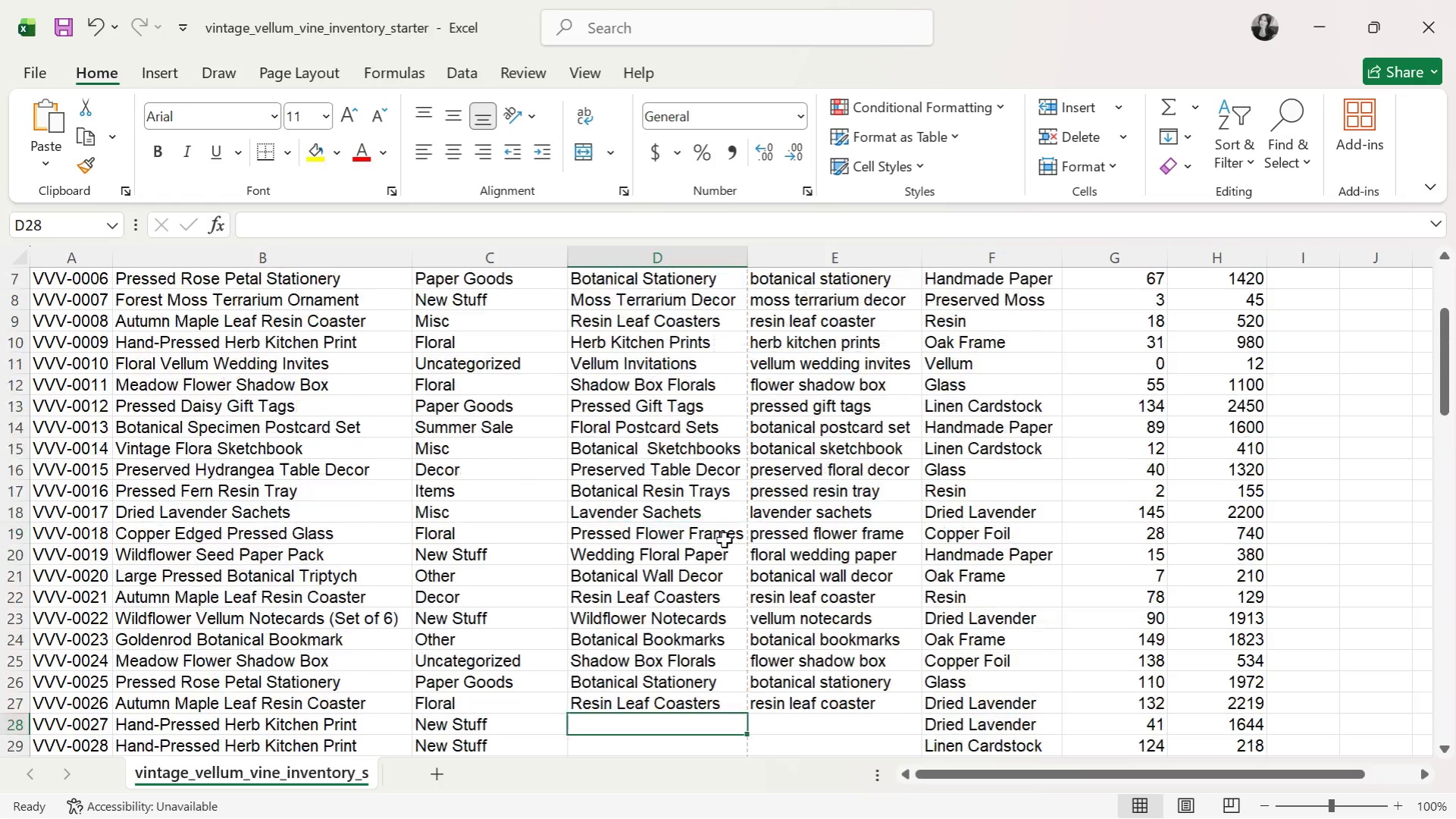 
scroll: coordinate [725, 540], scroll_direction: up, amount: 8.0
 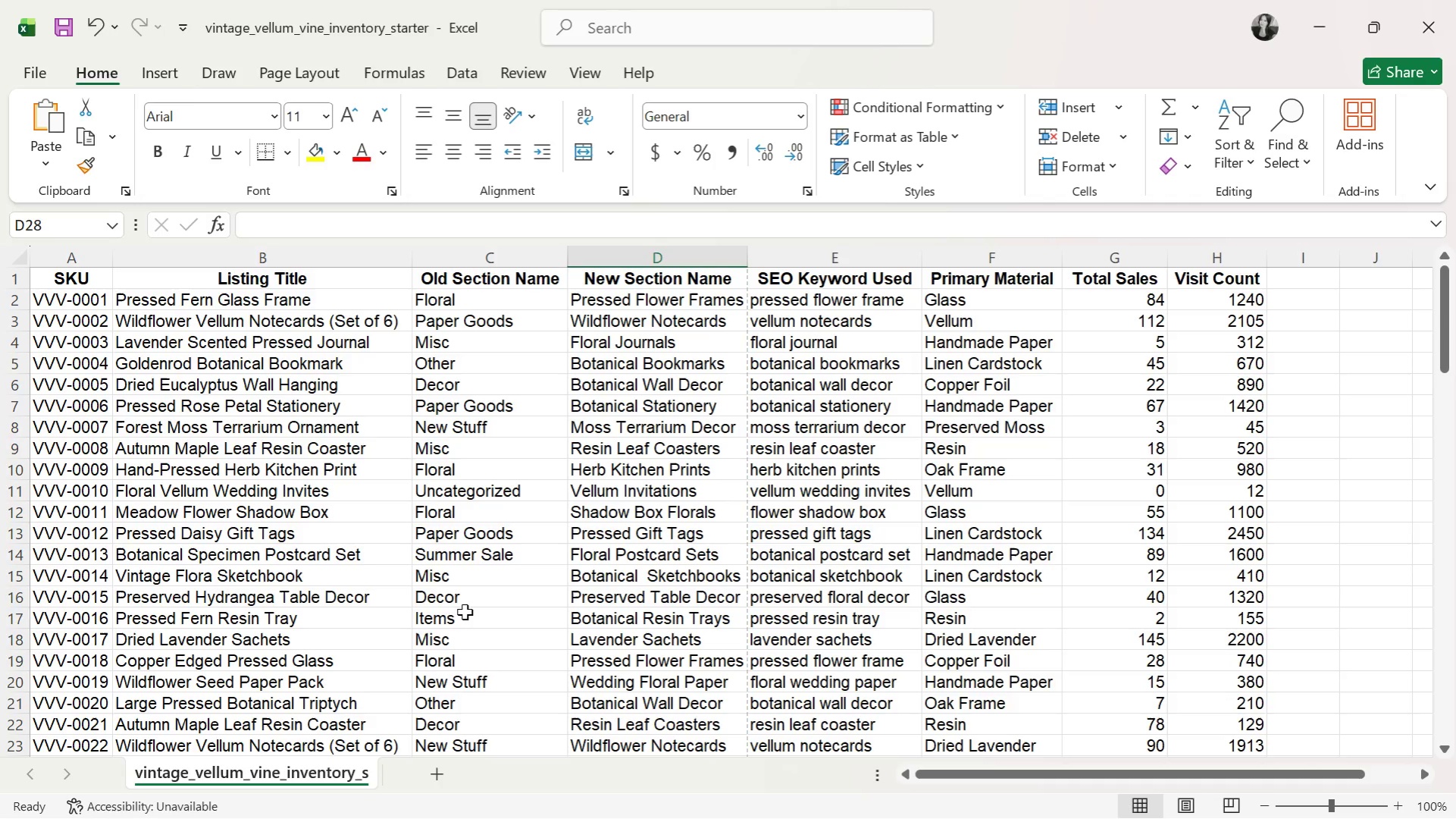 
wait(5.91)
 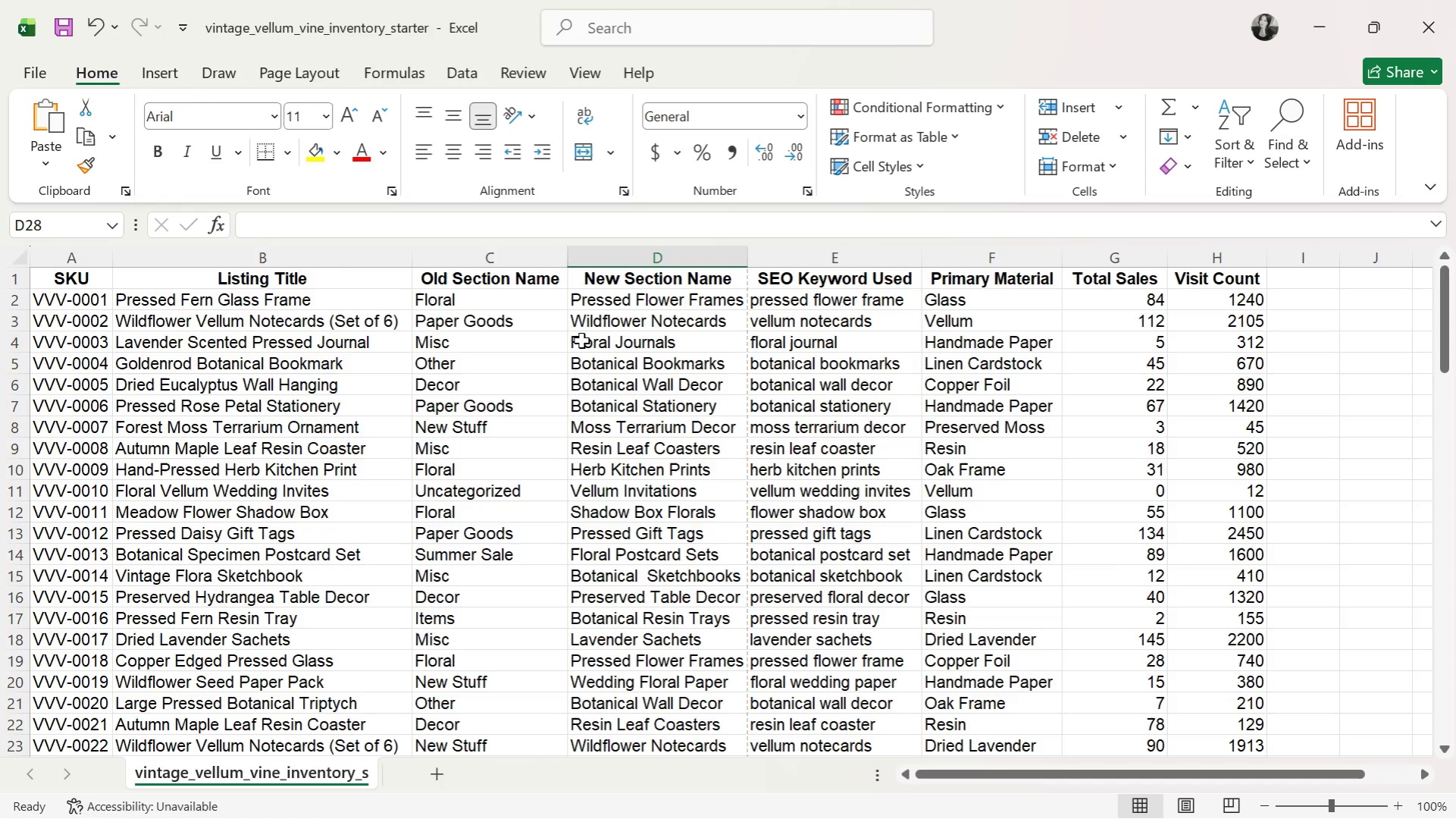 
left_click([632, 579])
 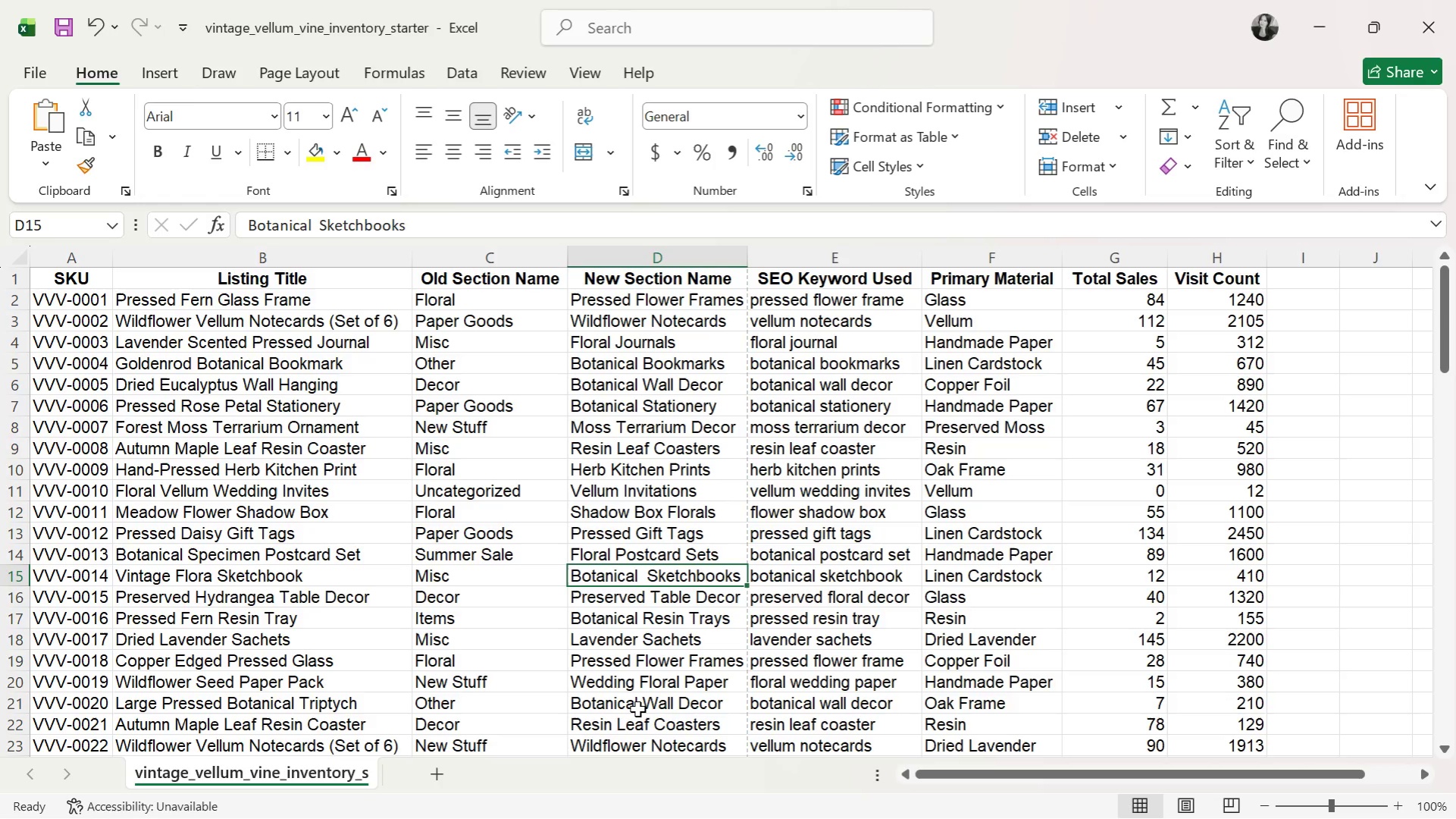 
left_click([637, 706])
 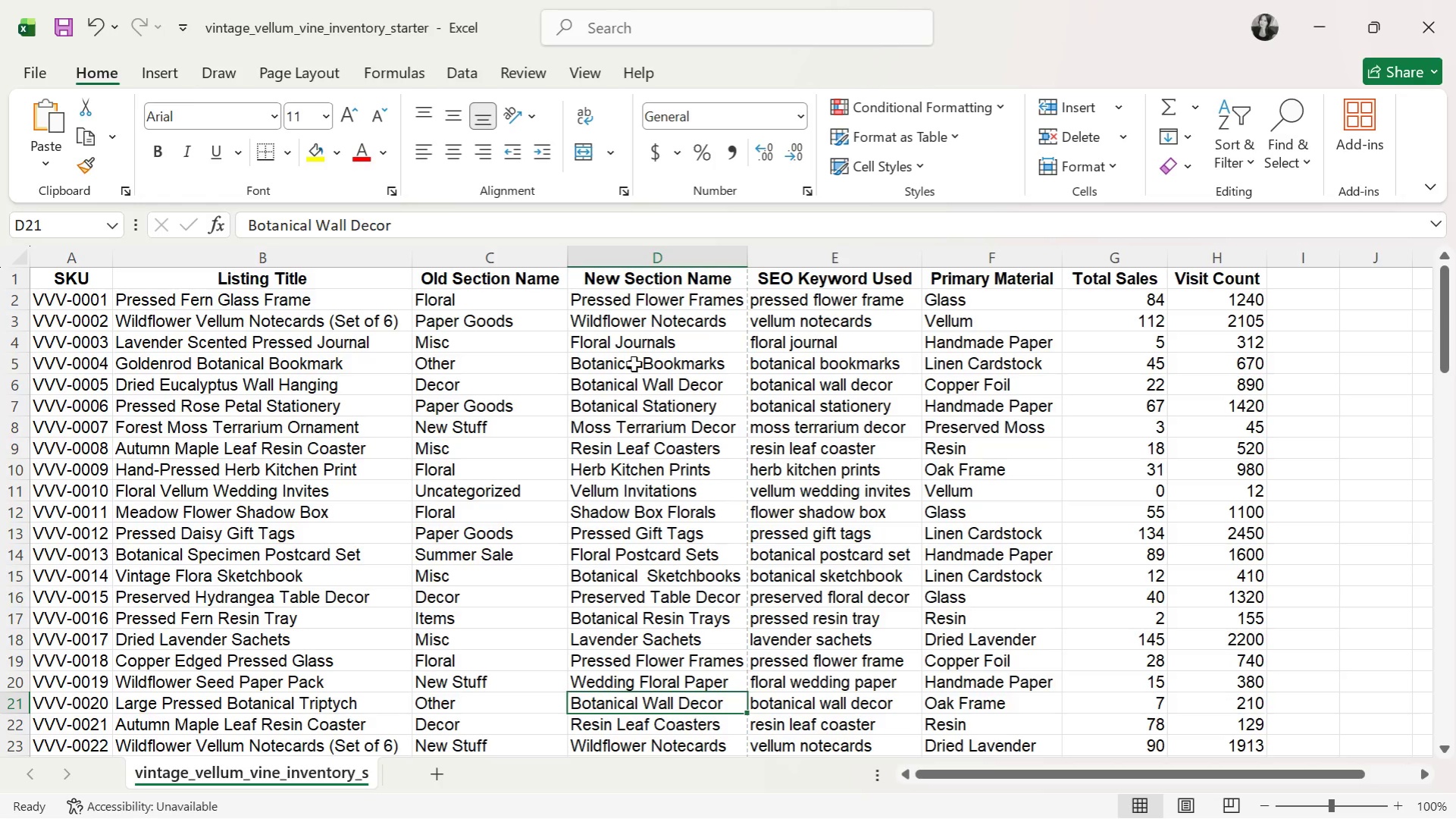 
left_click([634, 364])
 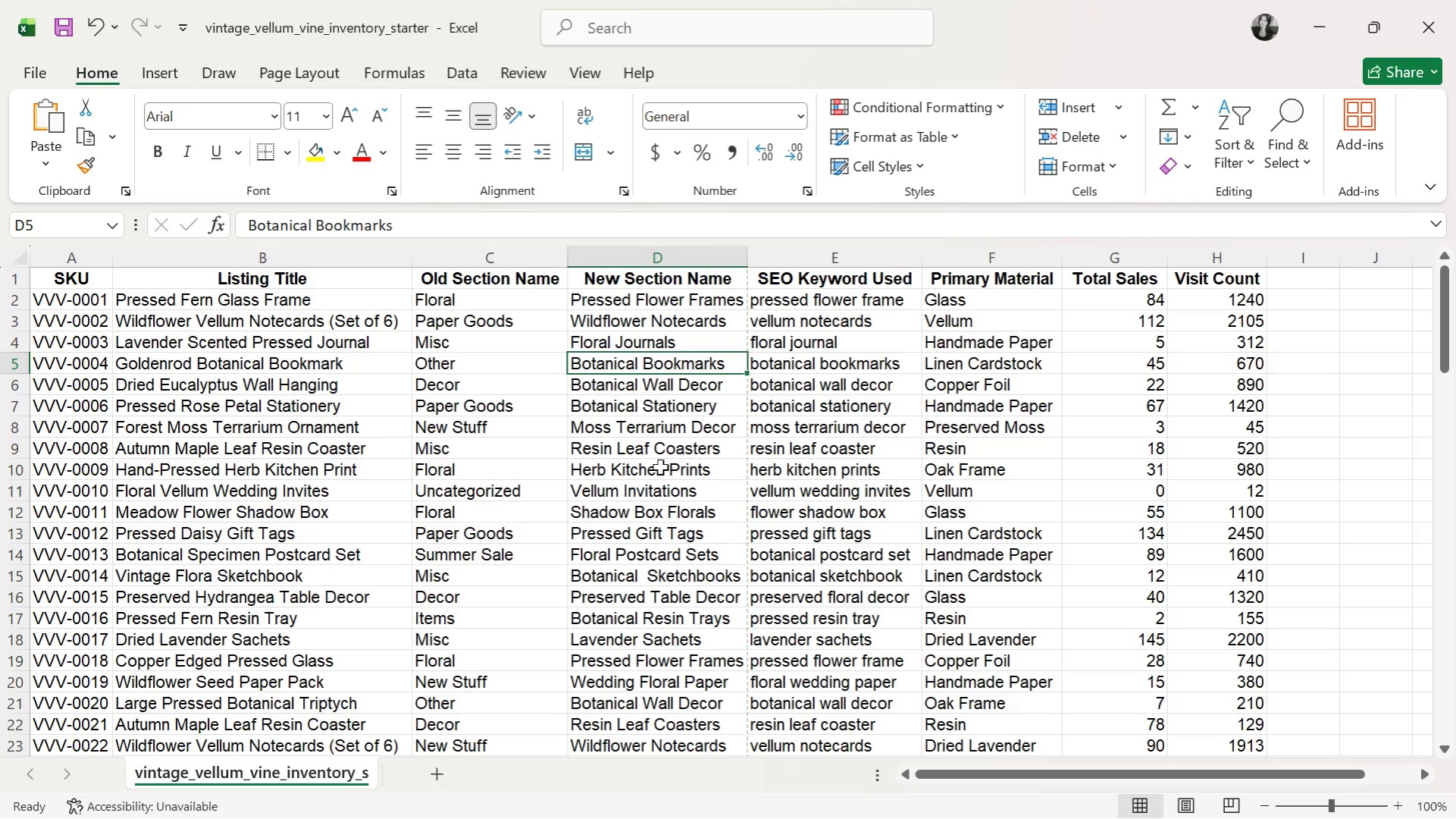 
scroll: coordinate [695, 532], scroll_direction: down, amount: 6.0
 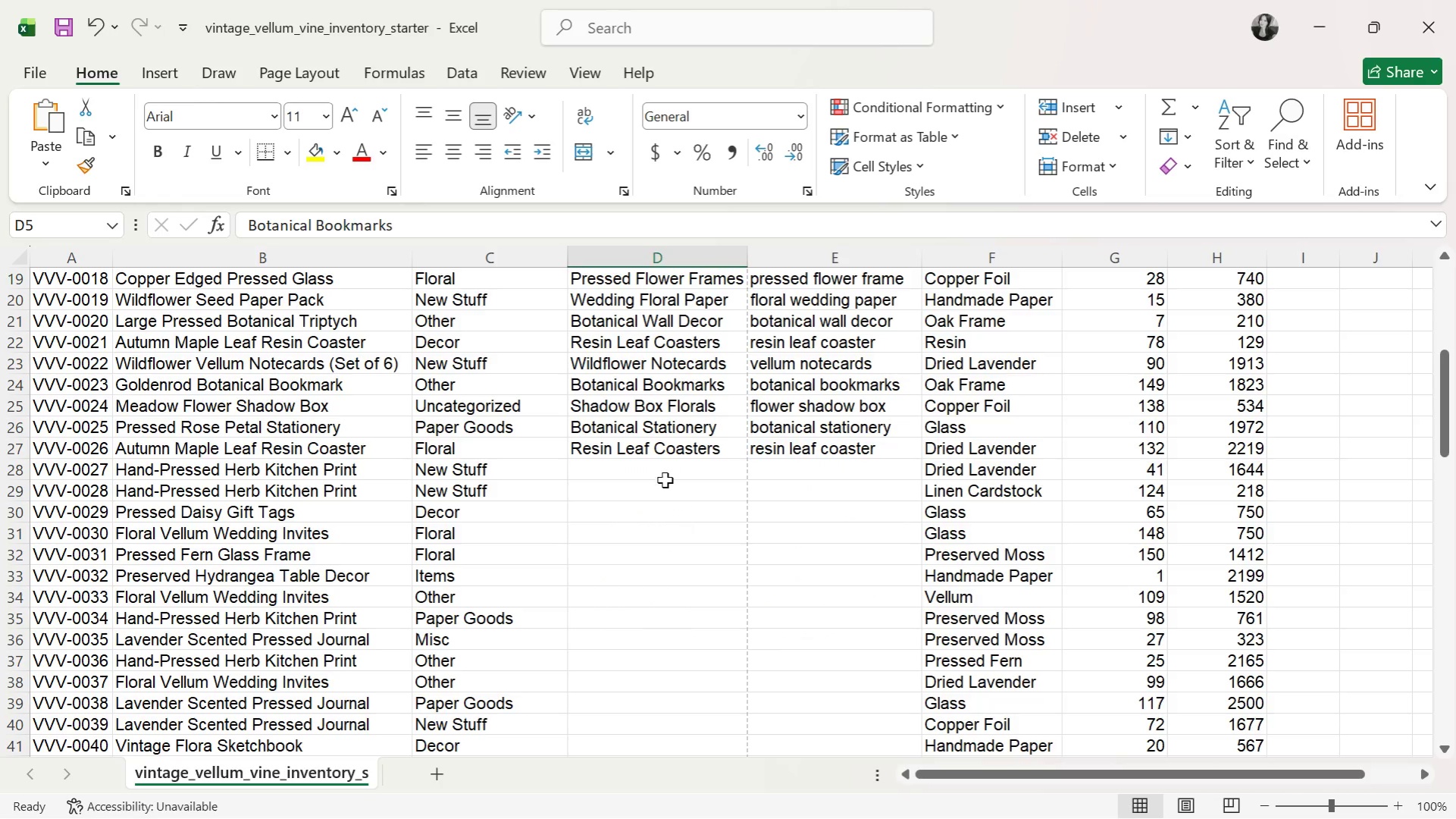 
left_click([656, 466])
 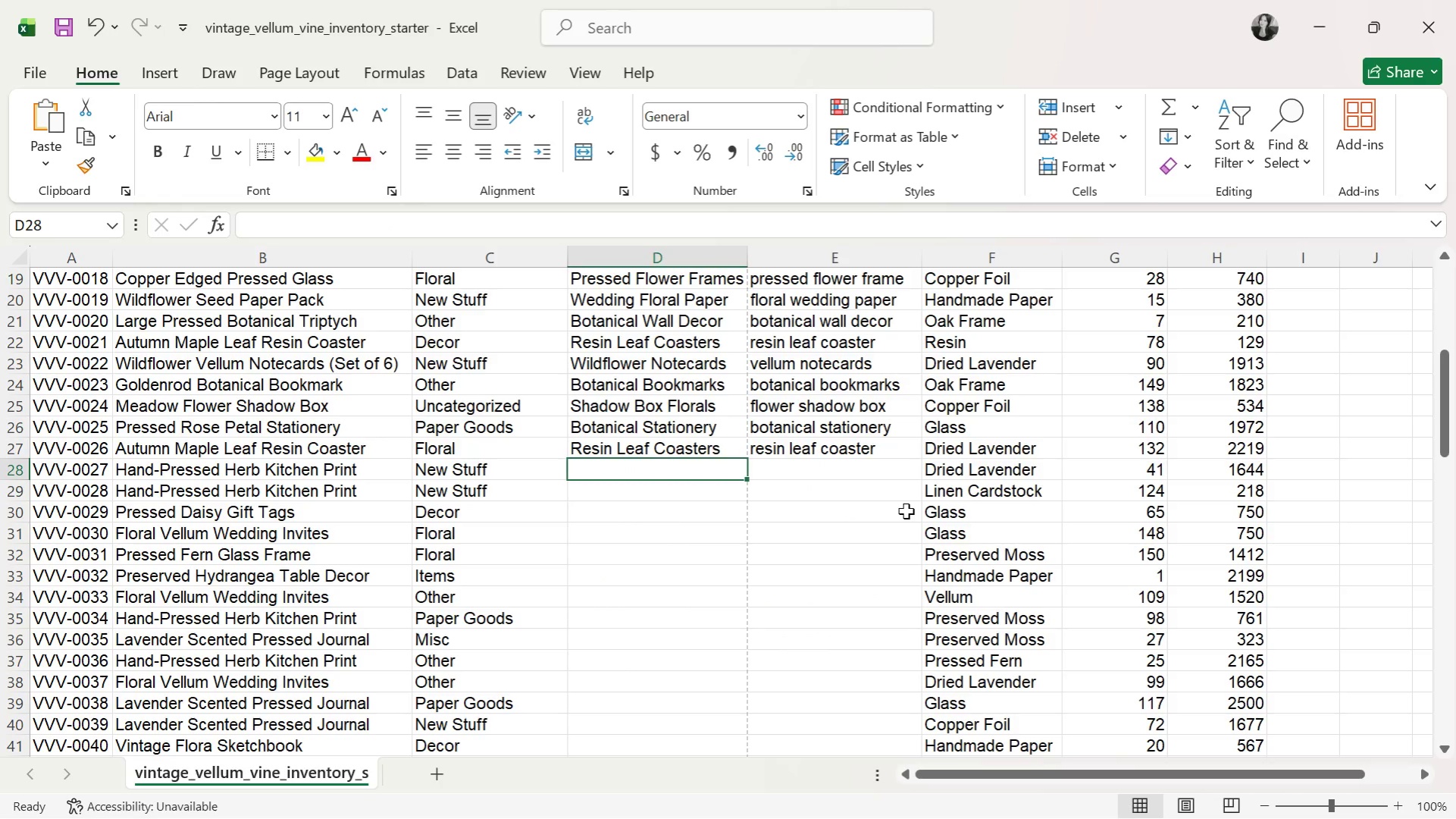 
type(Her)
key(Tab)
type(Her)
 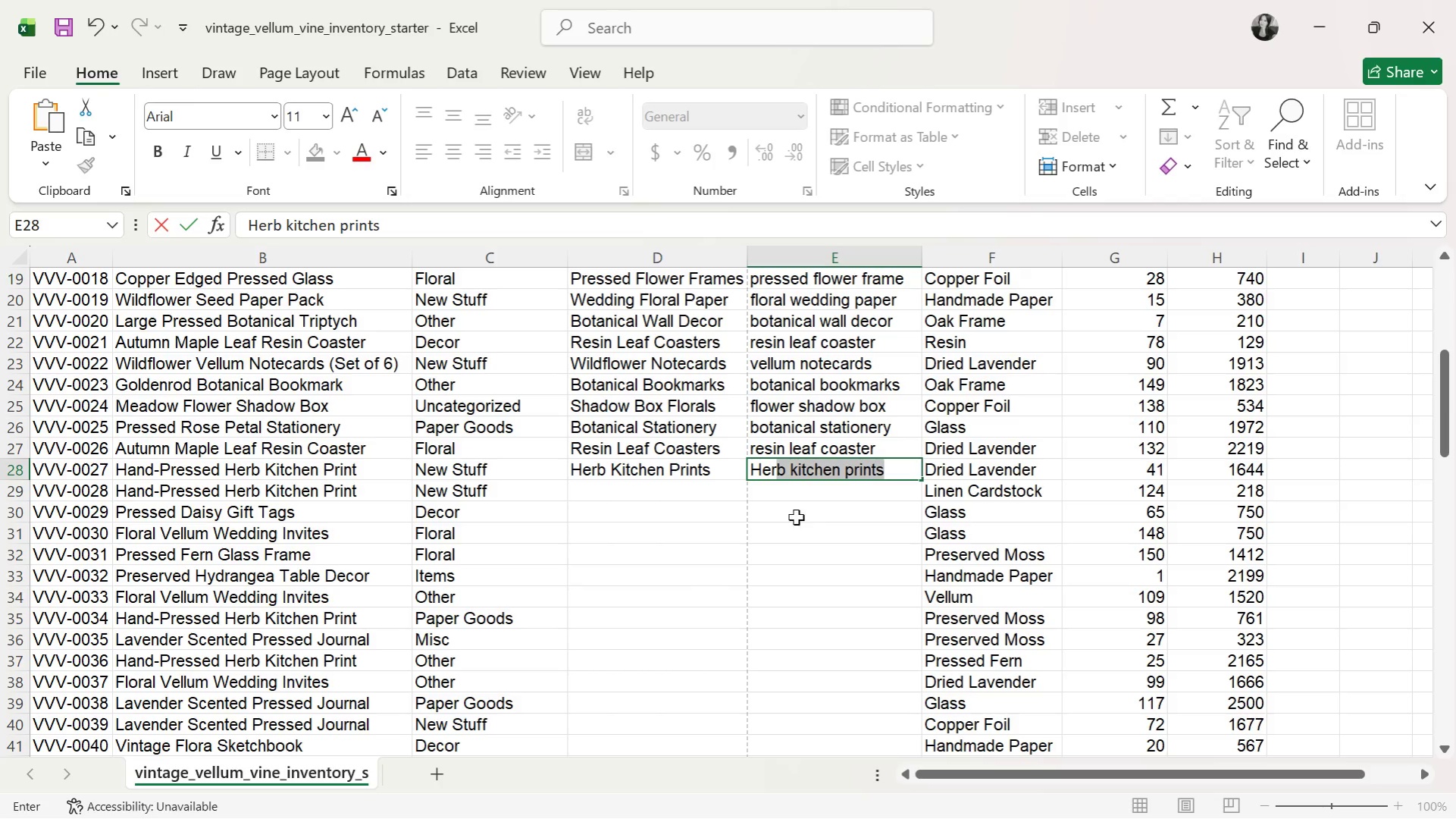 
left_click([694, 494])
 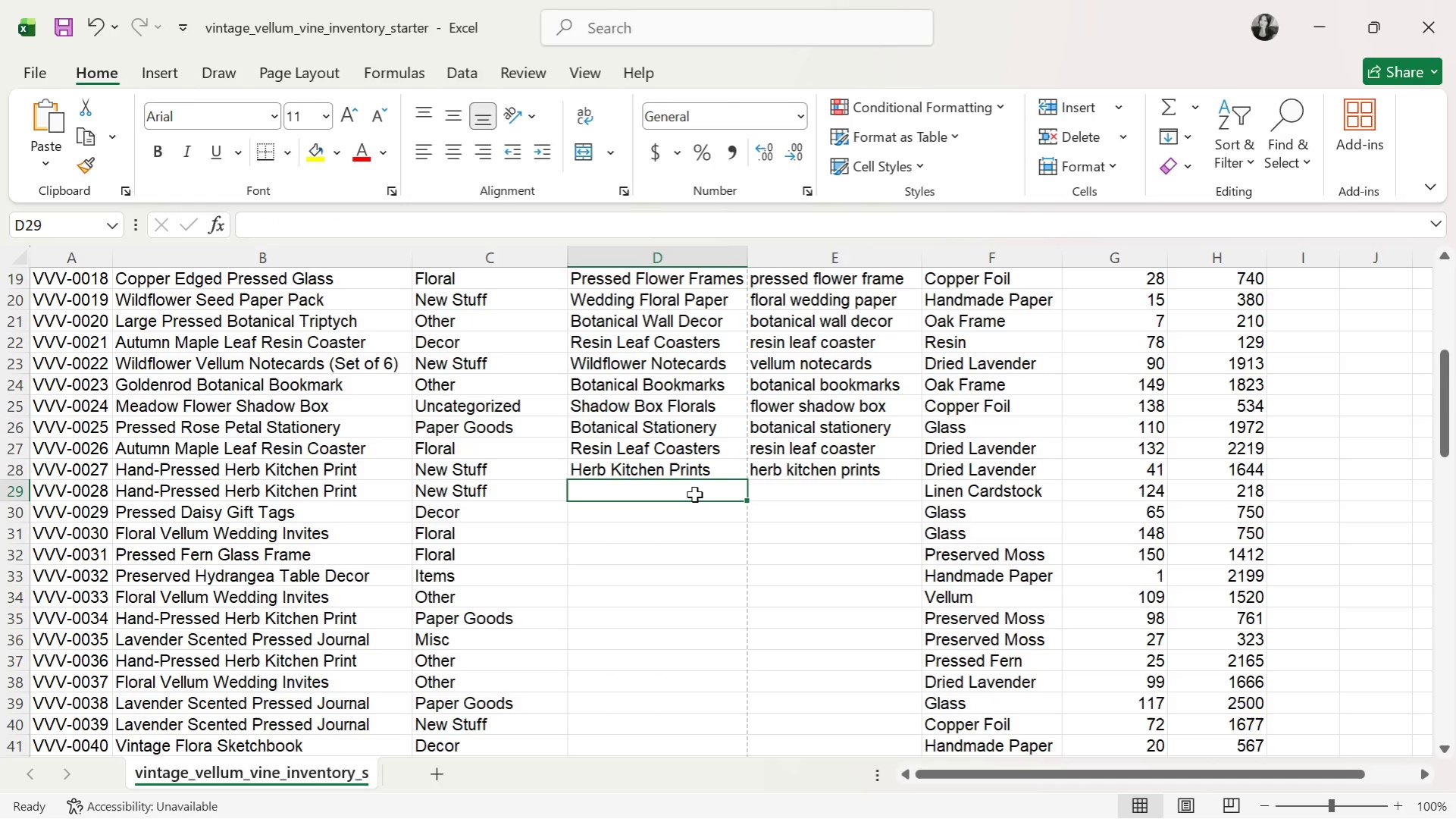 
type(Her)
key(Tab)
type(H)
key(Backspace)
type(h)
key(Backspace)
key(Backspace)
type(her)
key(Tab)
 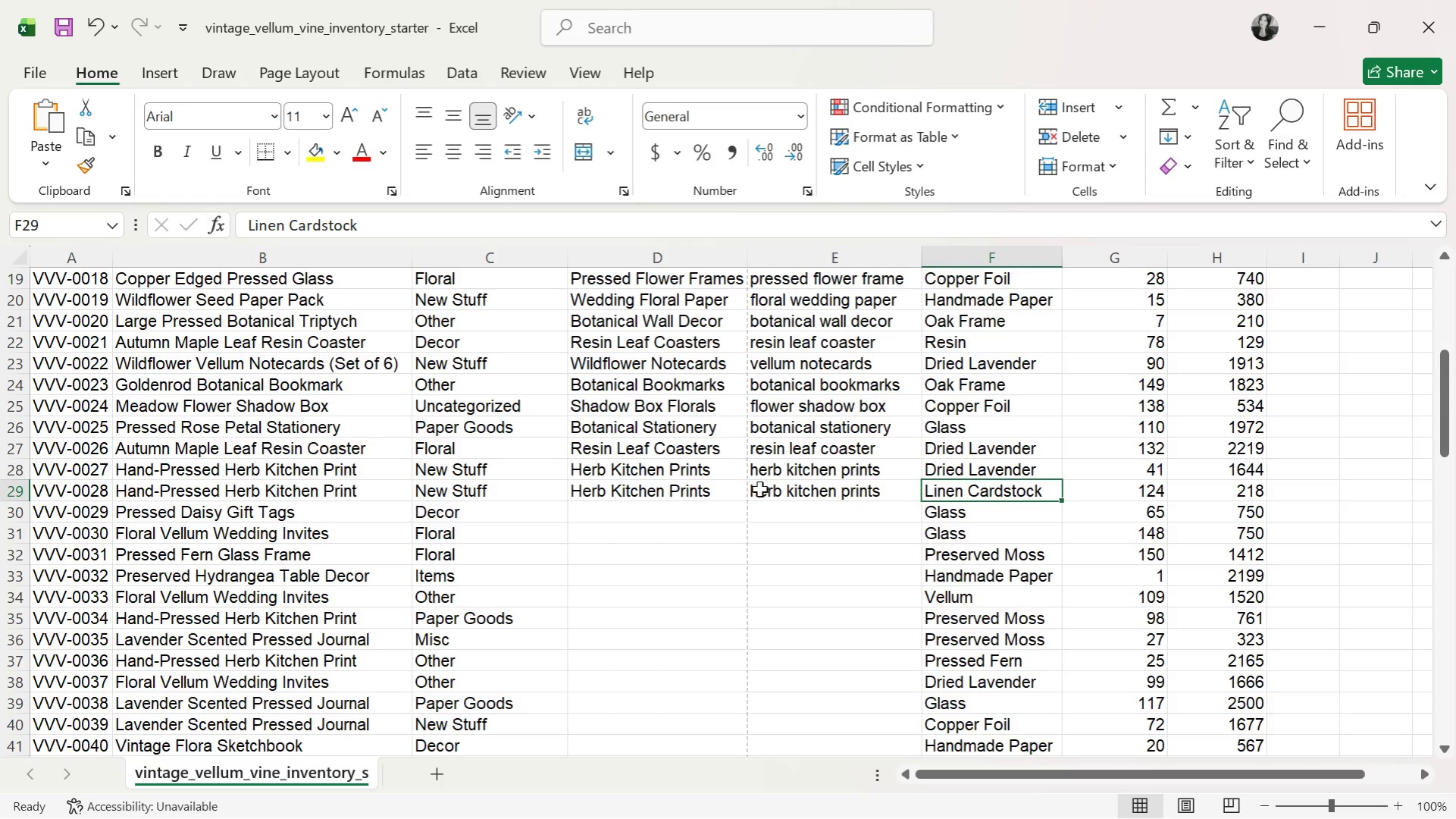 
left_click([764, 488])
 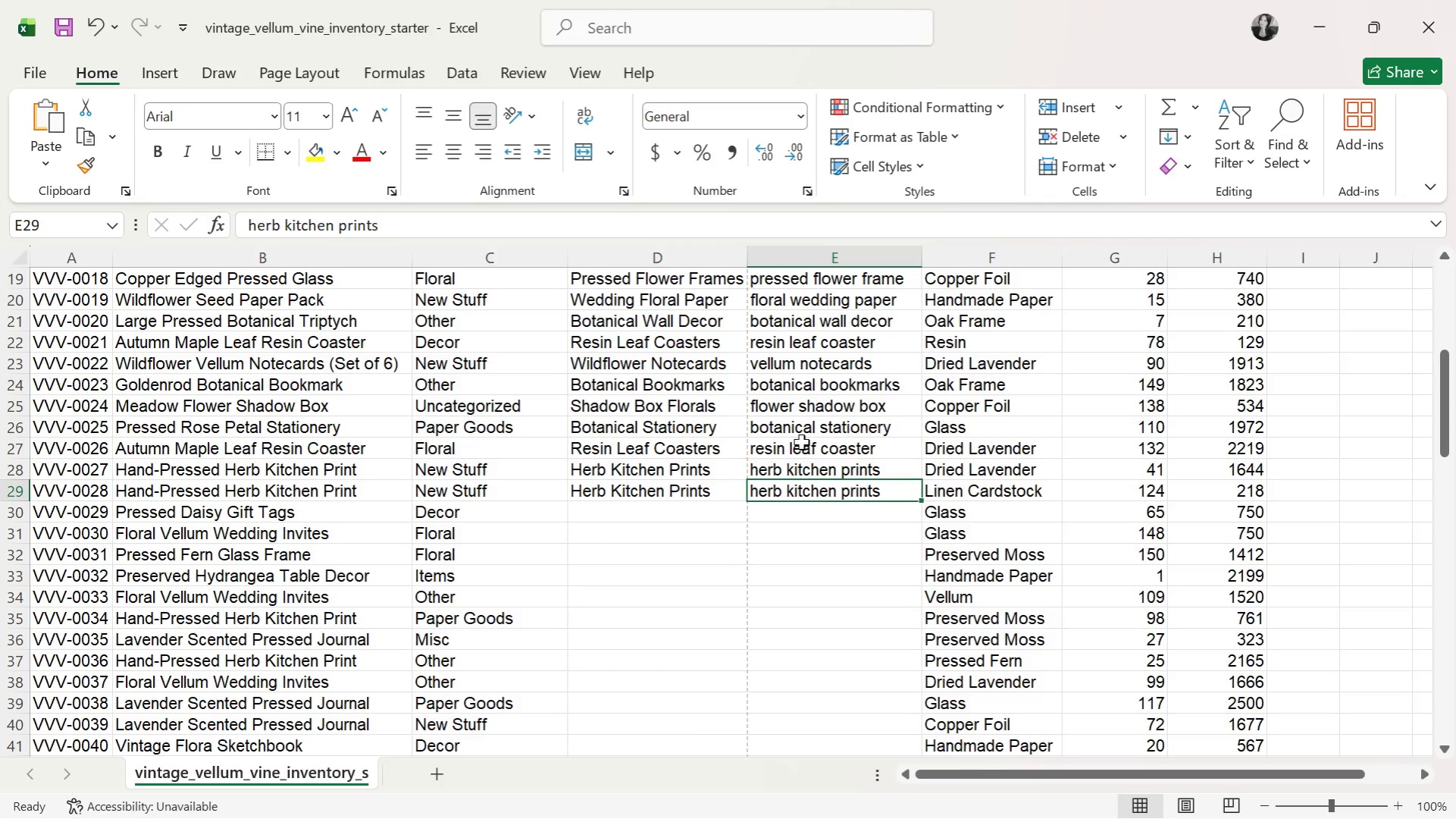 
scroll: coordinate [725, 528], scroll_direction: up, amount: 5.0
 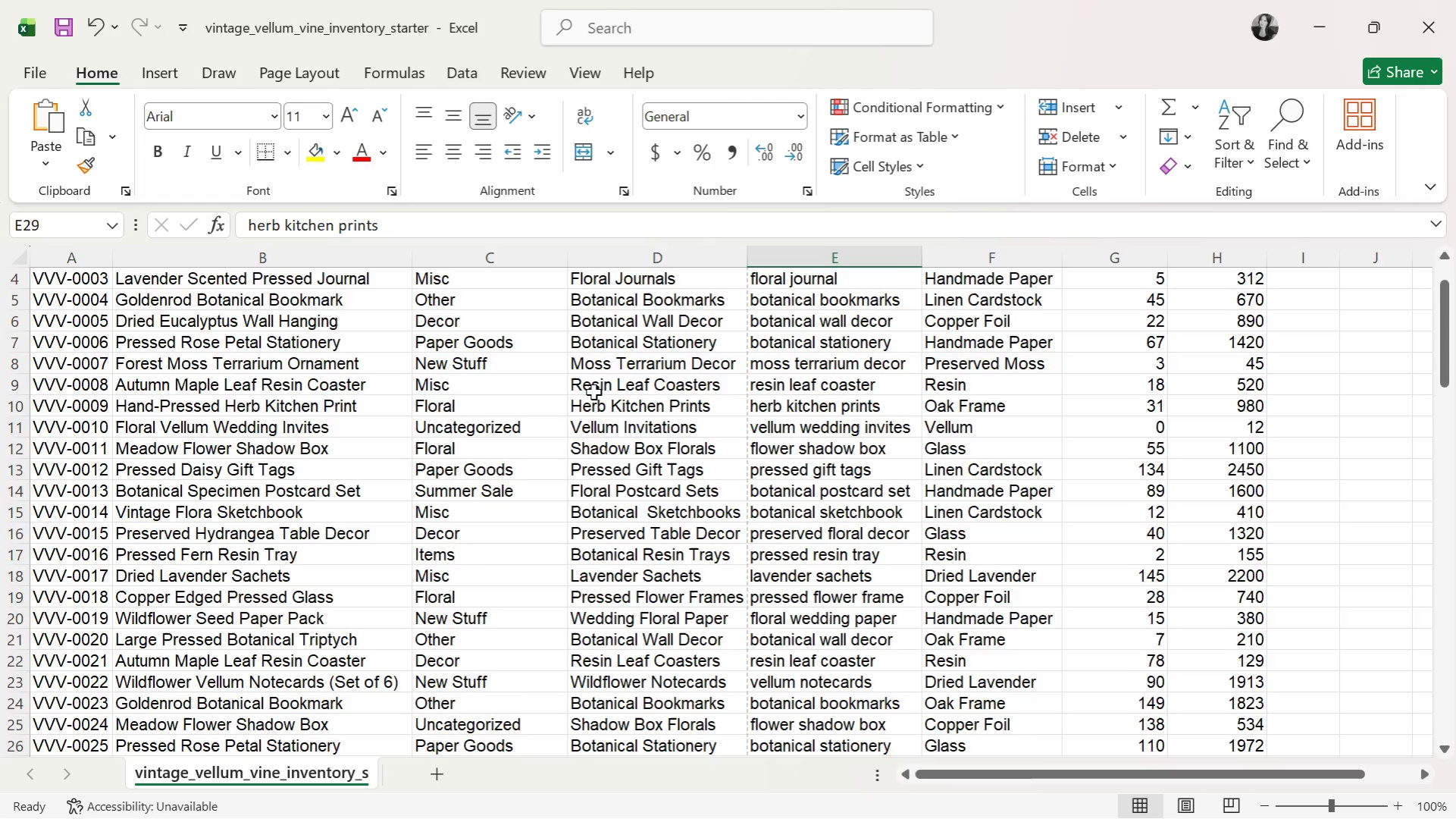 
scroll: coordinate [682, 551], scroll_direction: down, amount: 5.0
 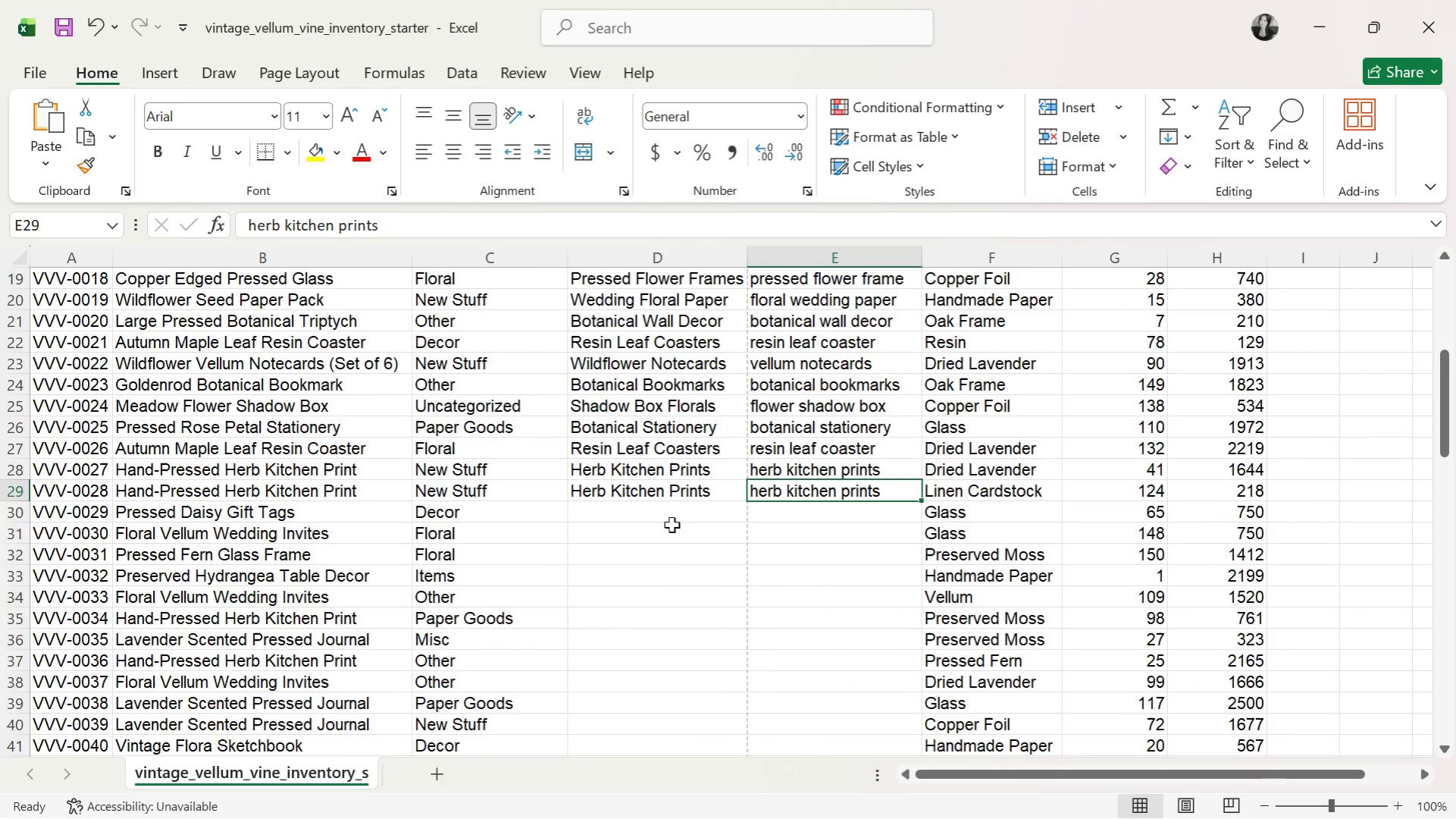 
left_click([675, 515])
 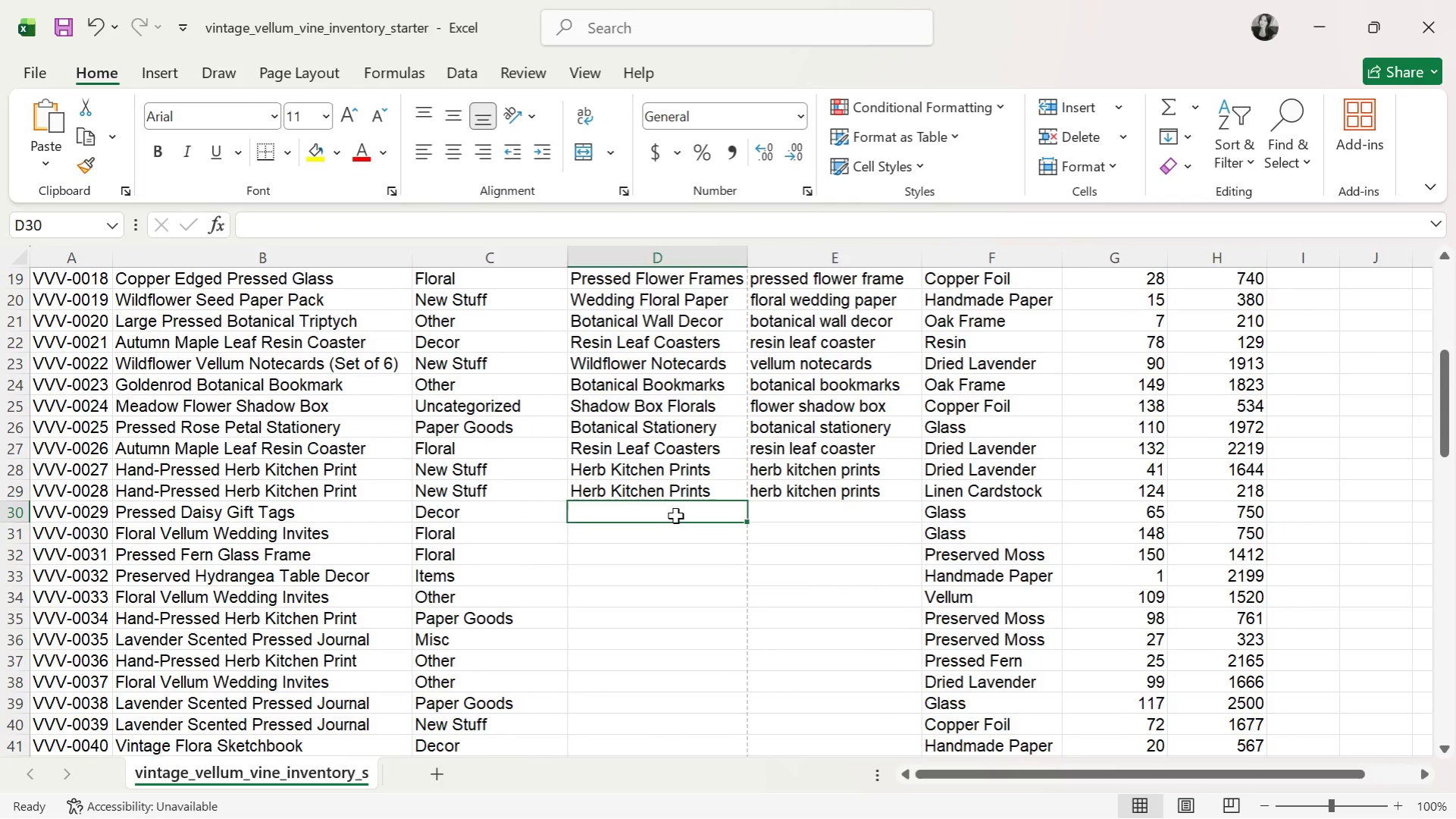 
wait(22.5)
 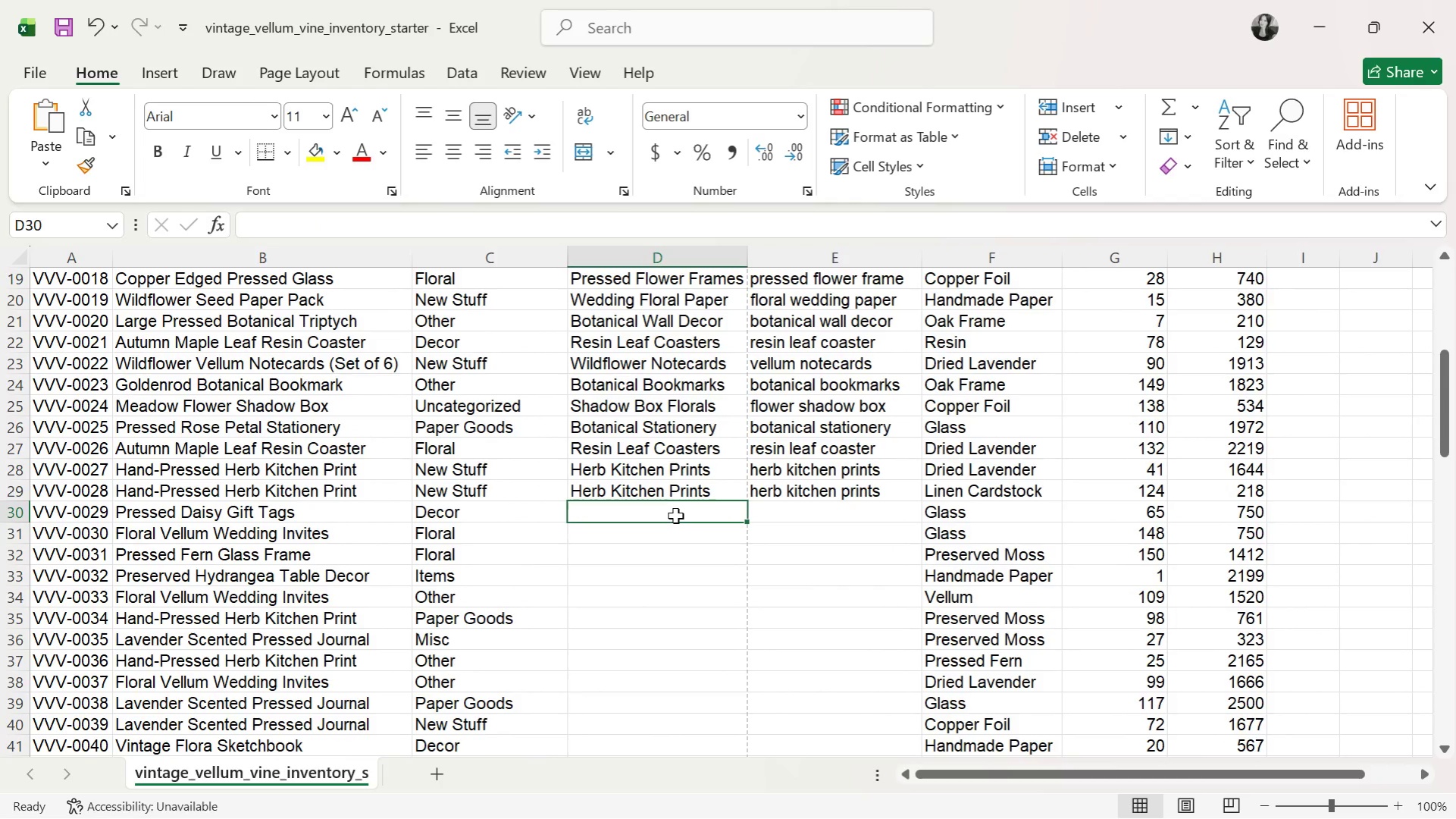 
double_click([357, 720])
 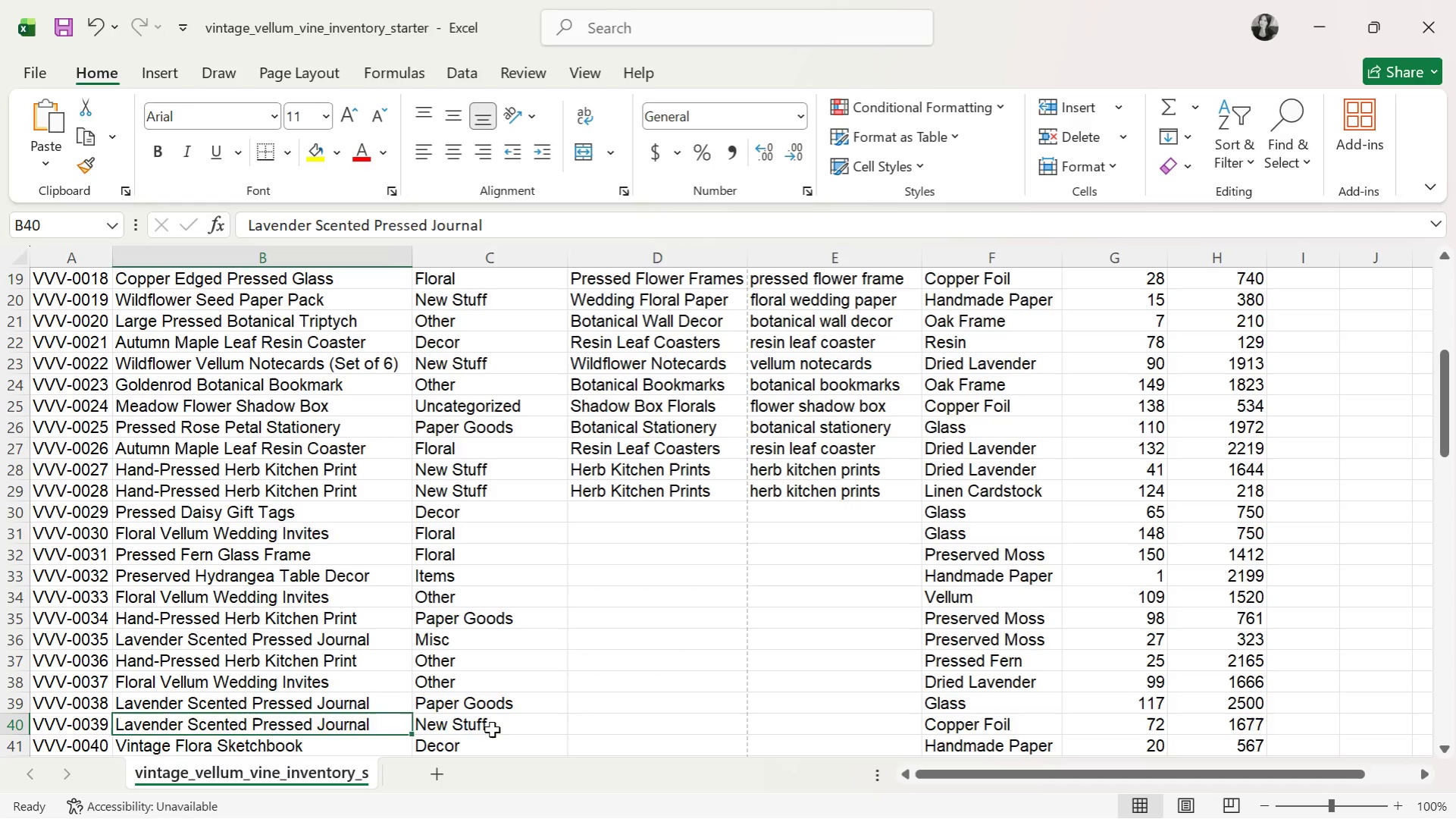 
triple_click([492, 730])
 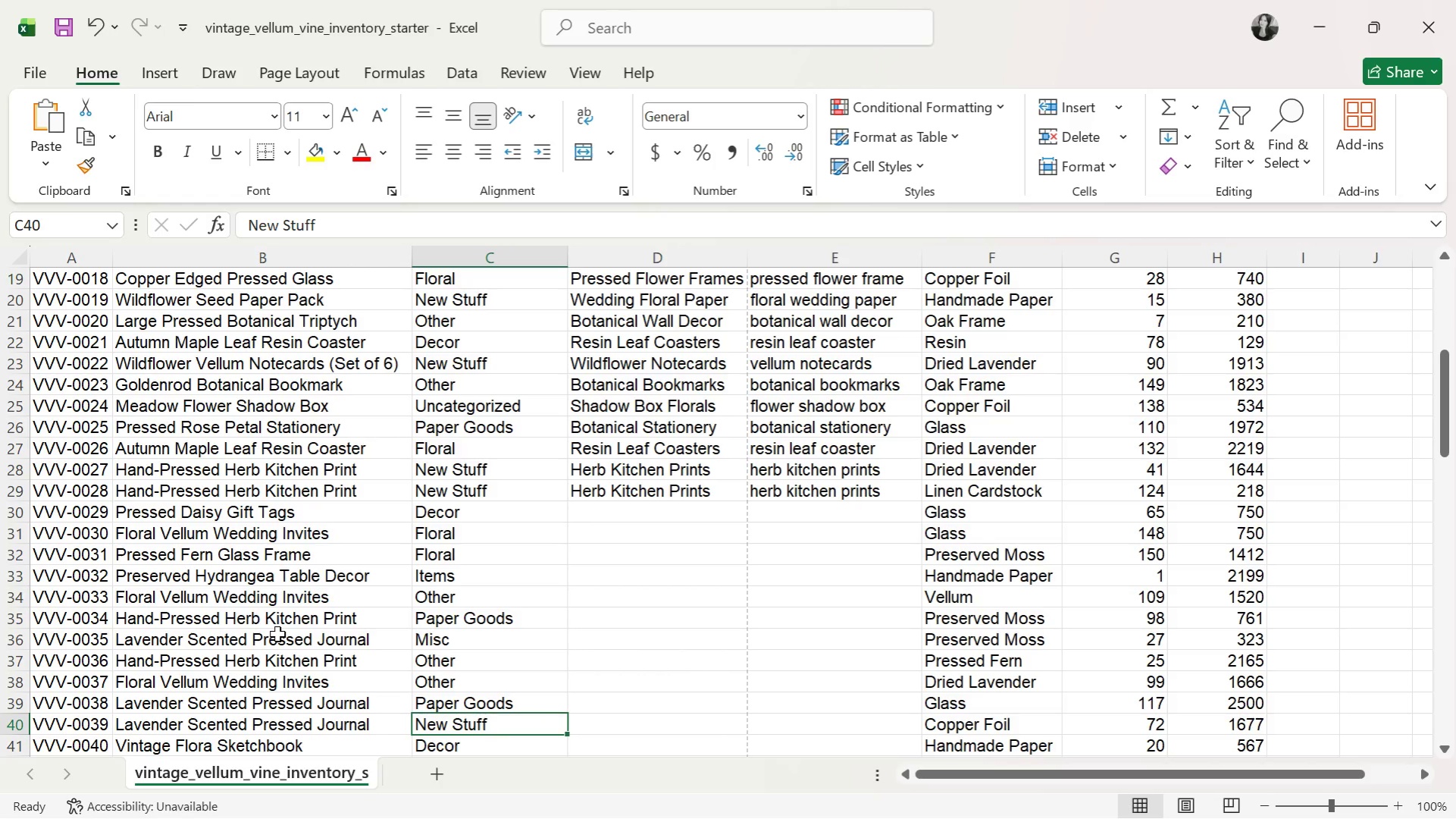 
scroll: coordinate [216, 577], scroll_direction: up, amount: 5.0
 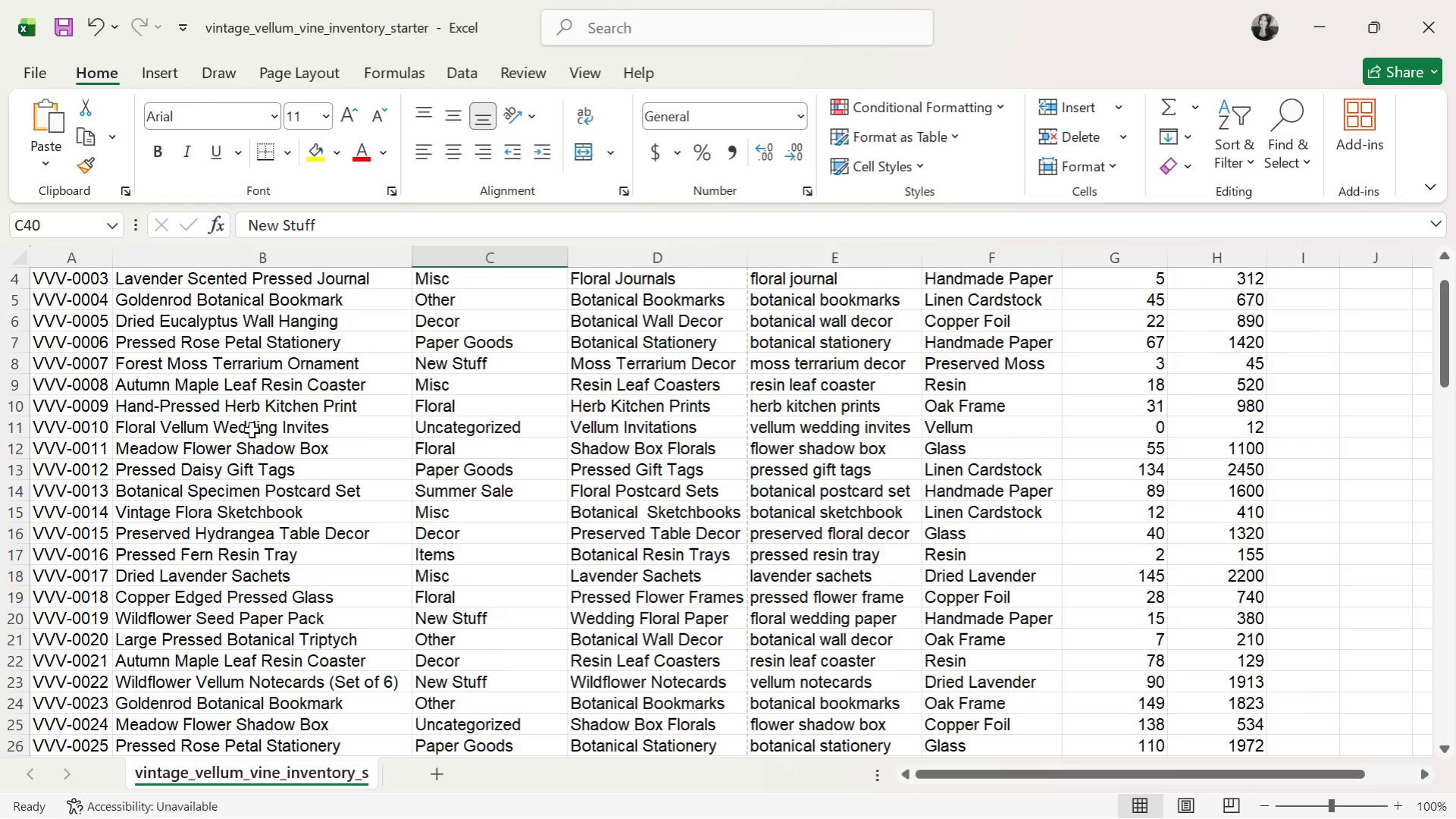 
scroll: coordinate [254, 433], scroll_direction: down, amount: 1.0
 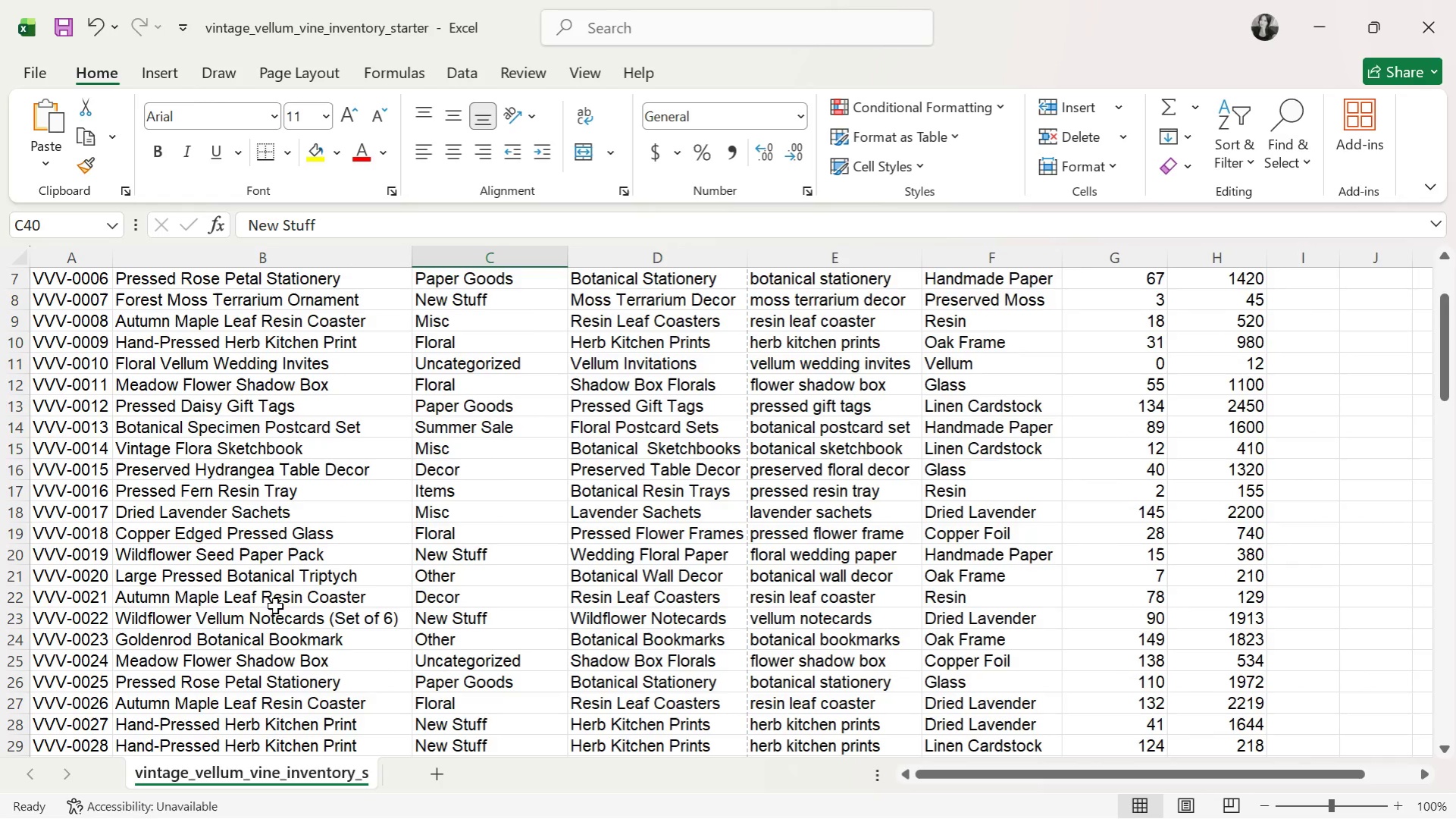 
left_click([292, 734])
 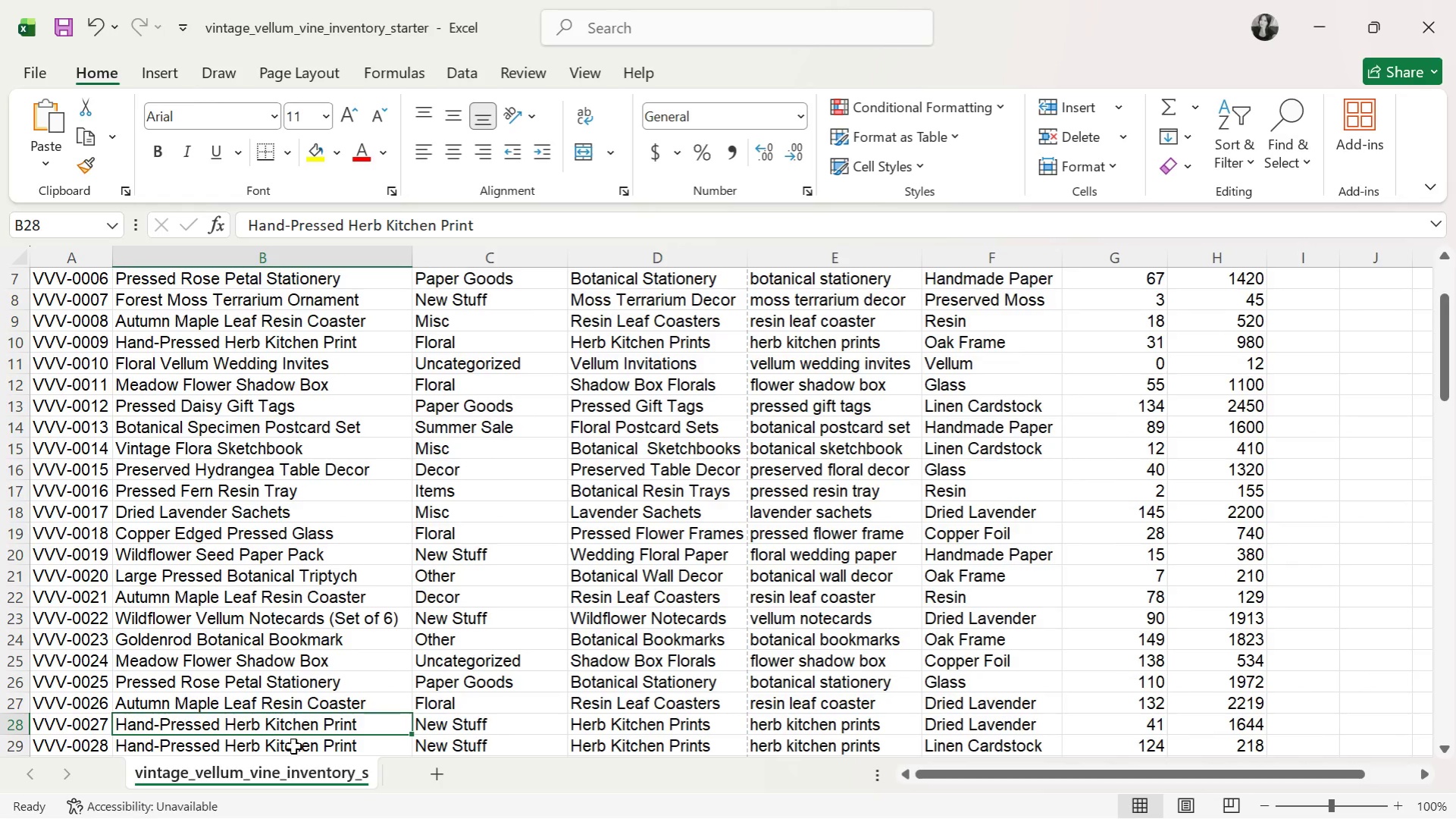 
left_click([293, 746])
 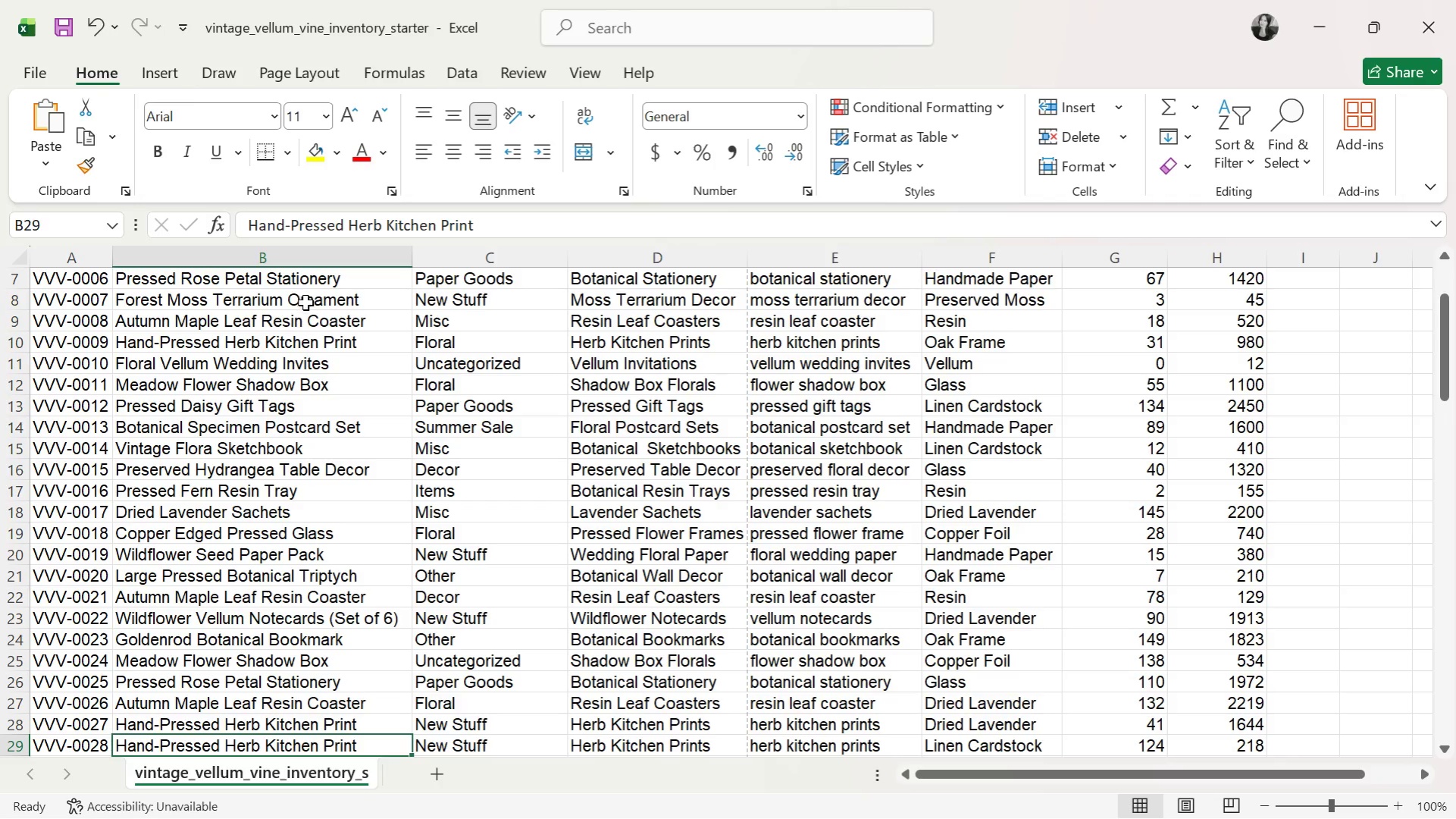 
left_click([295, 343])
 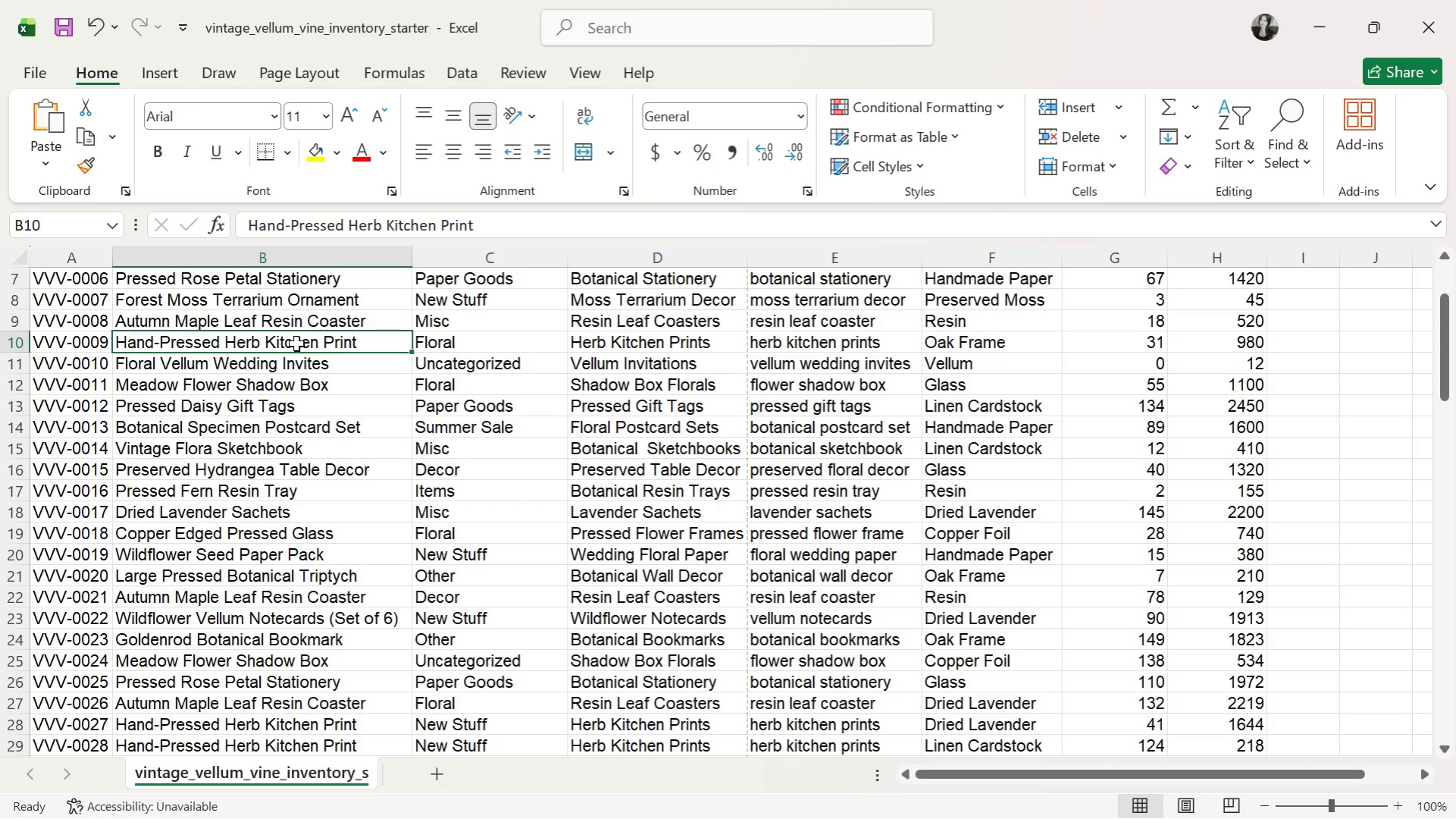 
wait(7.0)
 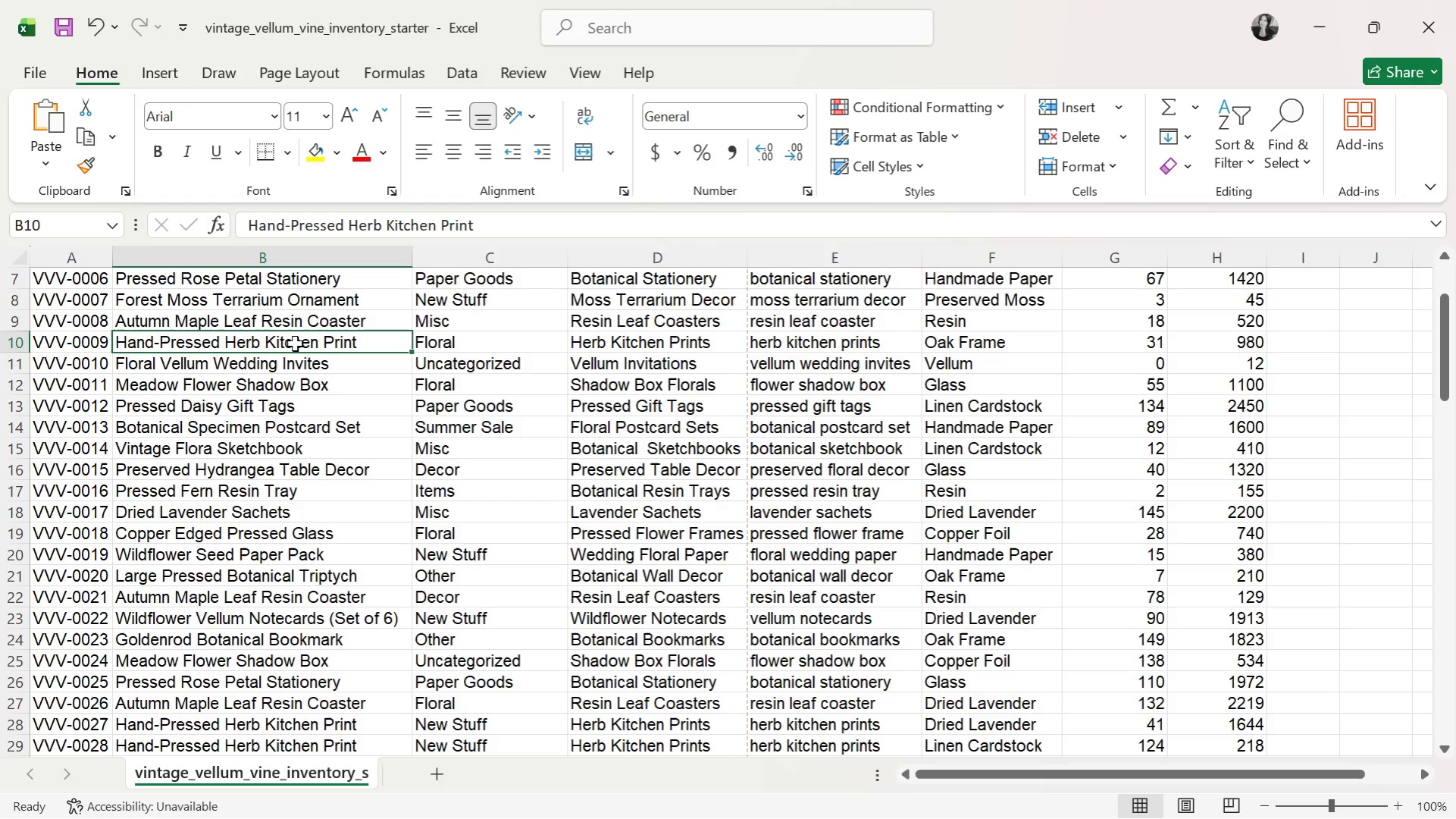 
scroll: coordinate [565, 728], scroll_direction: down, amount: 5.0
 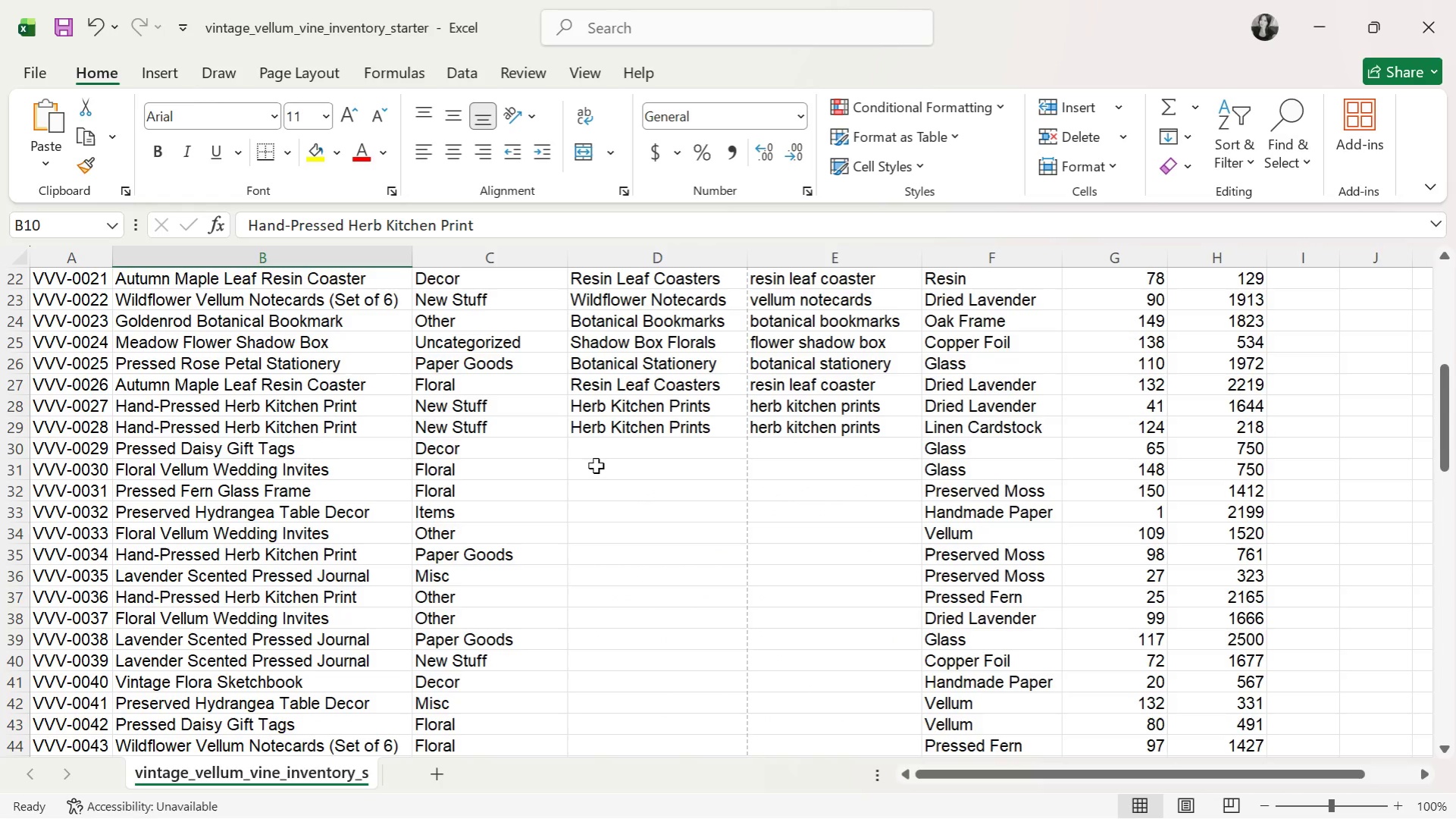 
left_click([611, 452])
 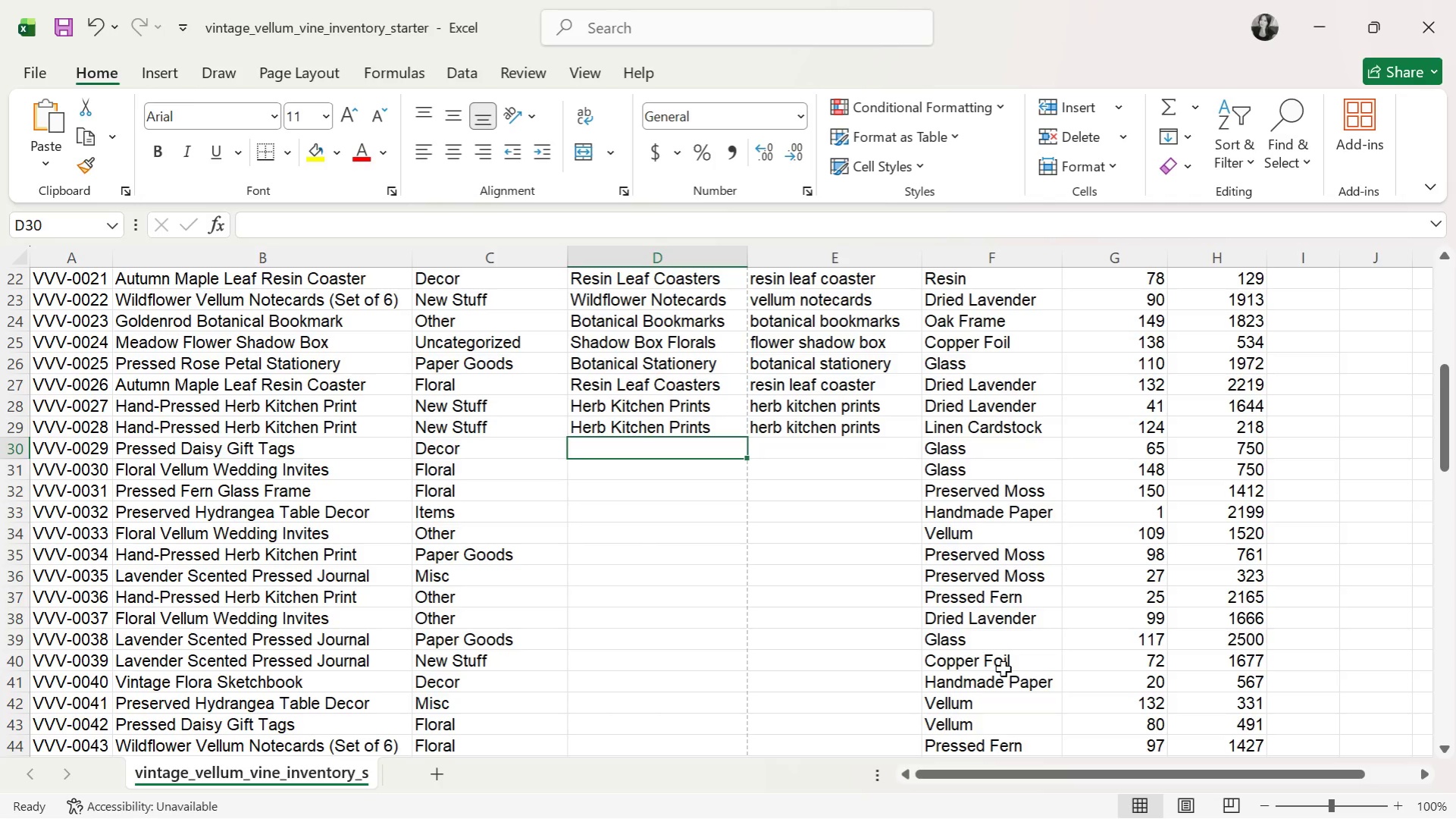 
type(Pressed Gif)
key(Tab)
type(pressed gi)
 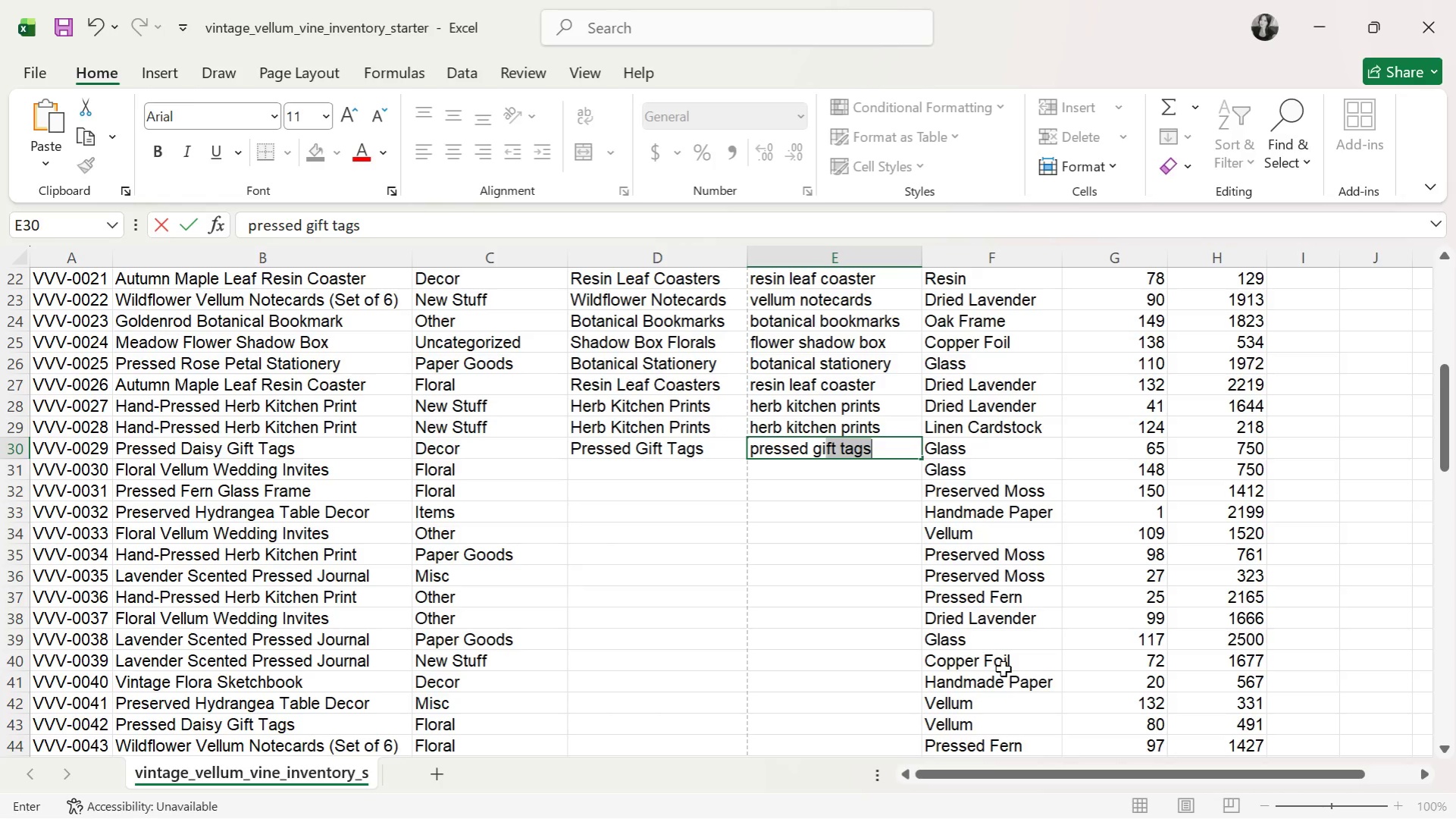 
key(ArrowDown)
 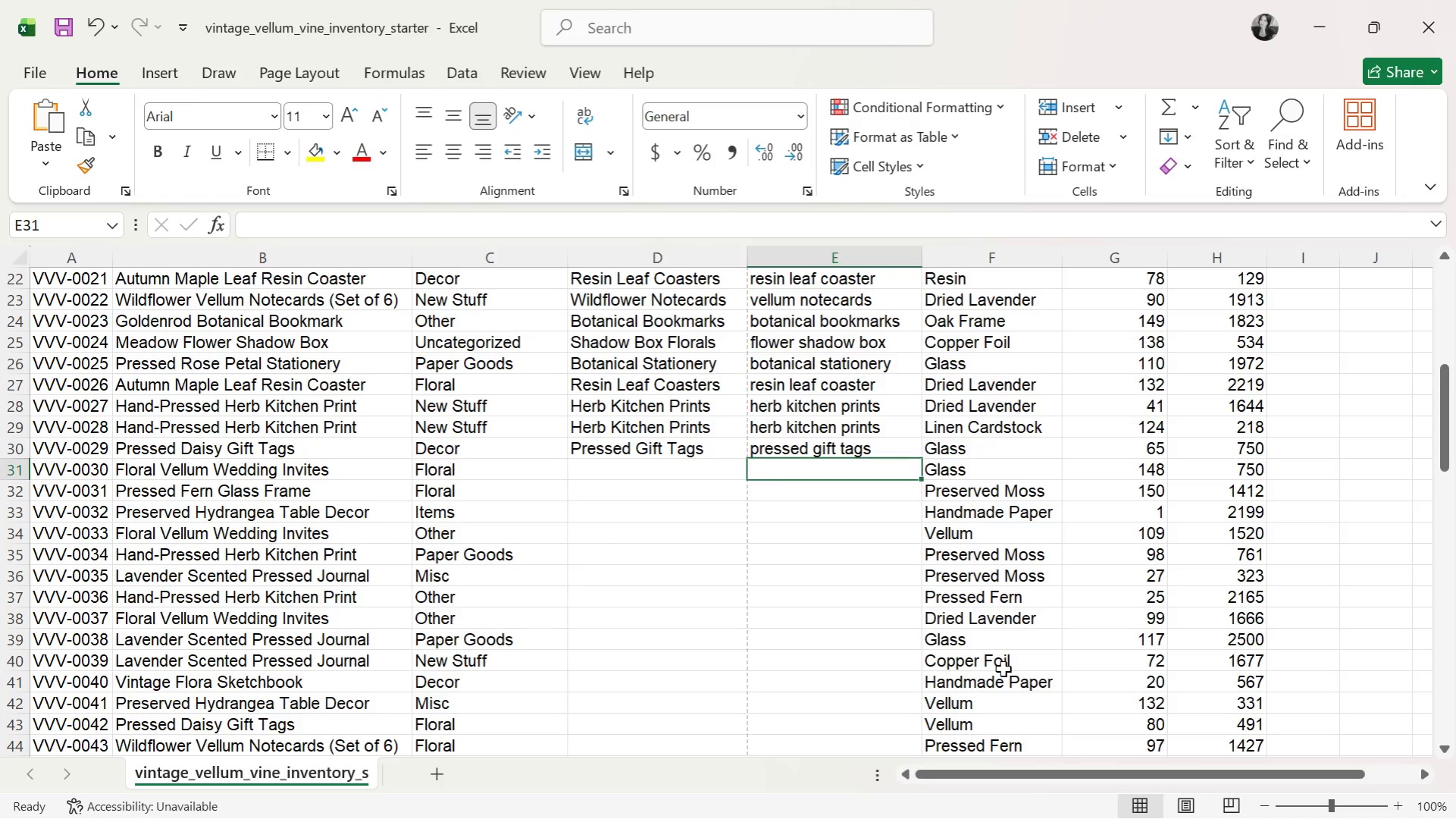 
key(ArrowLeft)
 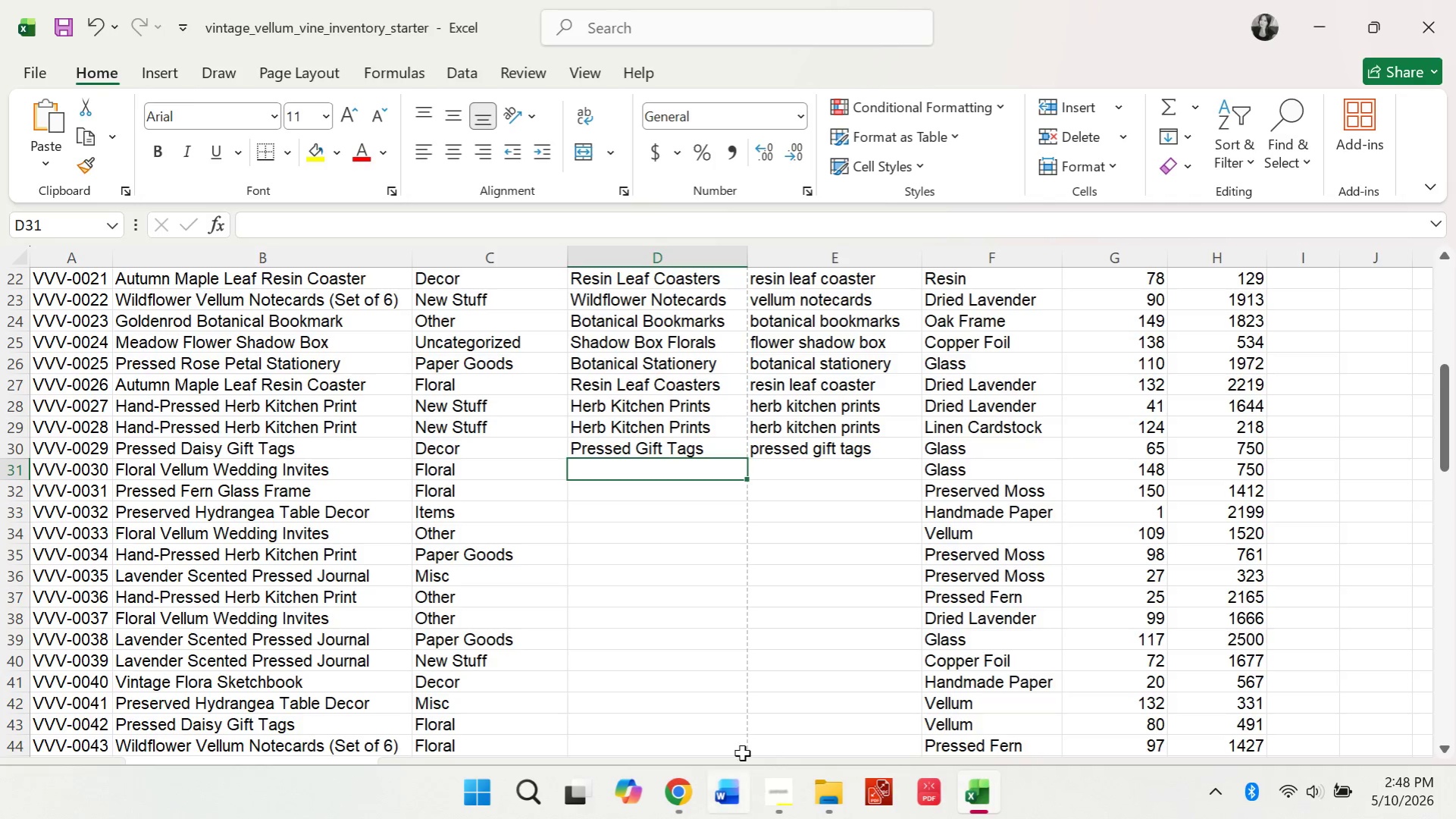 
double_click([619, 637])
 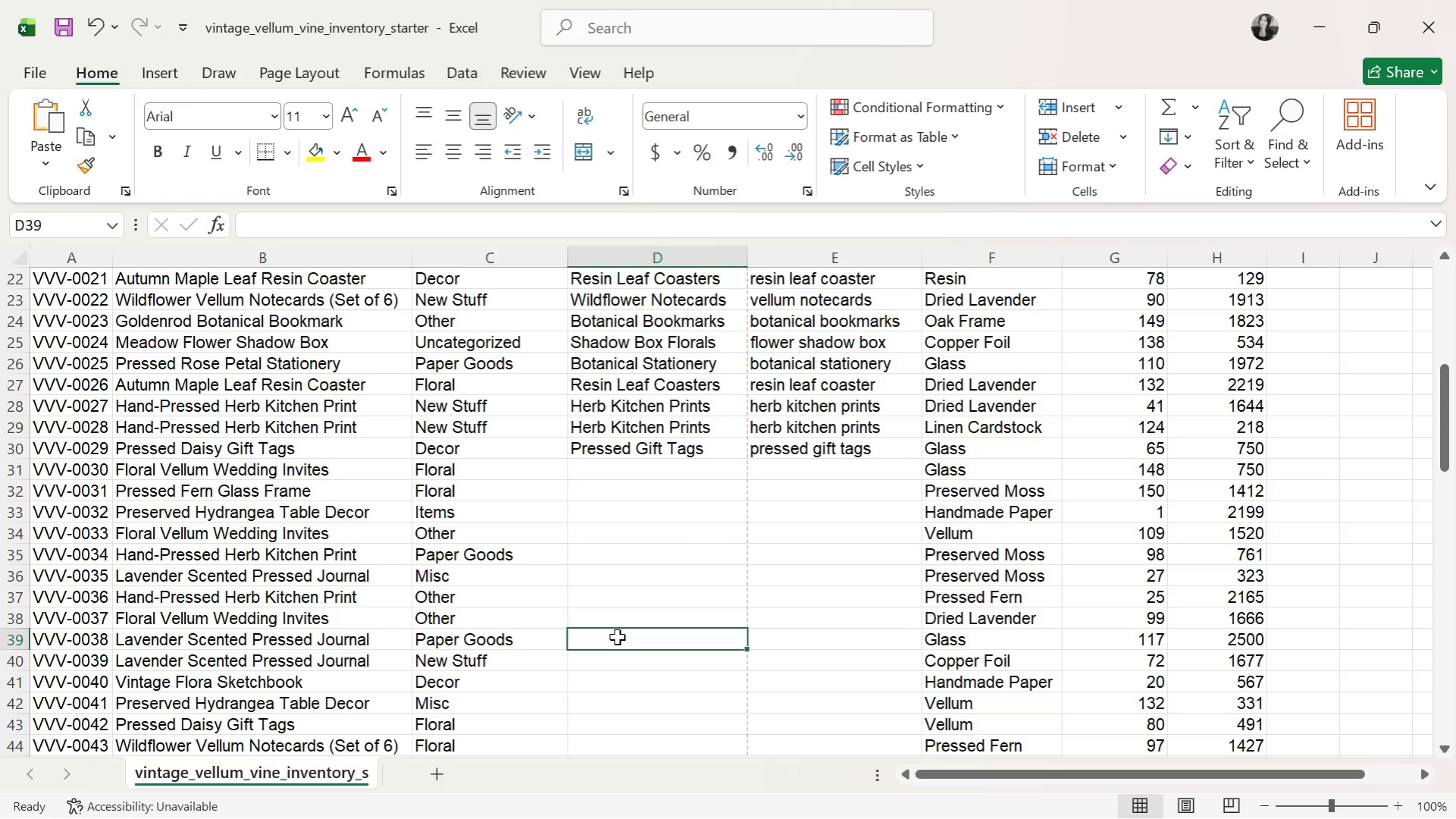 
wait(12.49)
 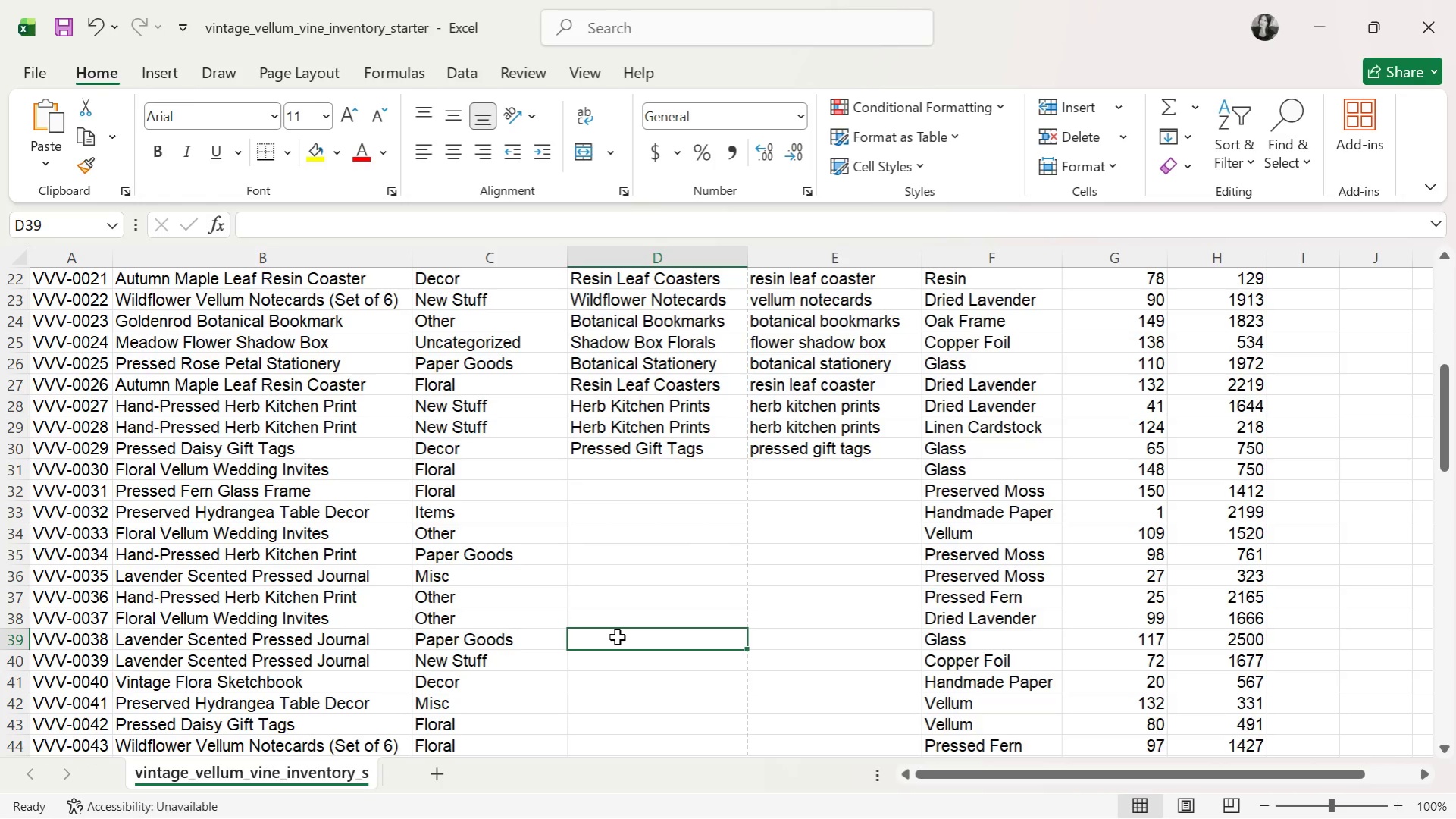 
left_click([647, 463])
 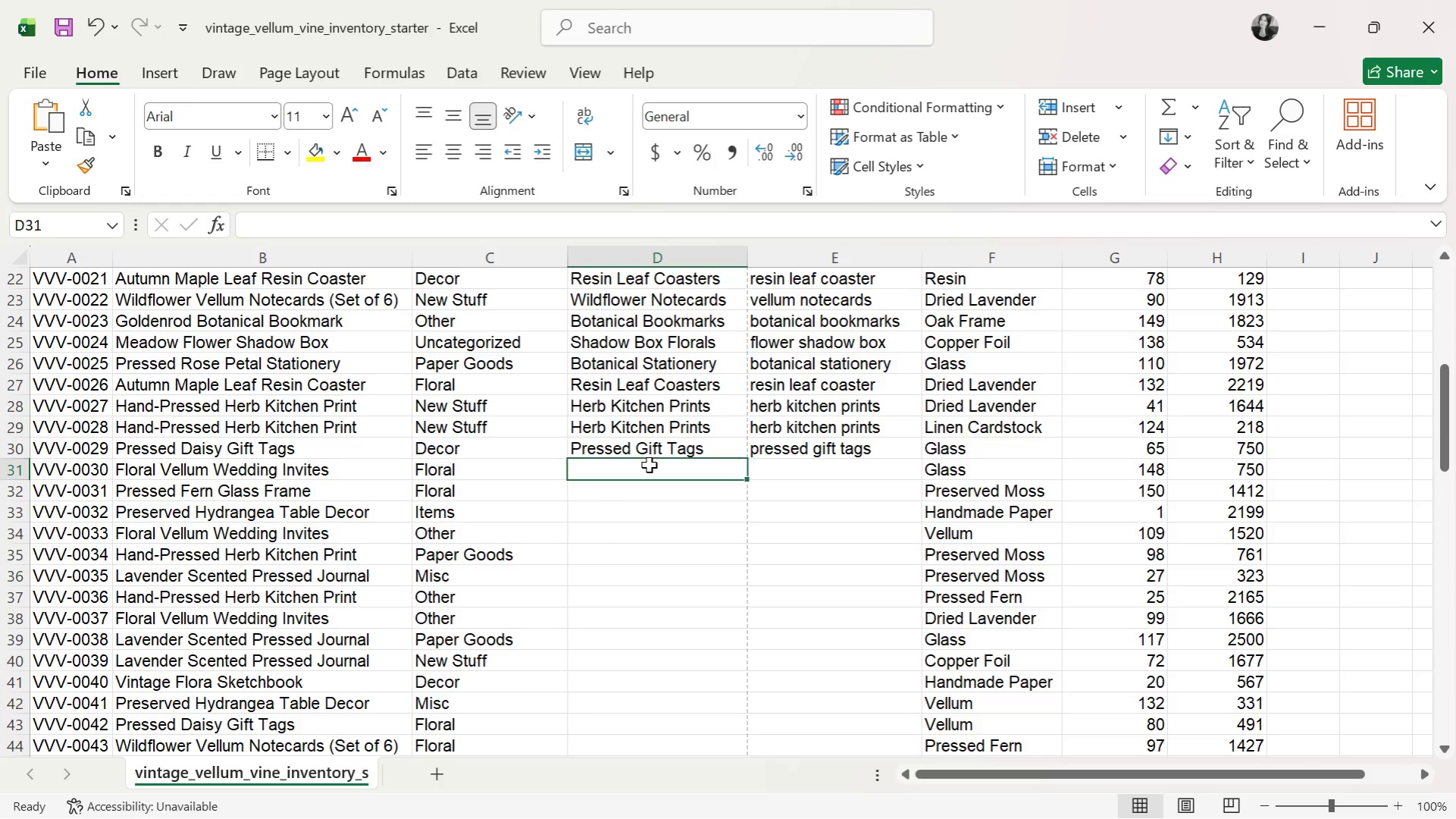 
wait(5.83)
 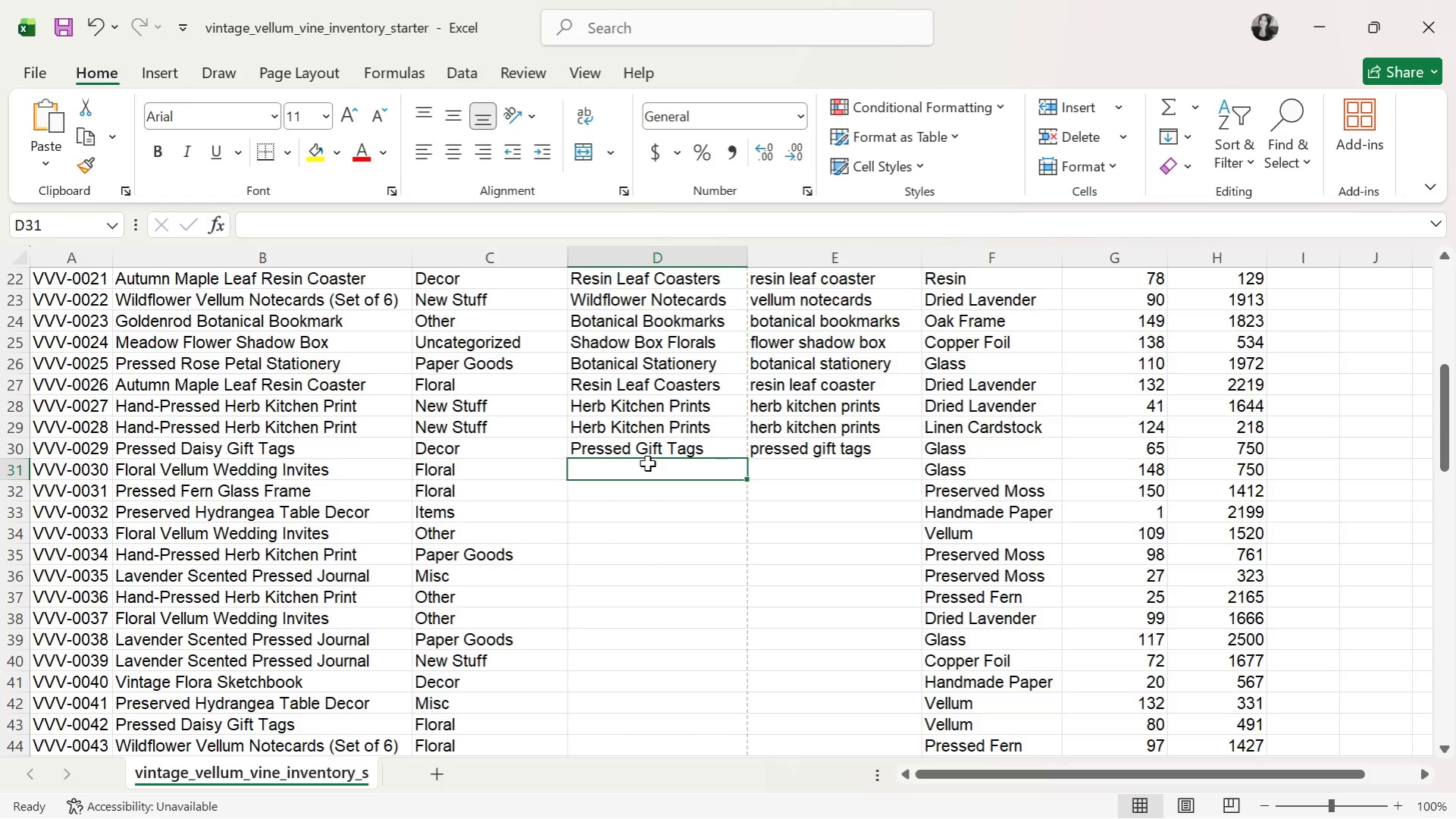 
type(Ve)
 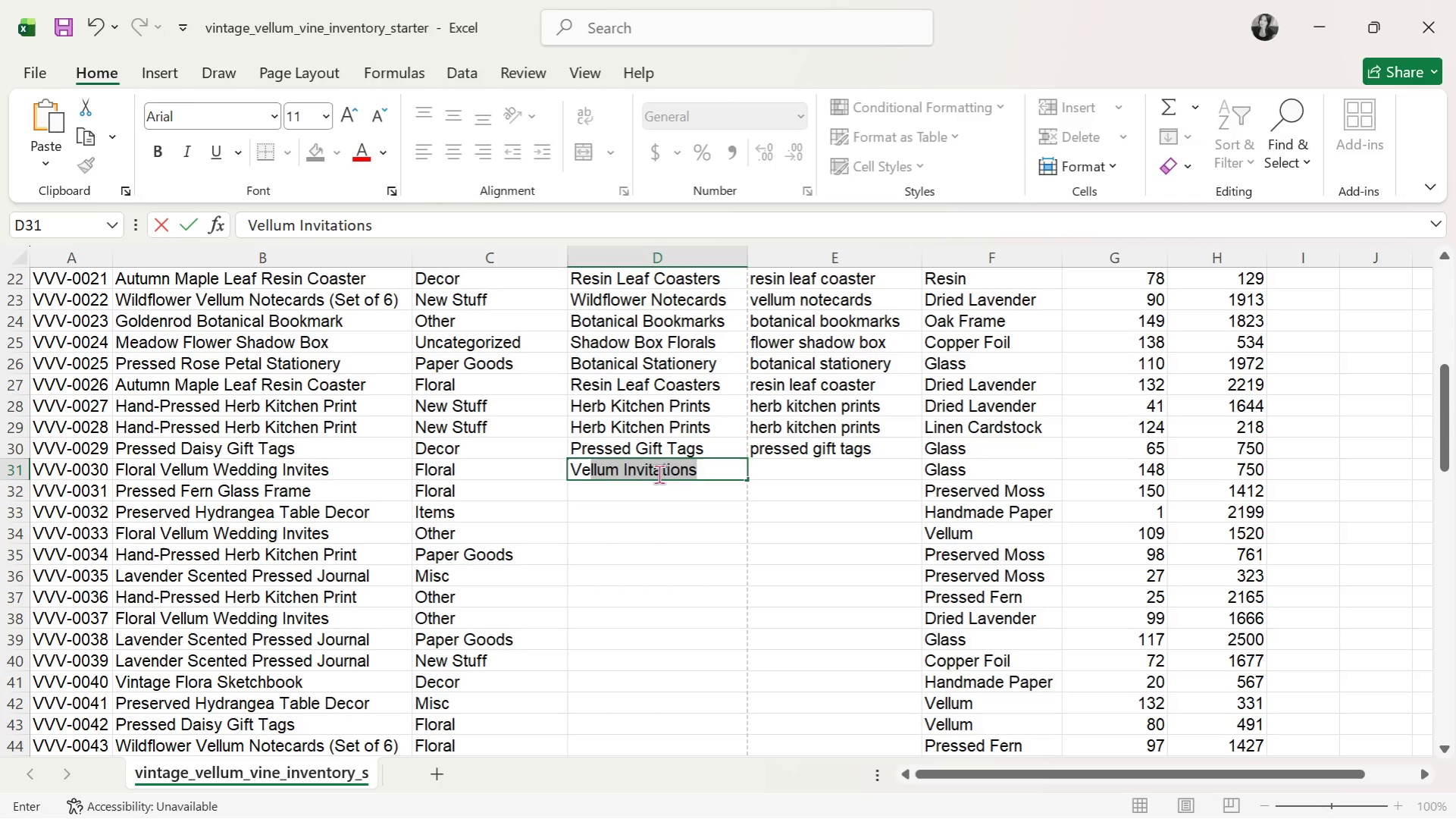 
key(Tab)
type(ve)
 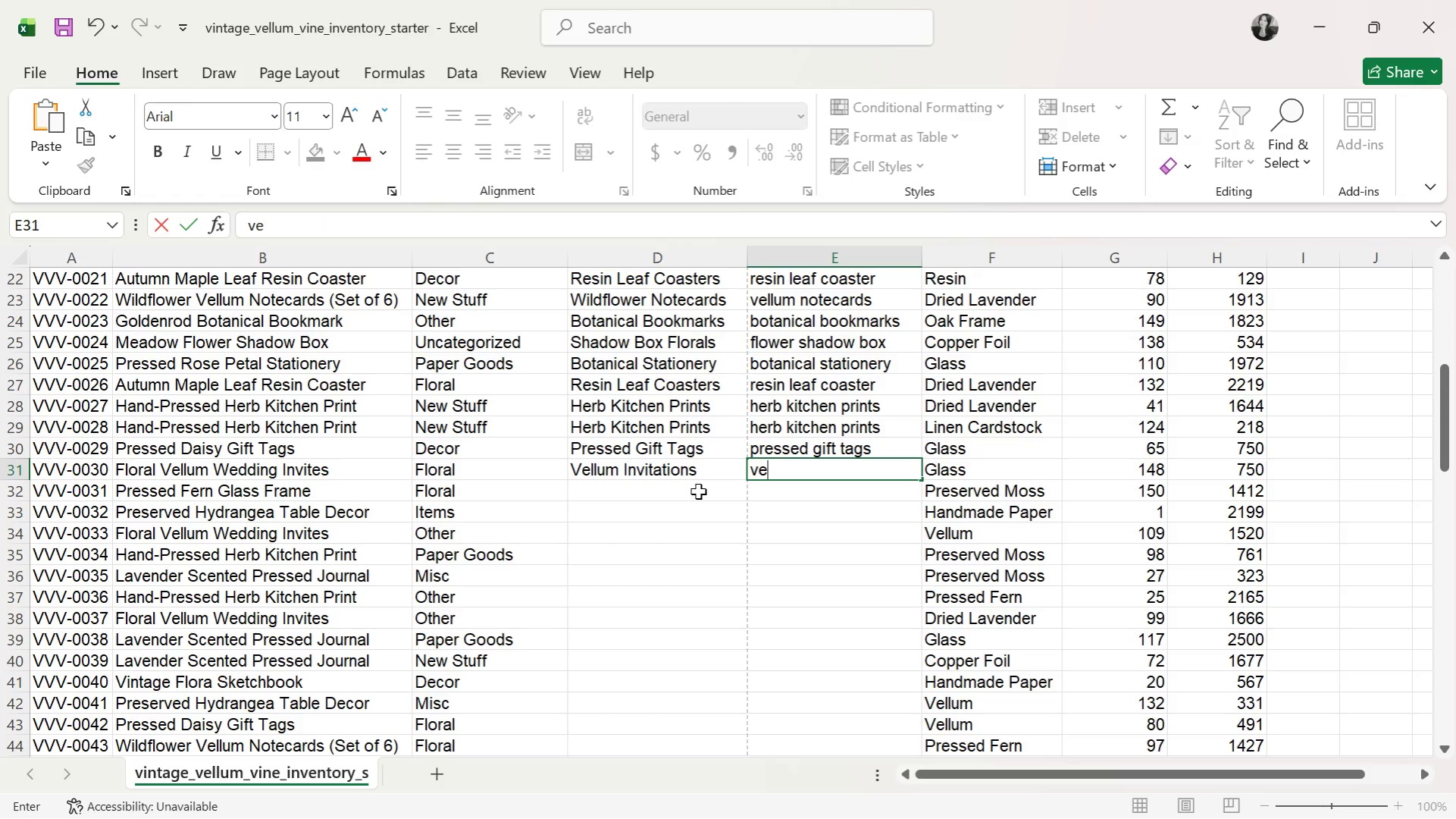 
type(llum we)
key(Tab)
 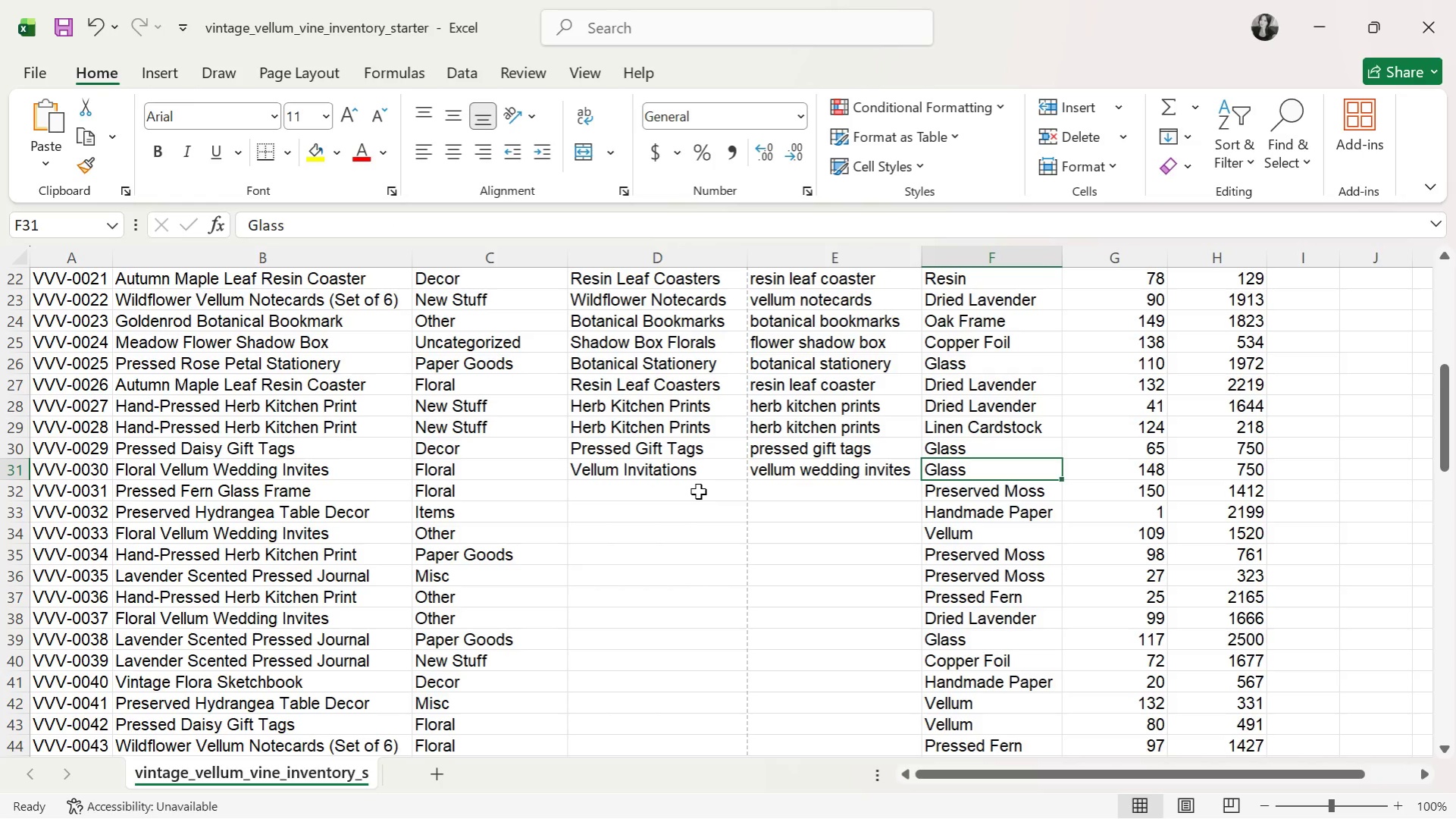 
left_click([698, 491])
 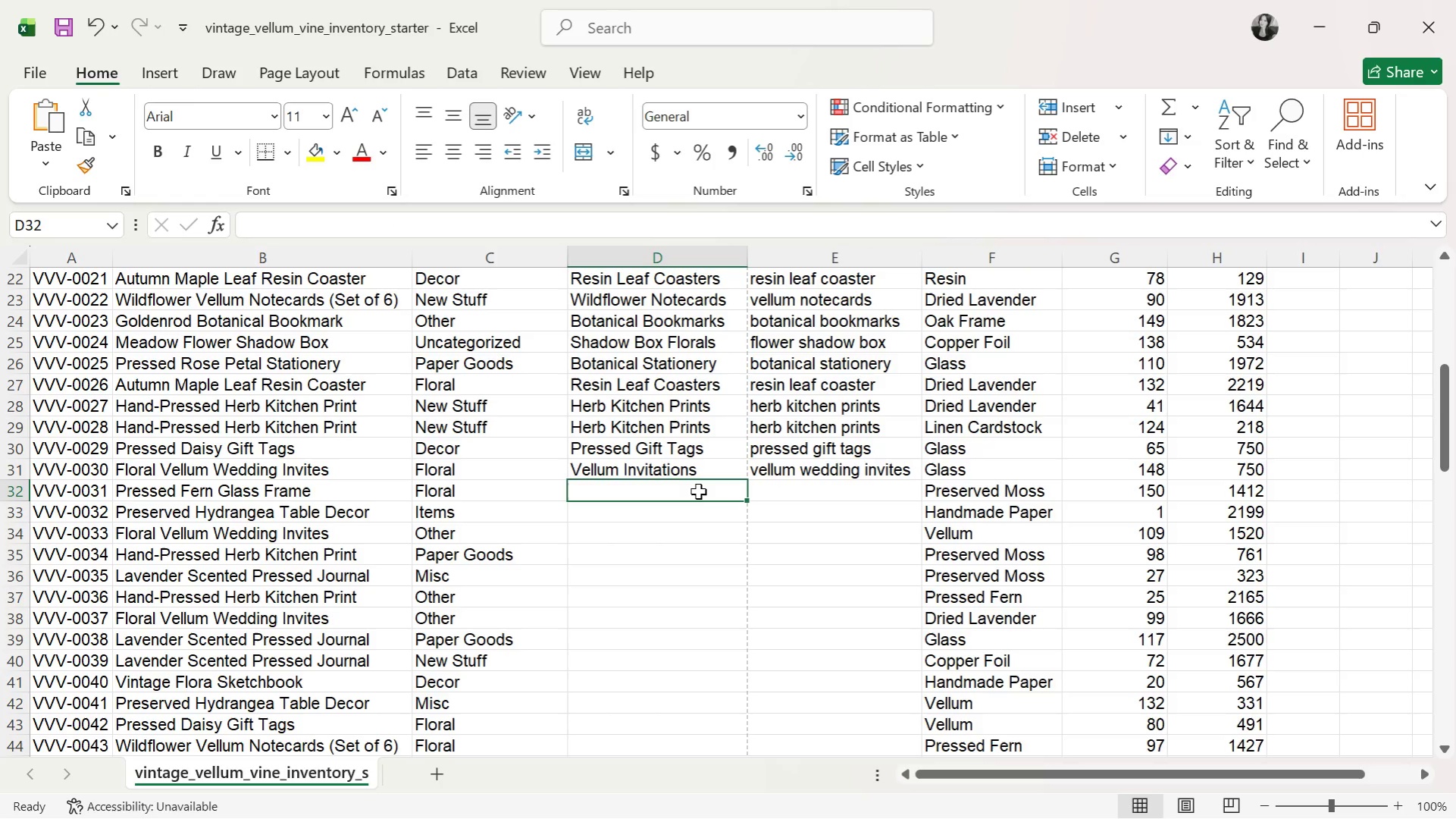 
type(Pressed)
key(Backspace)
key(Backspace)
key(Backspace)
type(sed Fl)
key(Tab)
type(pess)
key(Backspace)
key(Backspace)
key(Backspace)
type(ers)
key(Backspace)
key(Backspace)
key(Backspace)
type(ressed fl)
key(Tab)
 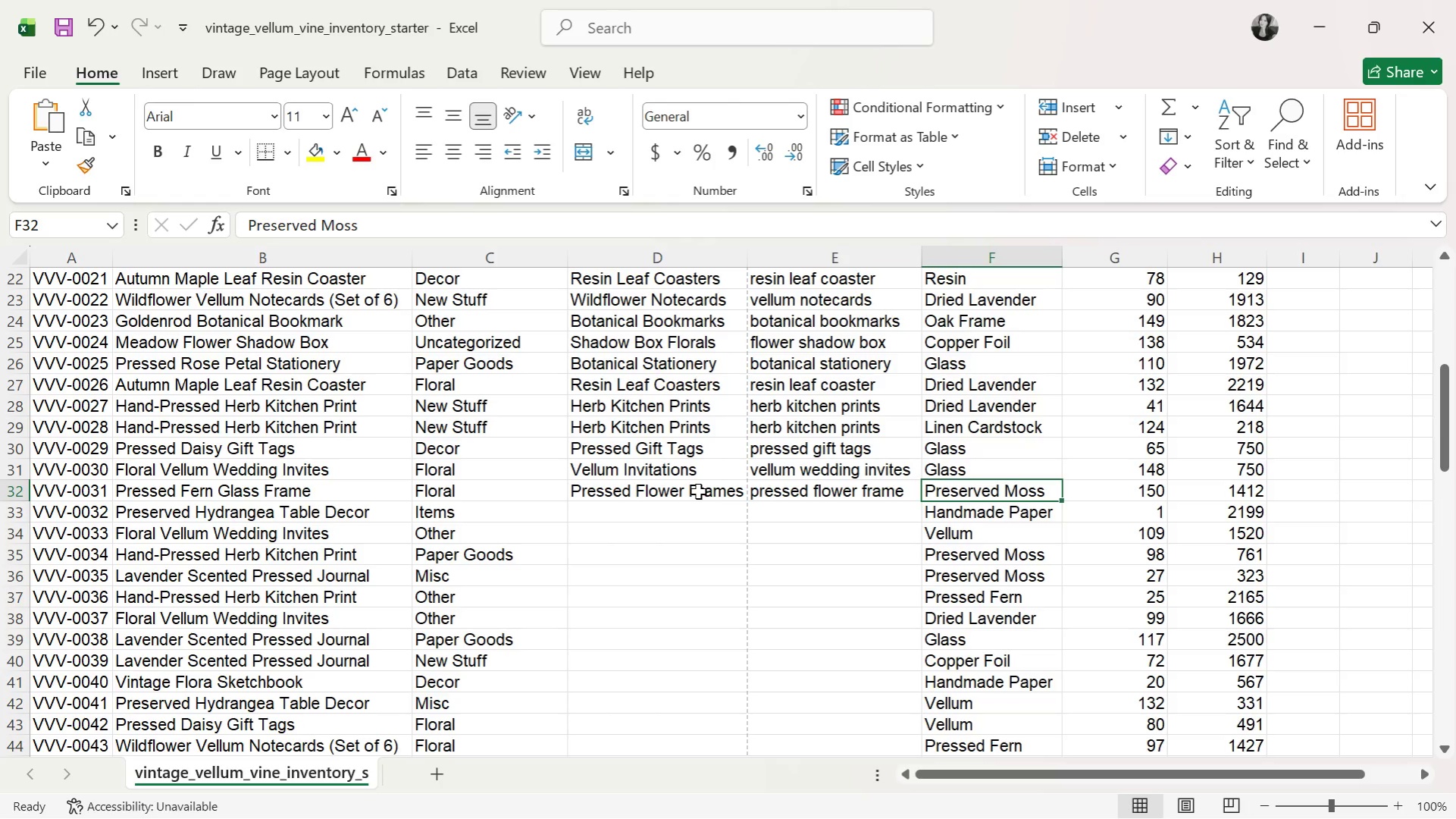 
key(ArrowDown)
 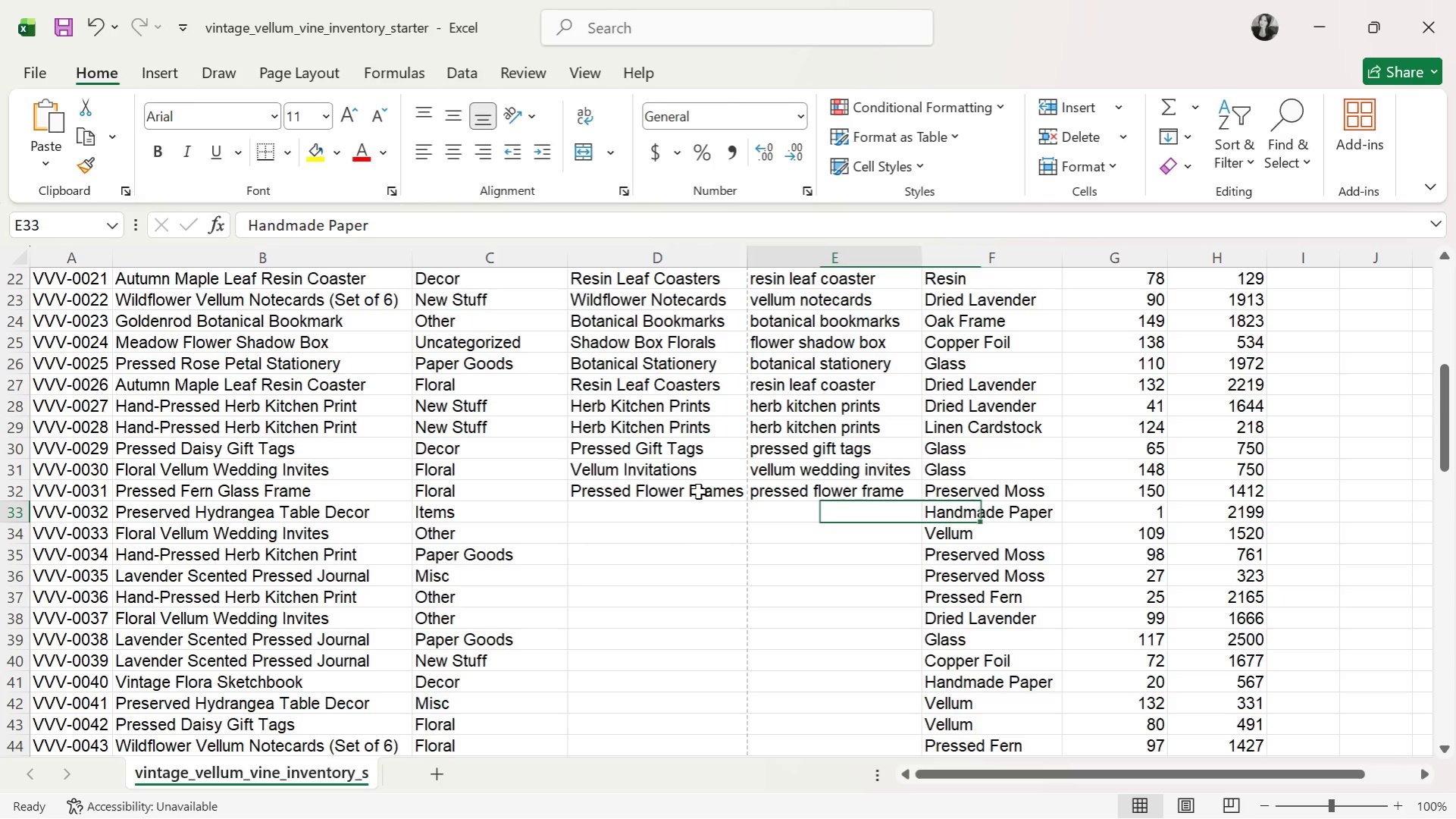 
key(ArrowLeft)
 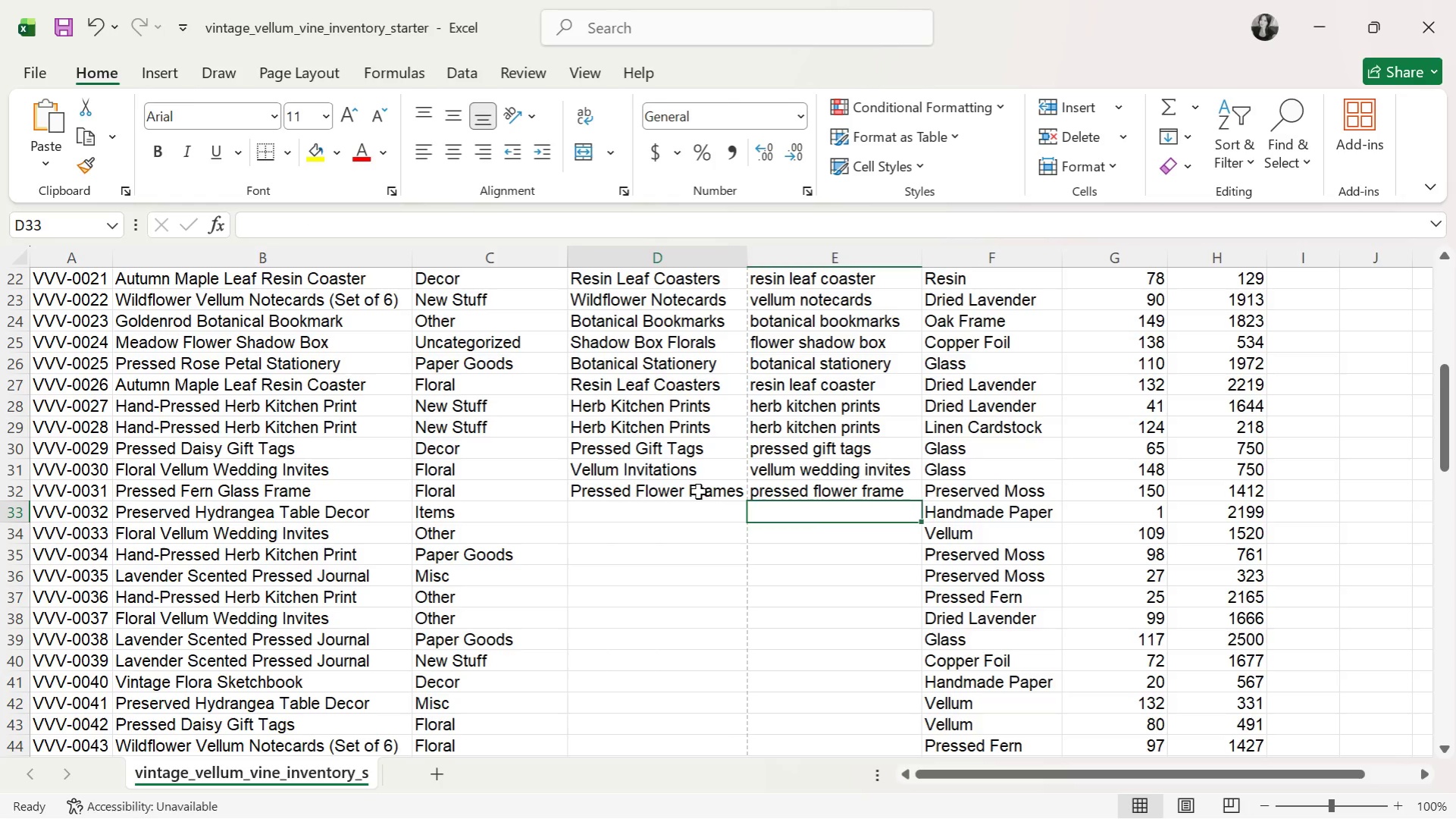 
key(ArrowLeft)
 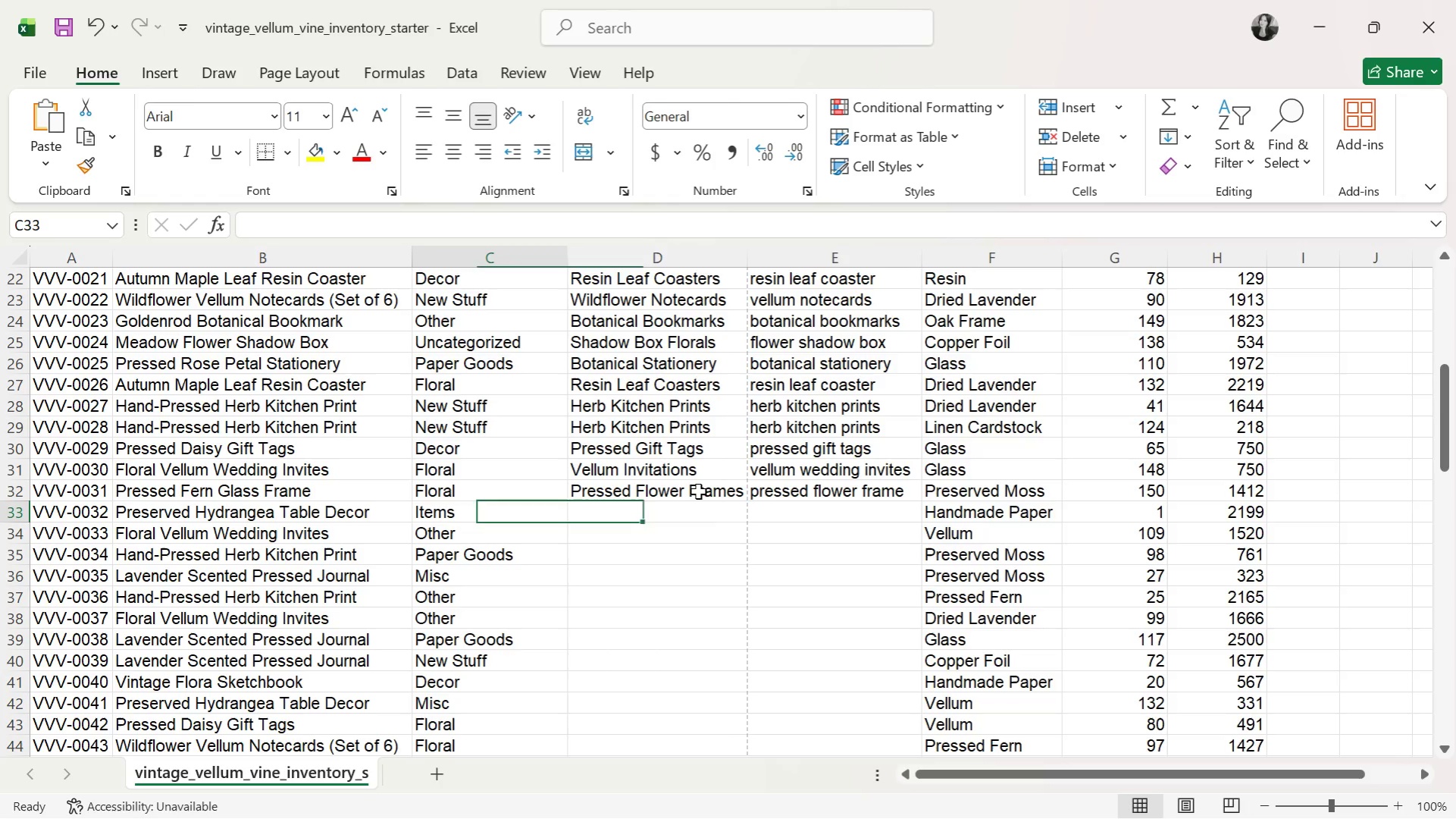 
key(ArrowLeft)
 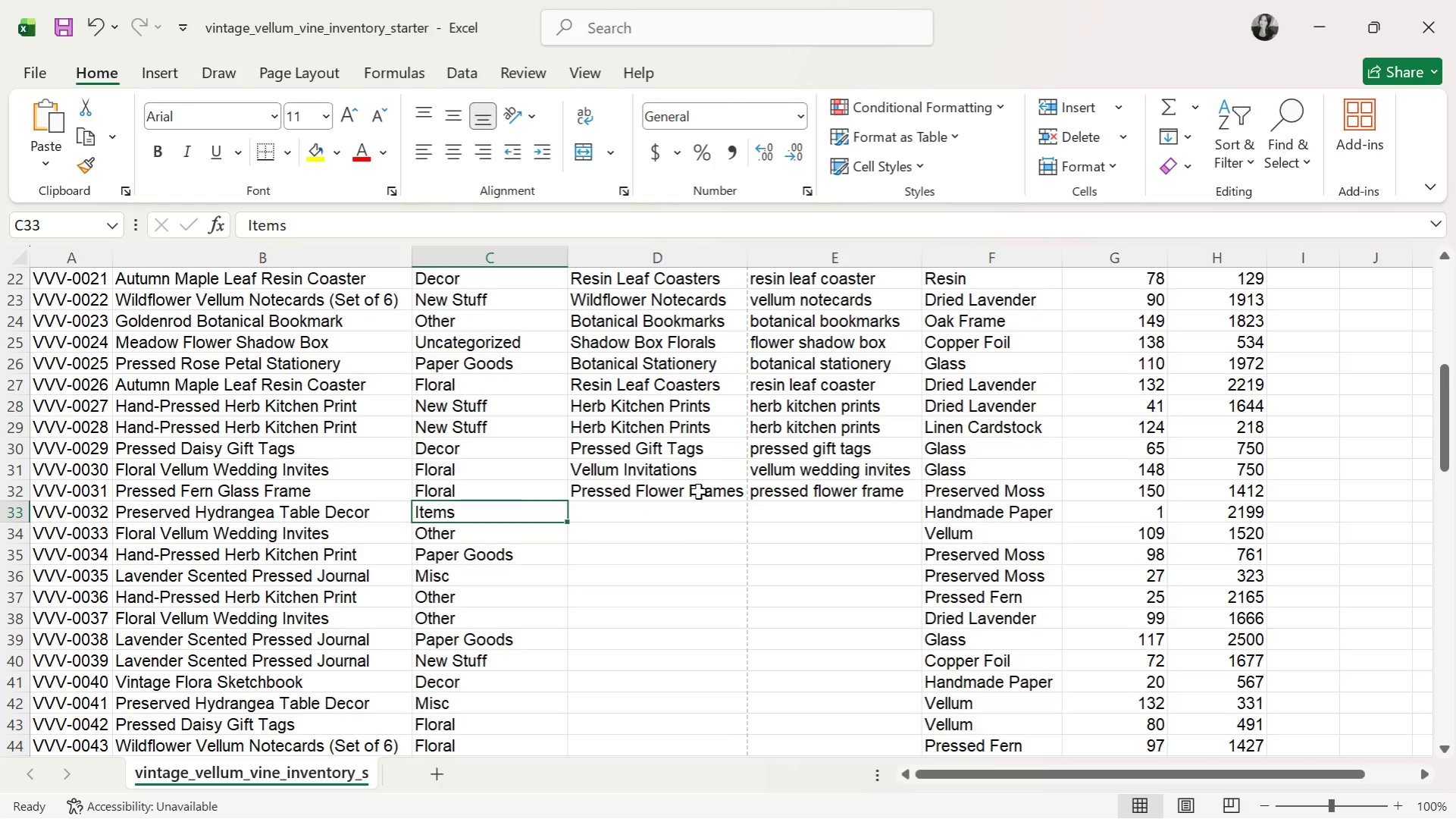 
key(ArrowRight)
 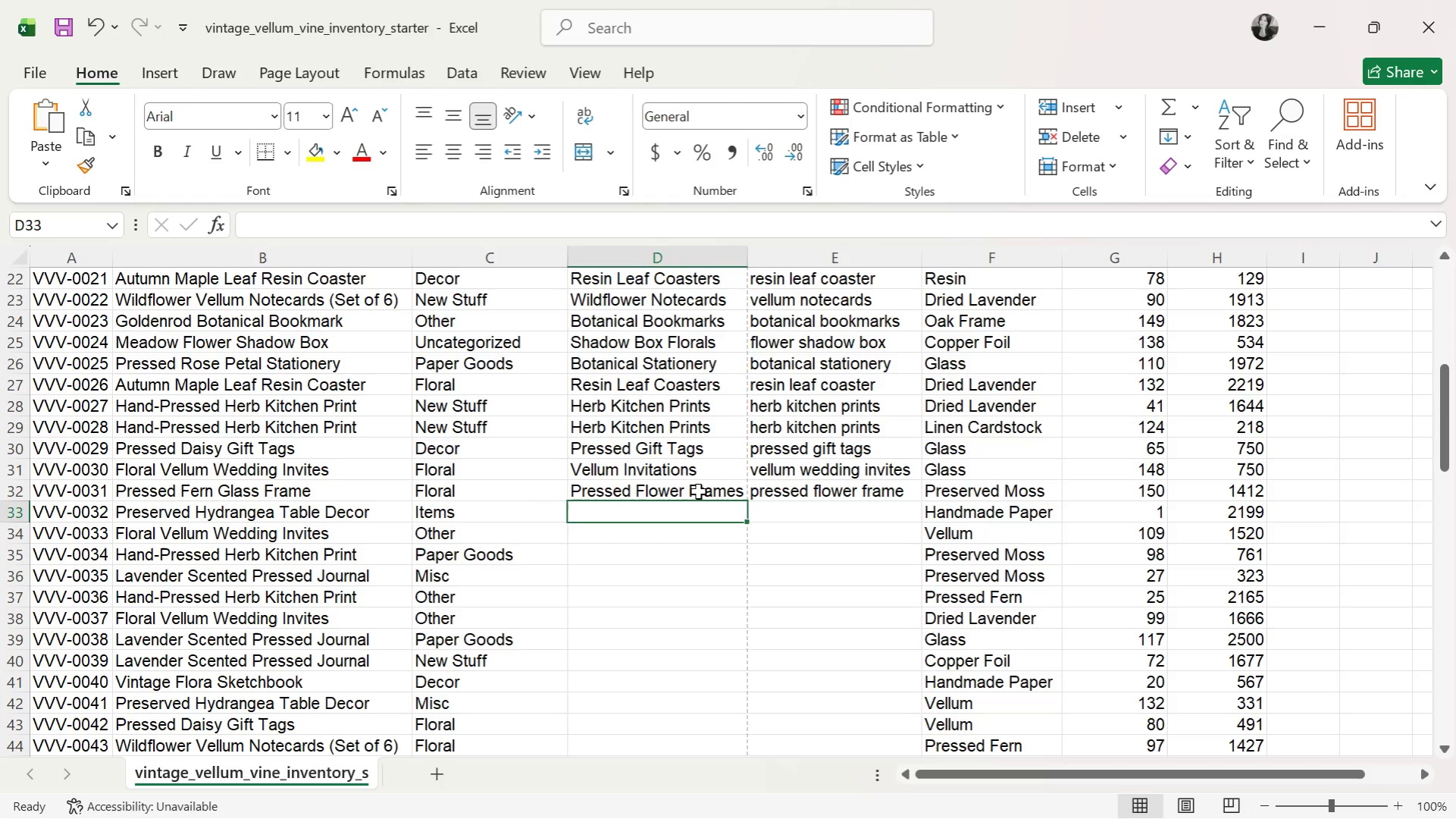 
type(Prese)
key(Tab)
type(peser)
 